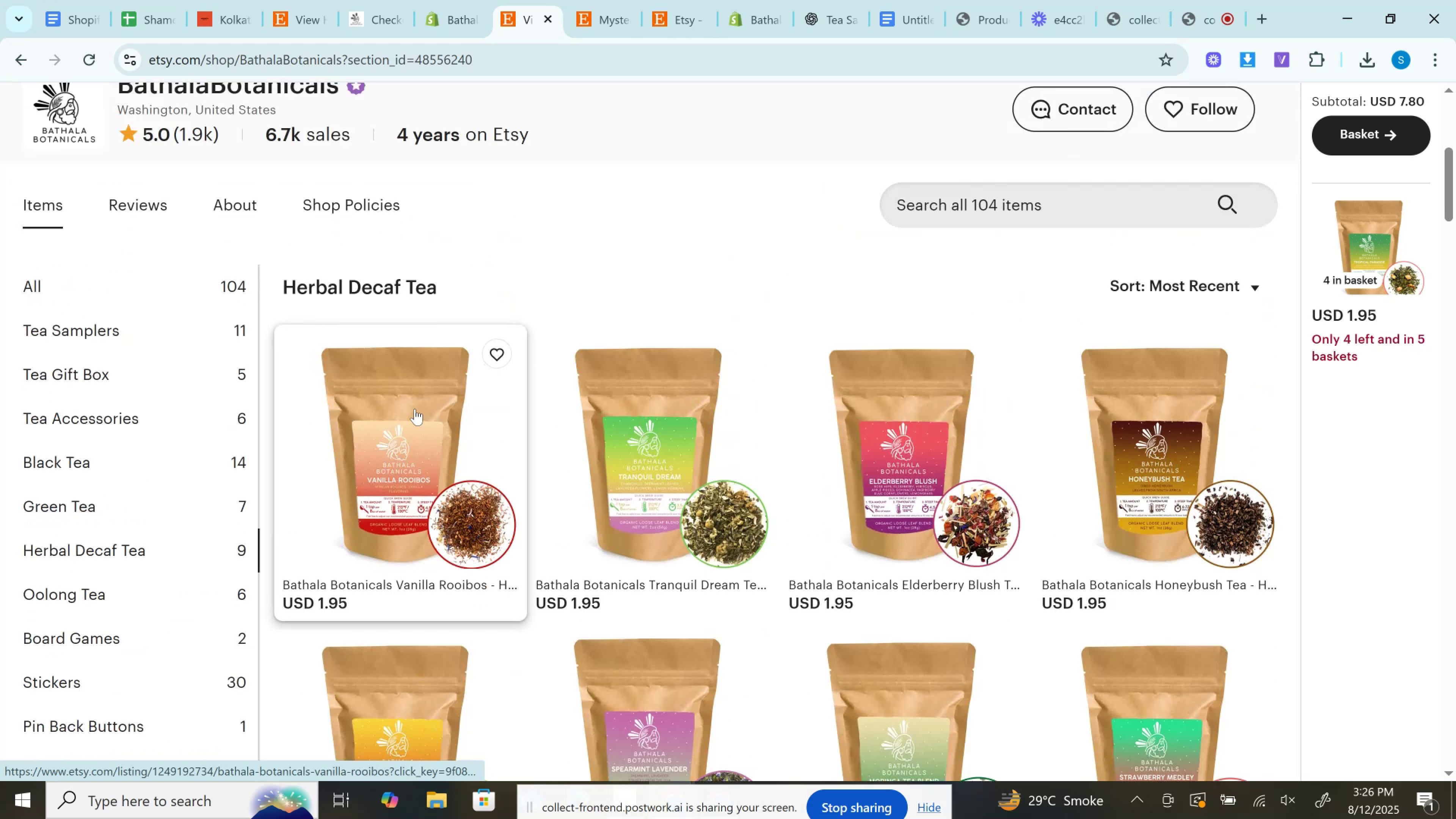 
right_click([415, 409])
 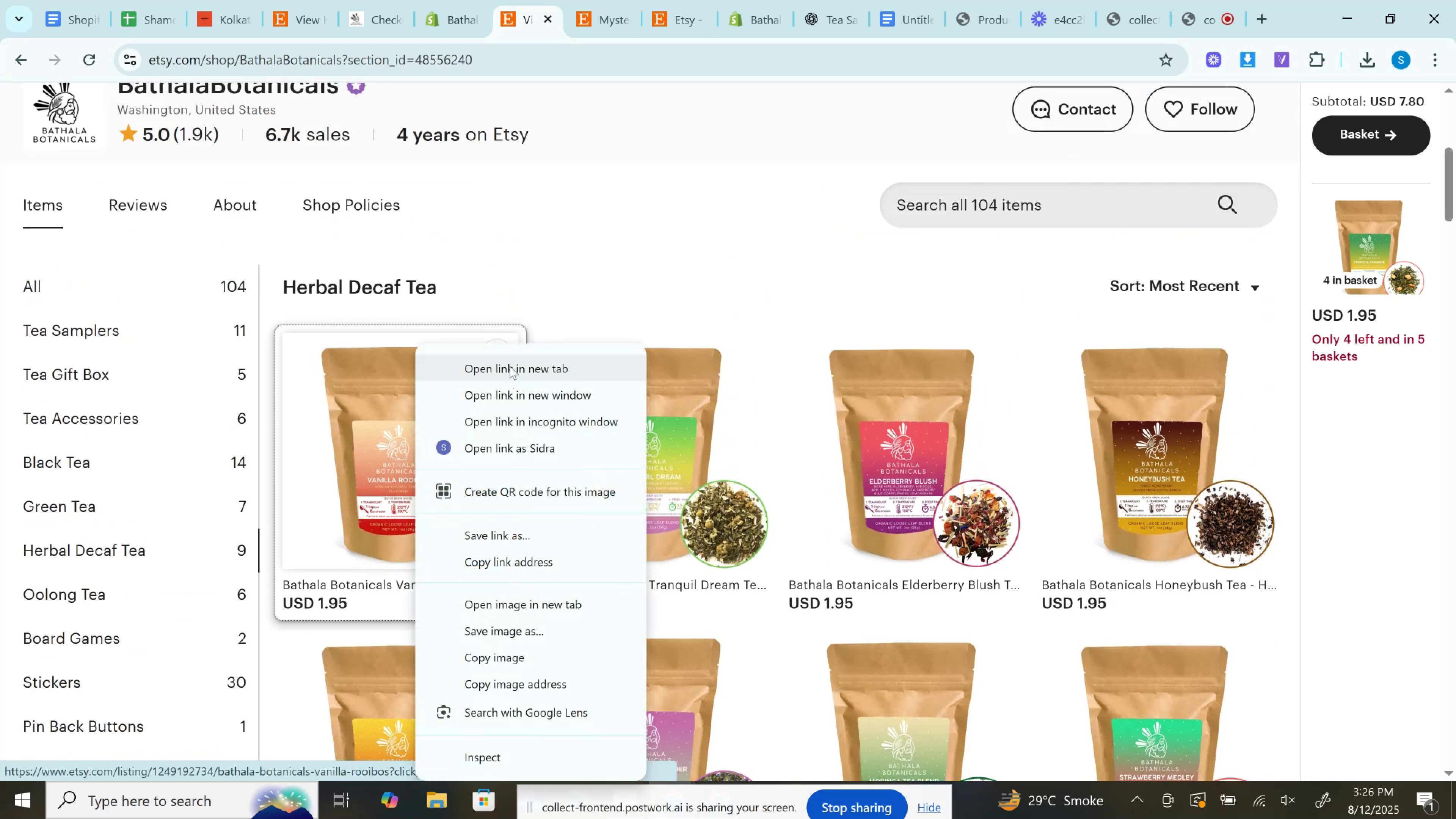 
left_click([510, 366])
 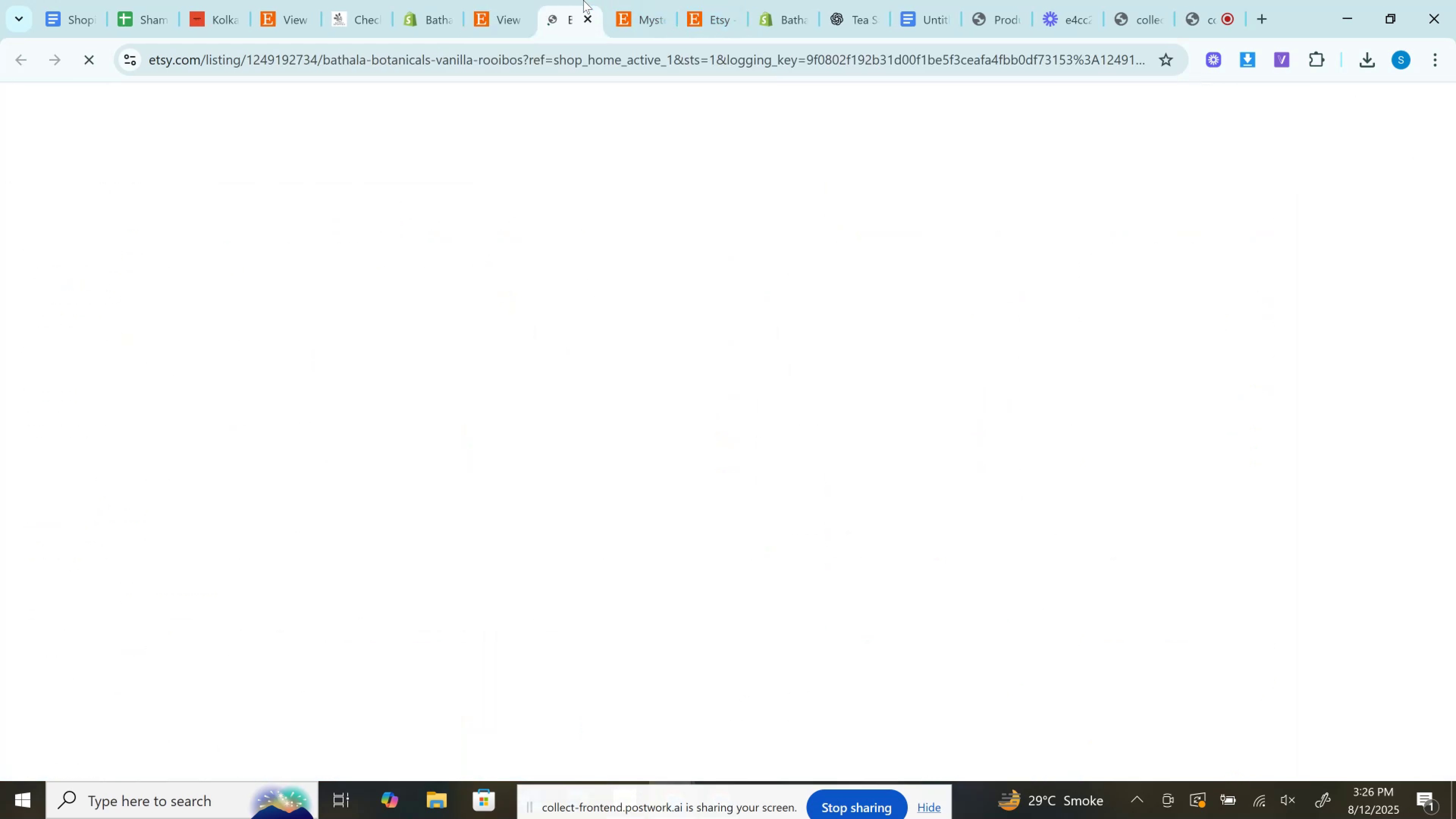 
left_click([595, 60])
 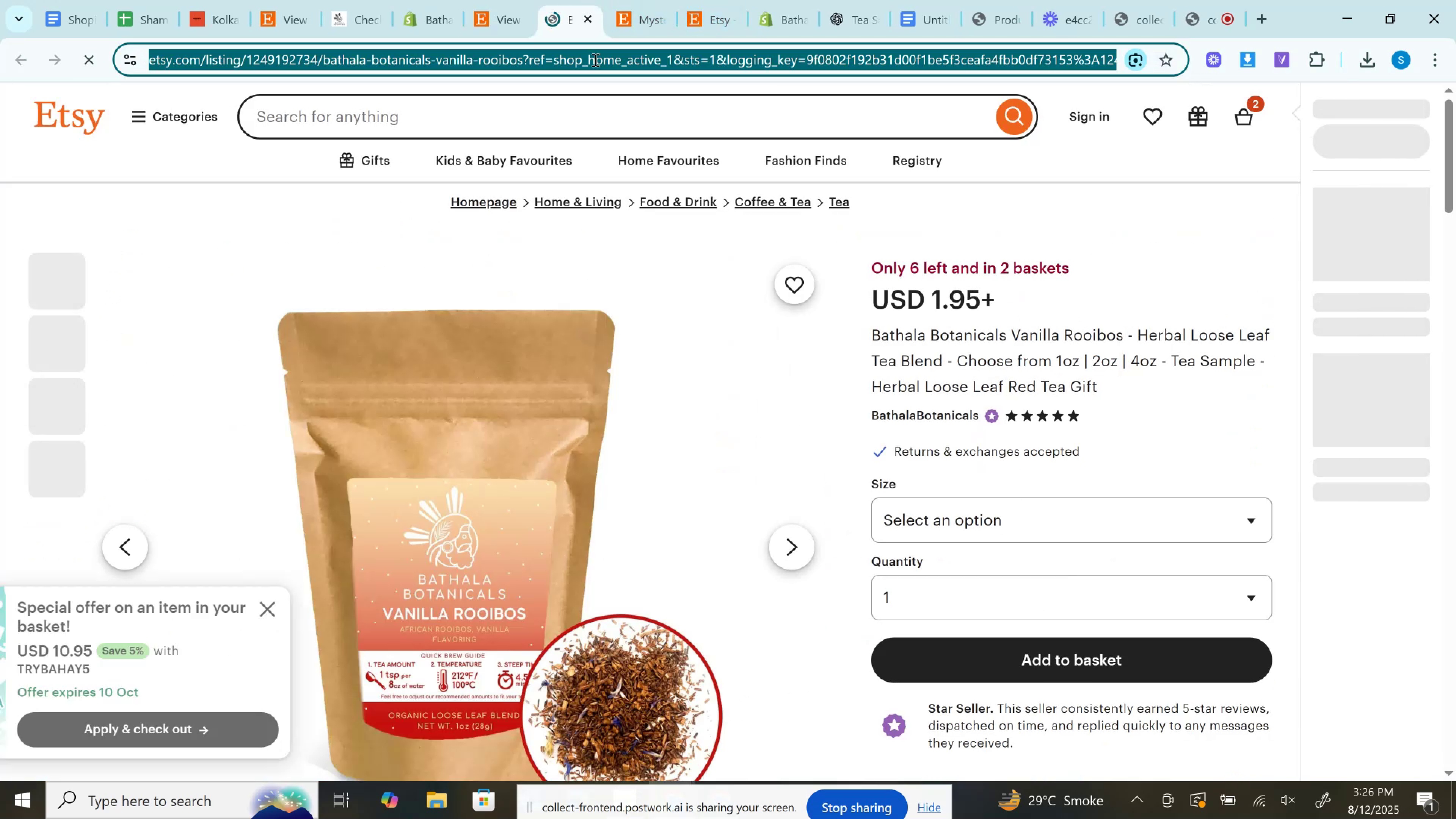 
key(Control+C)
 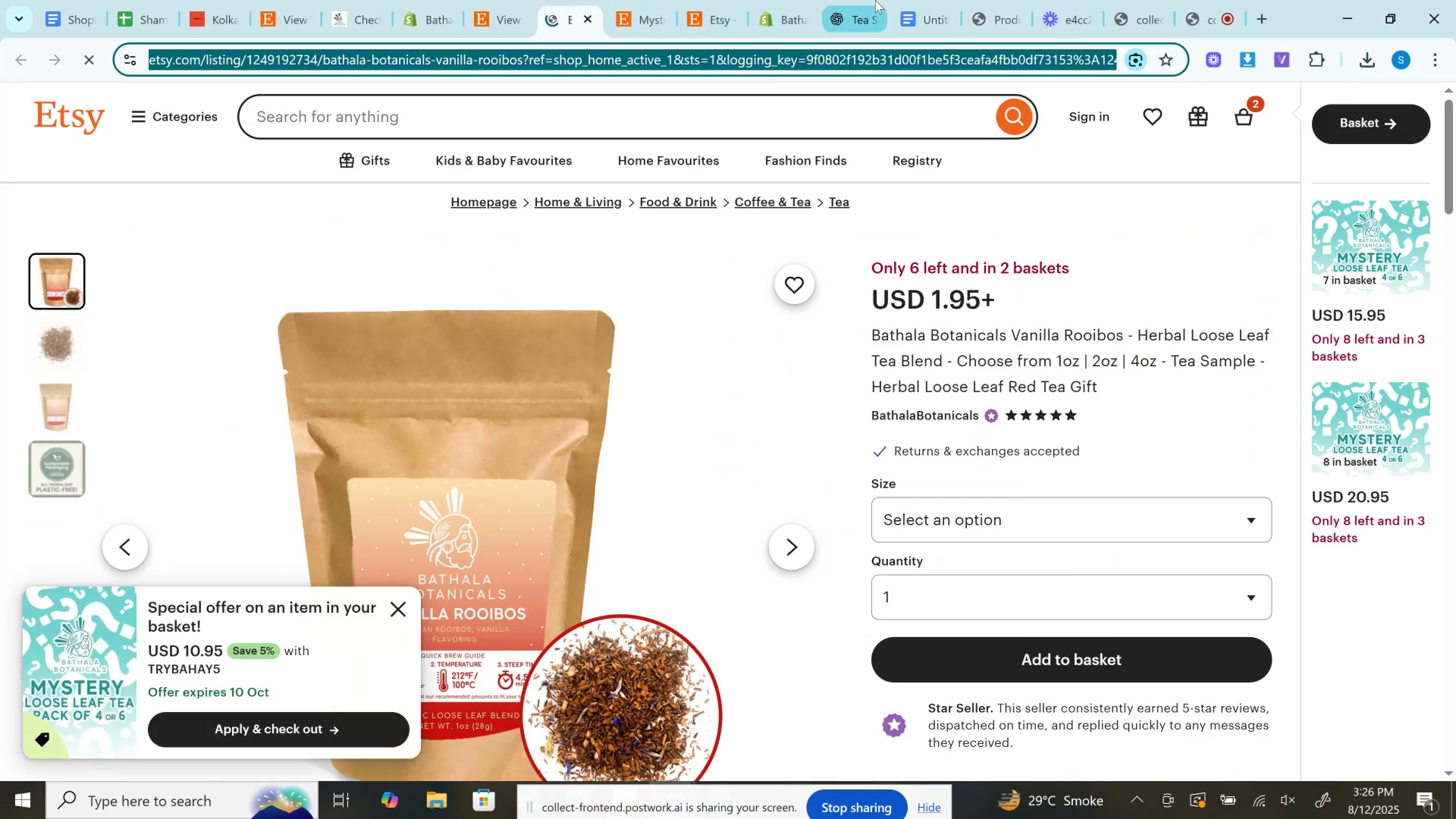 
left_click([875, 0])
 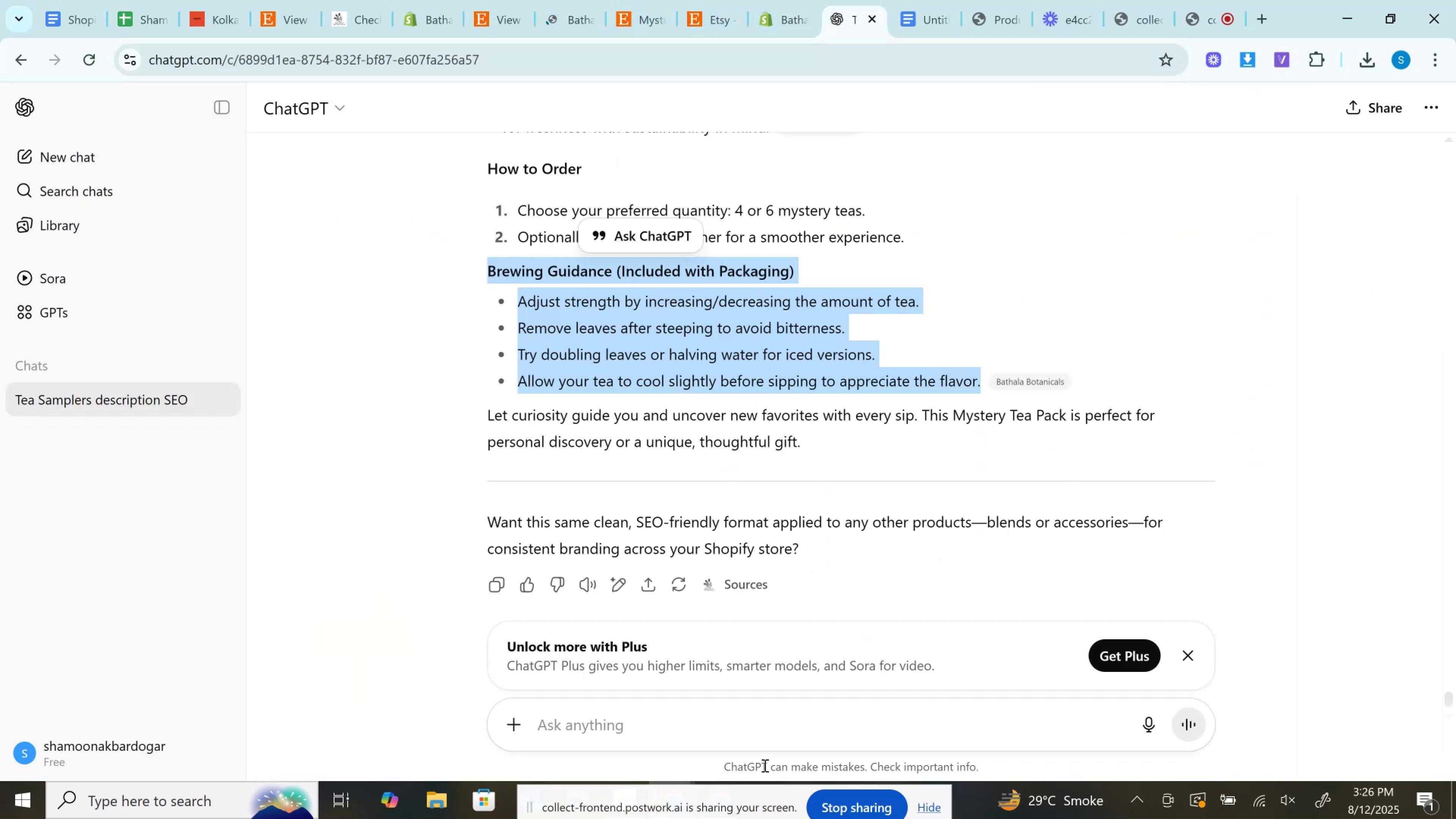 
key(Control+V)
 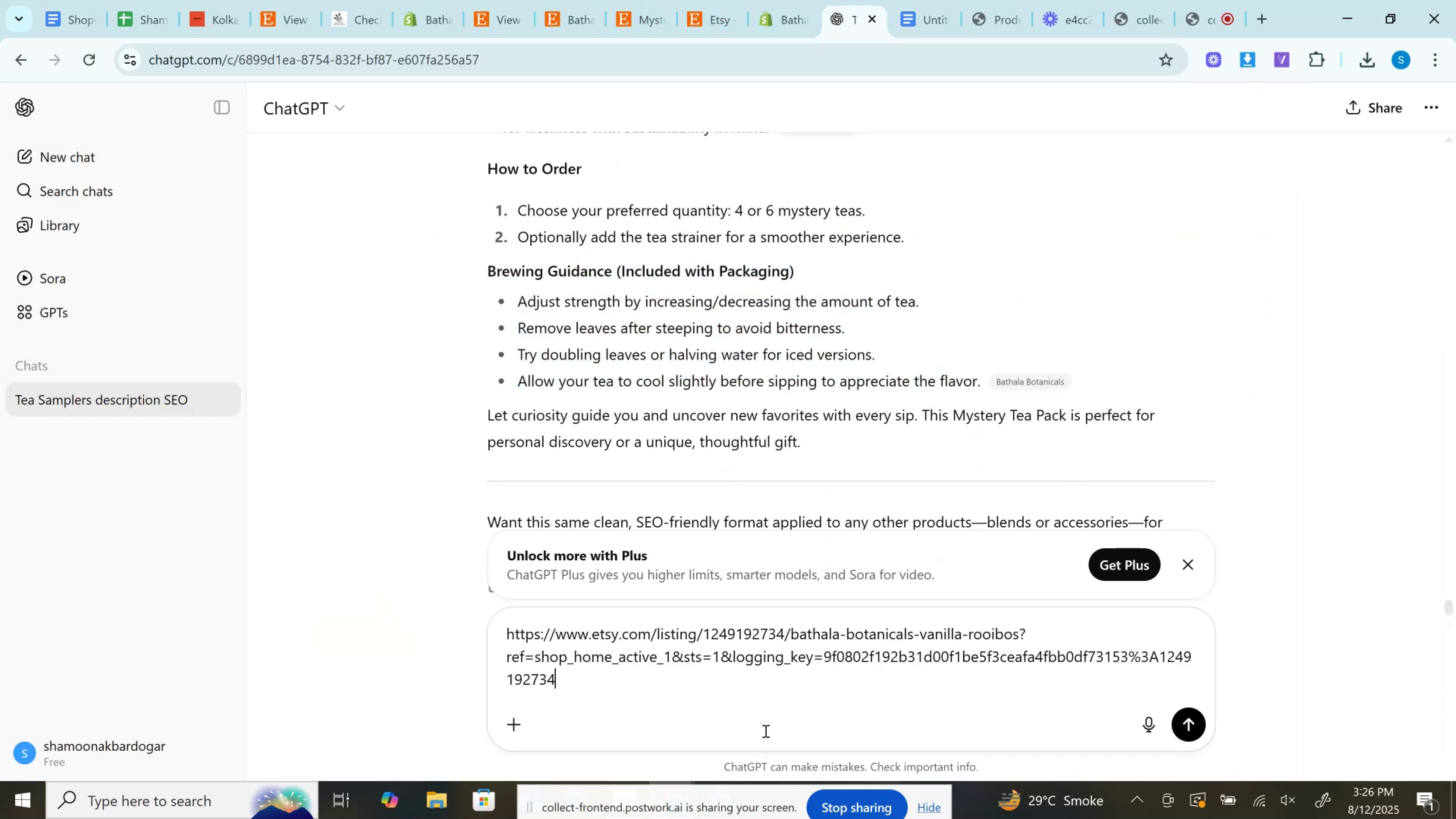 
key(Enter)
 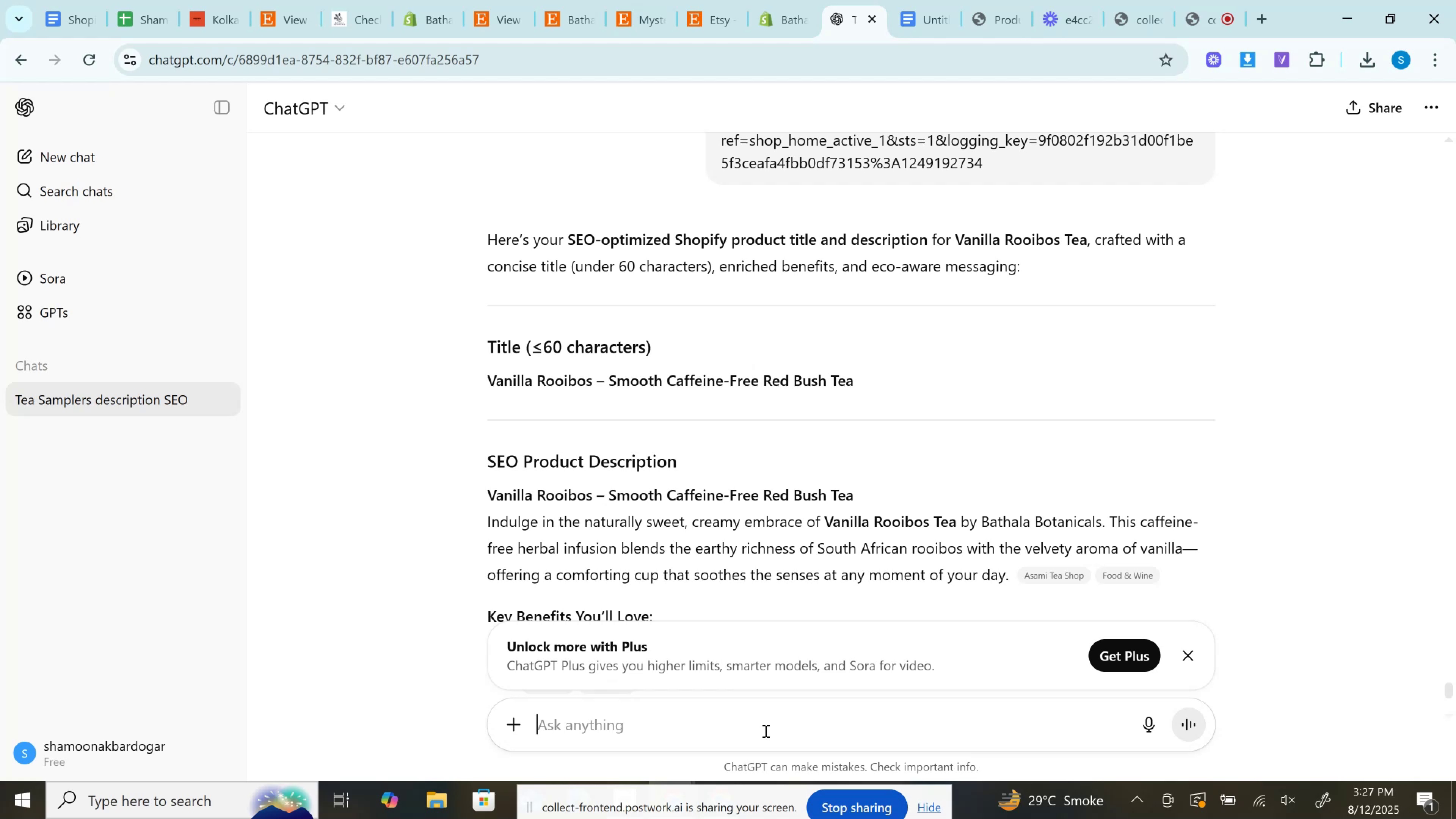 
wait(68.28)
 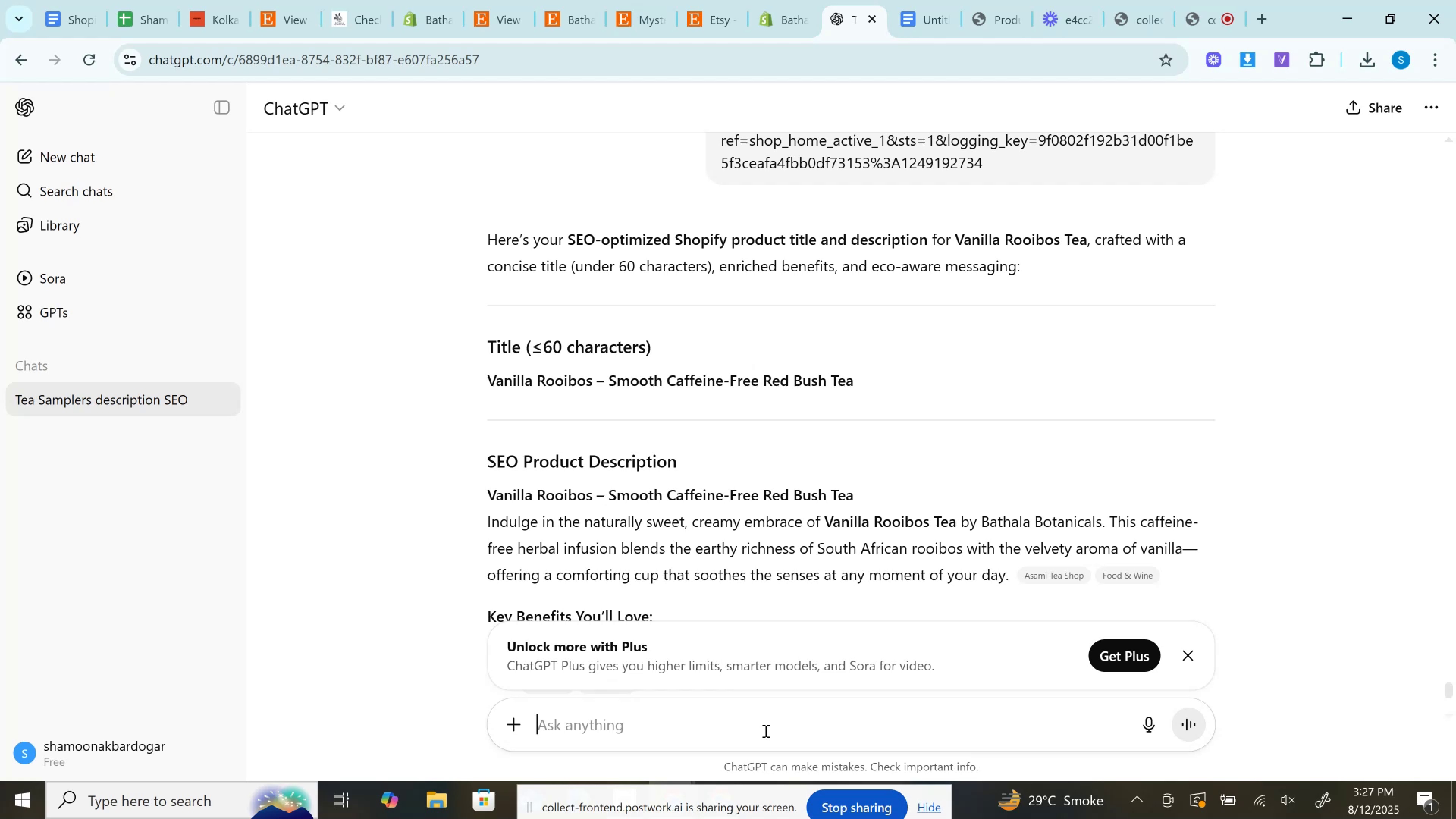 
left_click_drag(start_coordinate=[492, 380], to_coordinate=[888, 384])
 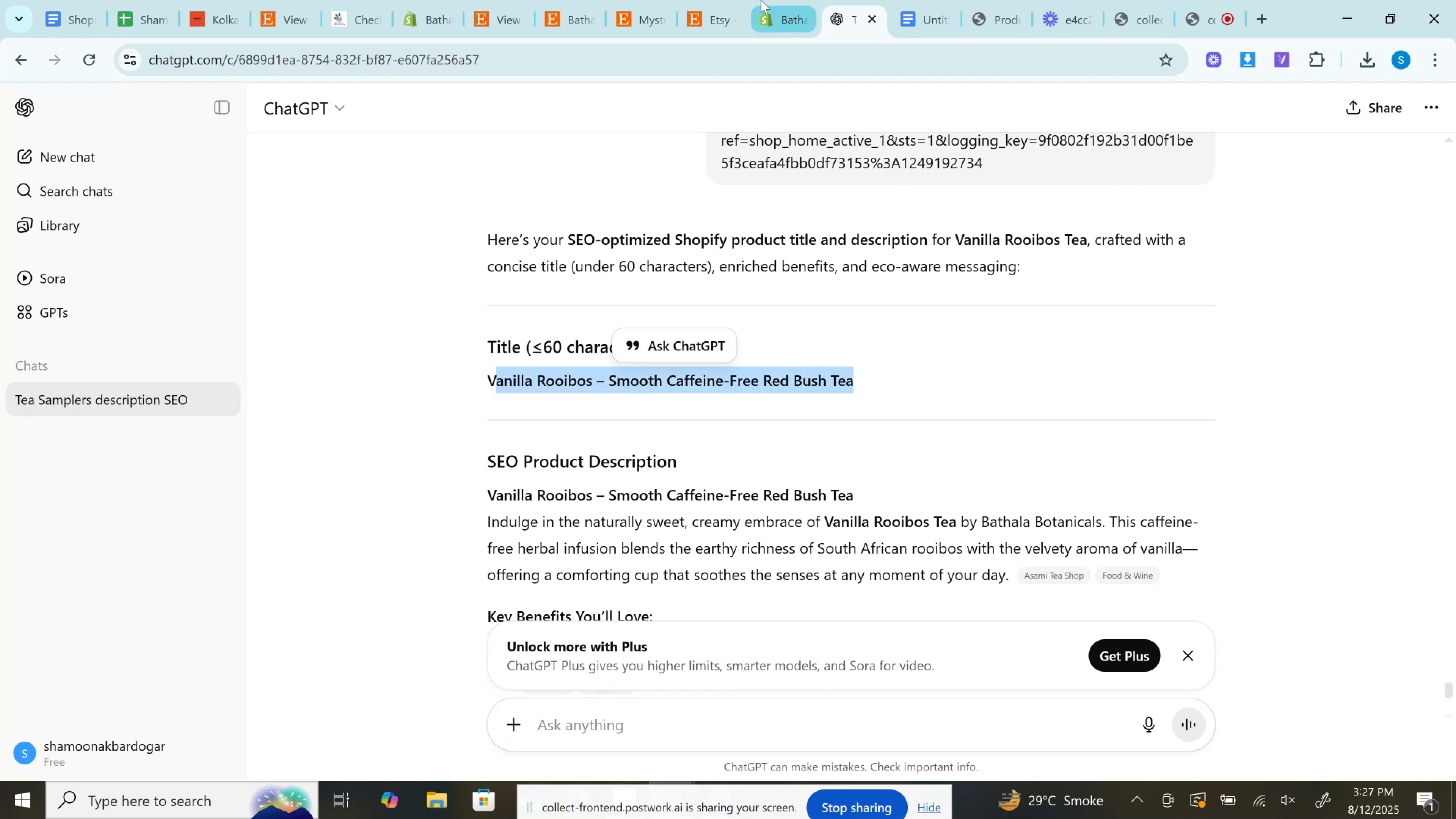 
key(Control+C)
 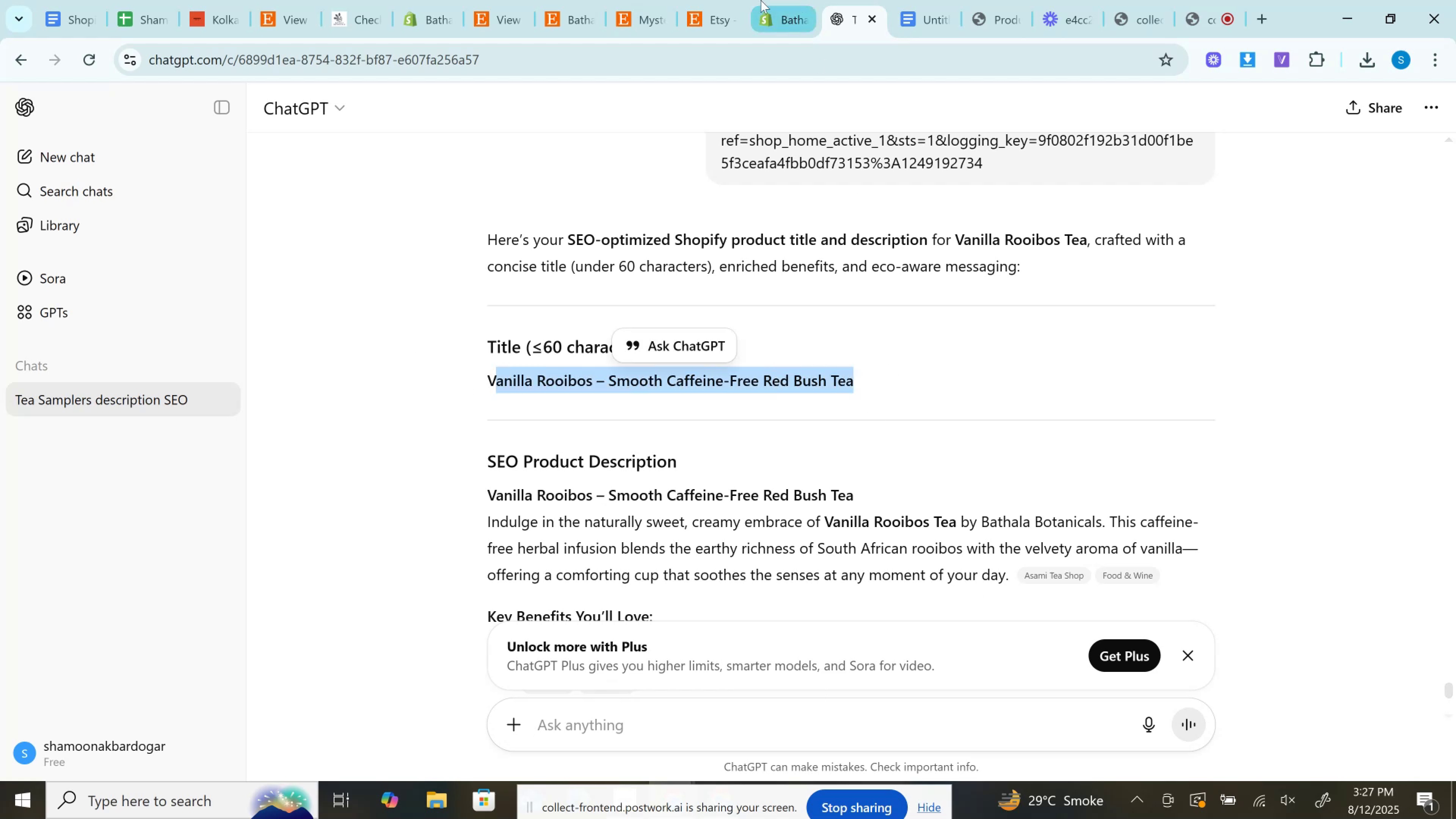 
left_click([761, 0])
 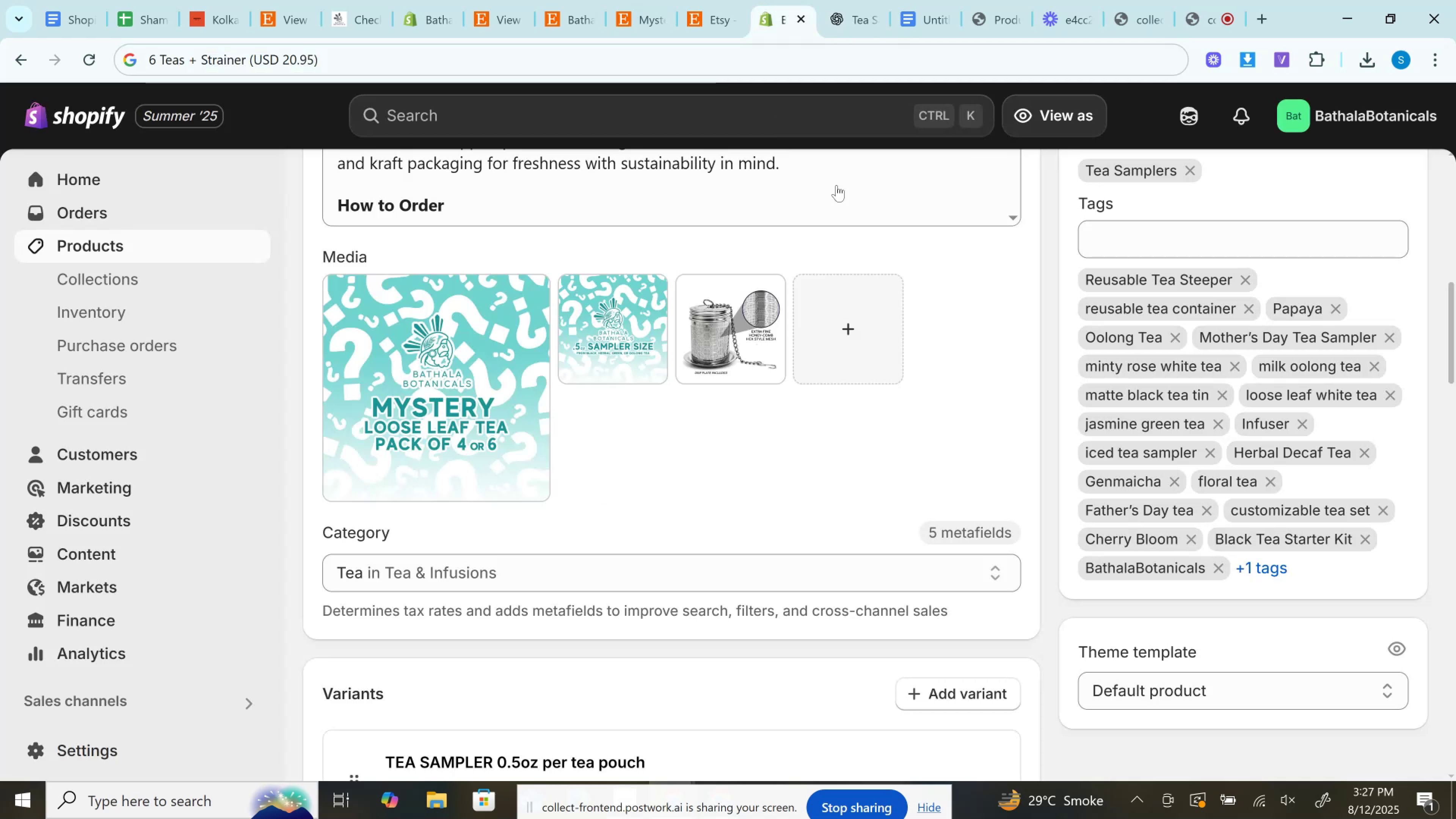 
scroll: coordinate [1004, 432], scroll_direction: up, amount: 9.0
 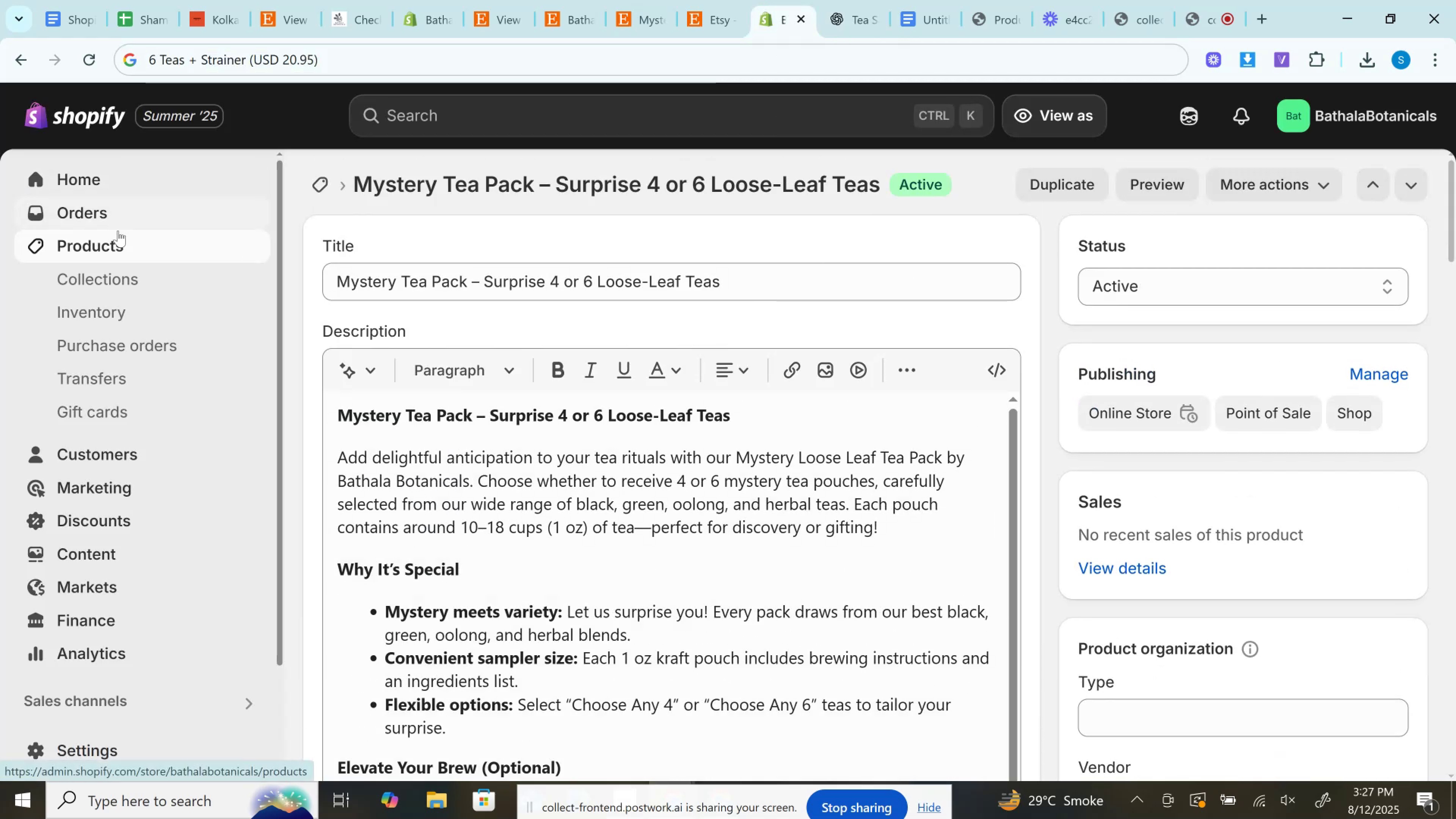 
left_click([119, 237])
 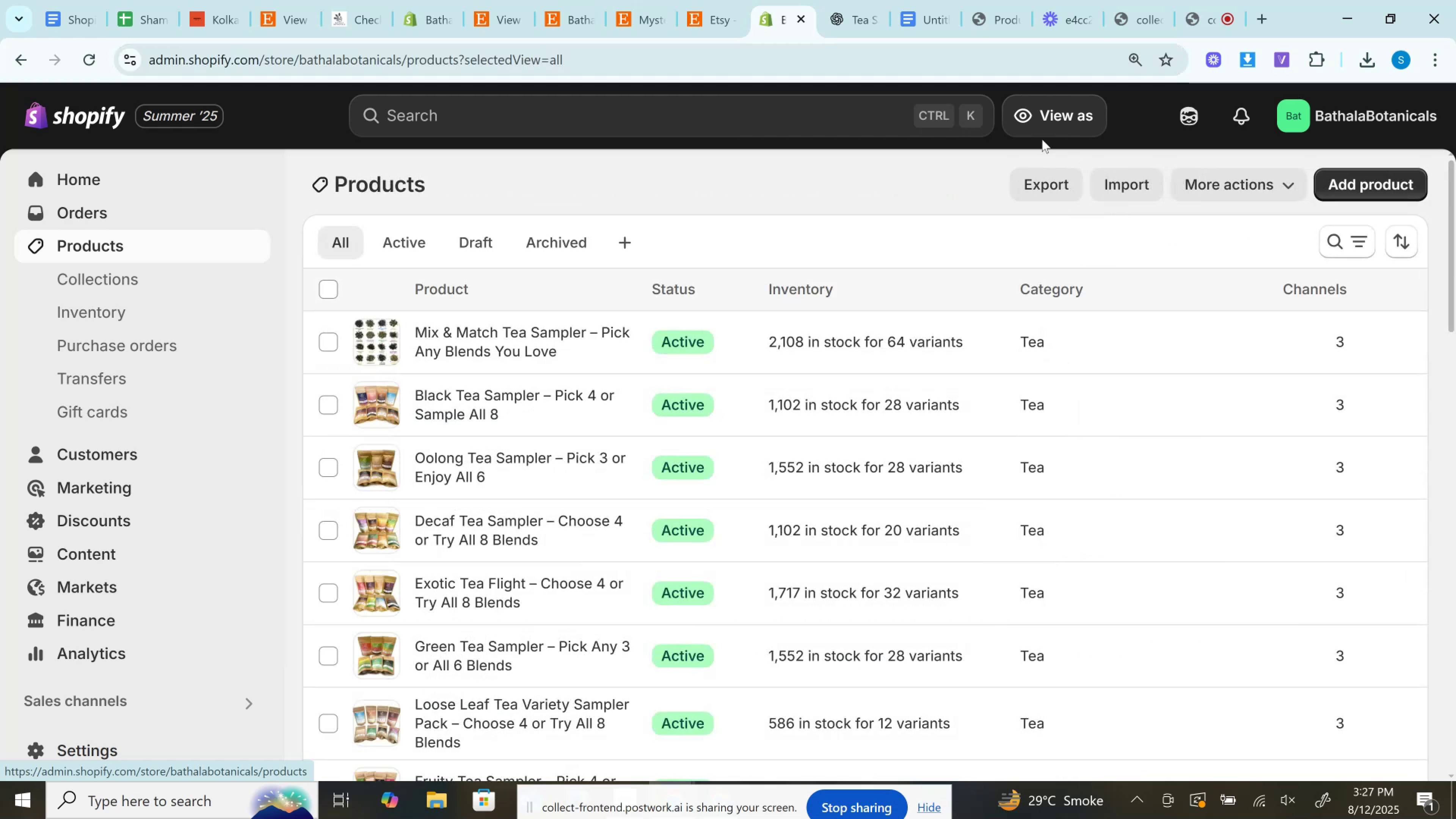 
left_click([1379, 180])
 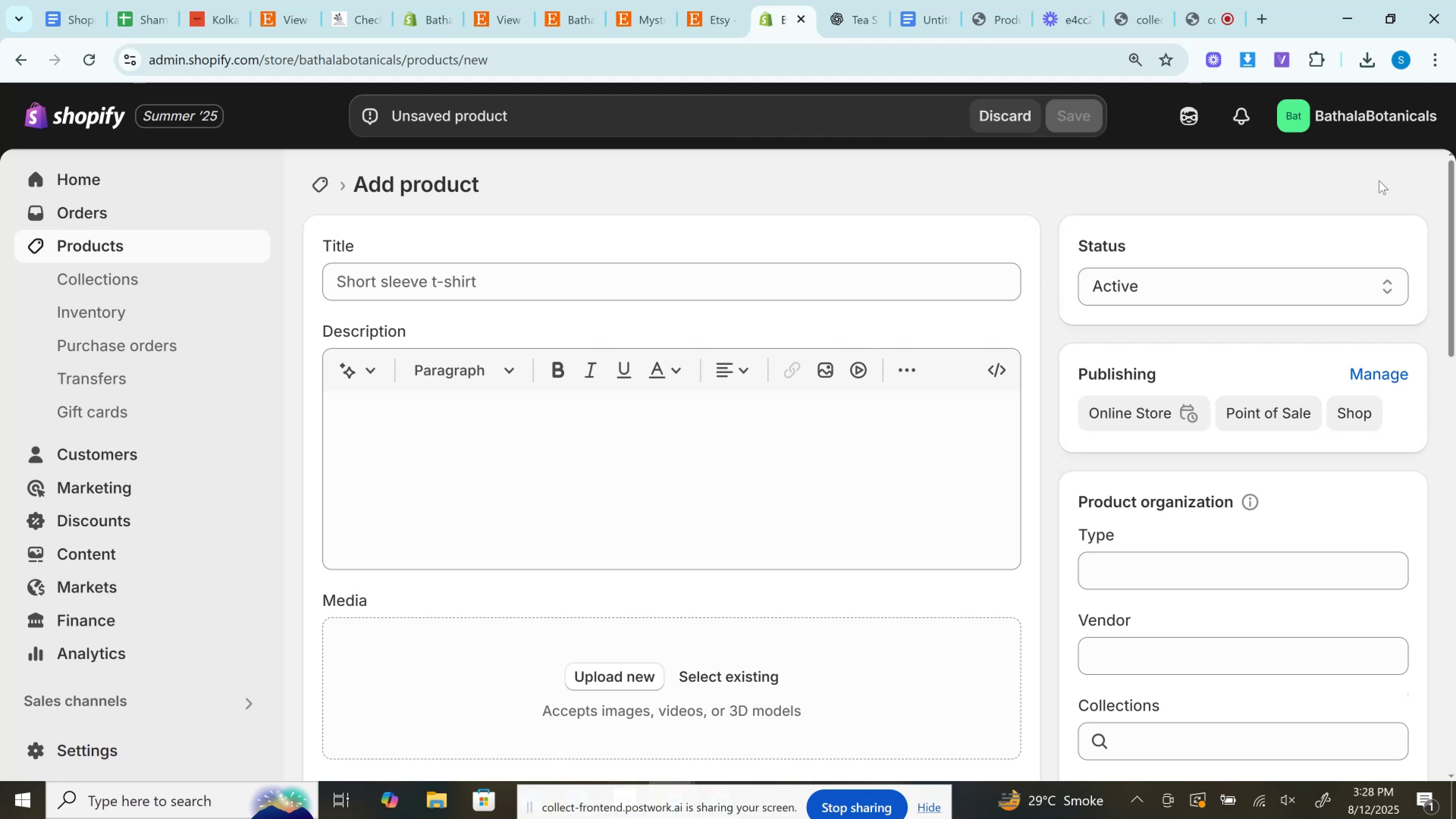 
wait(52.94)
 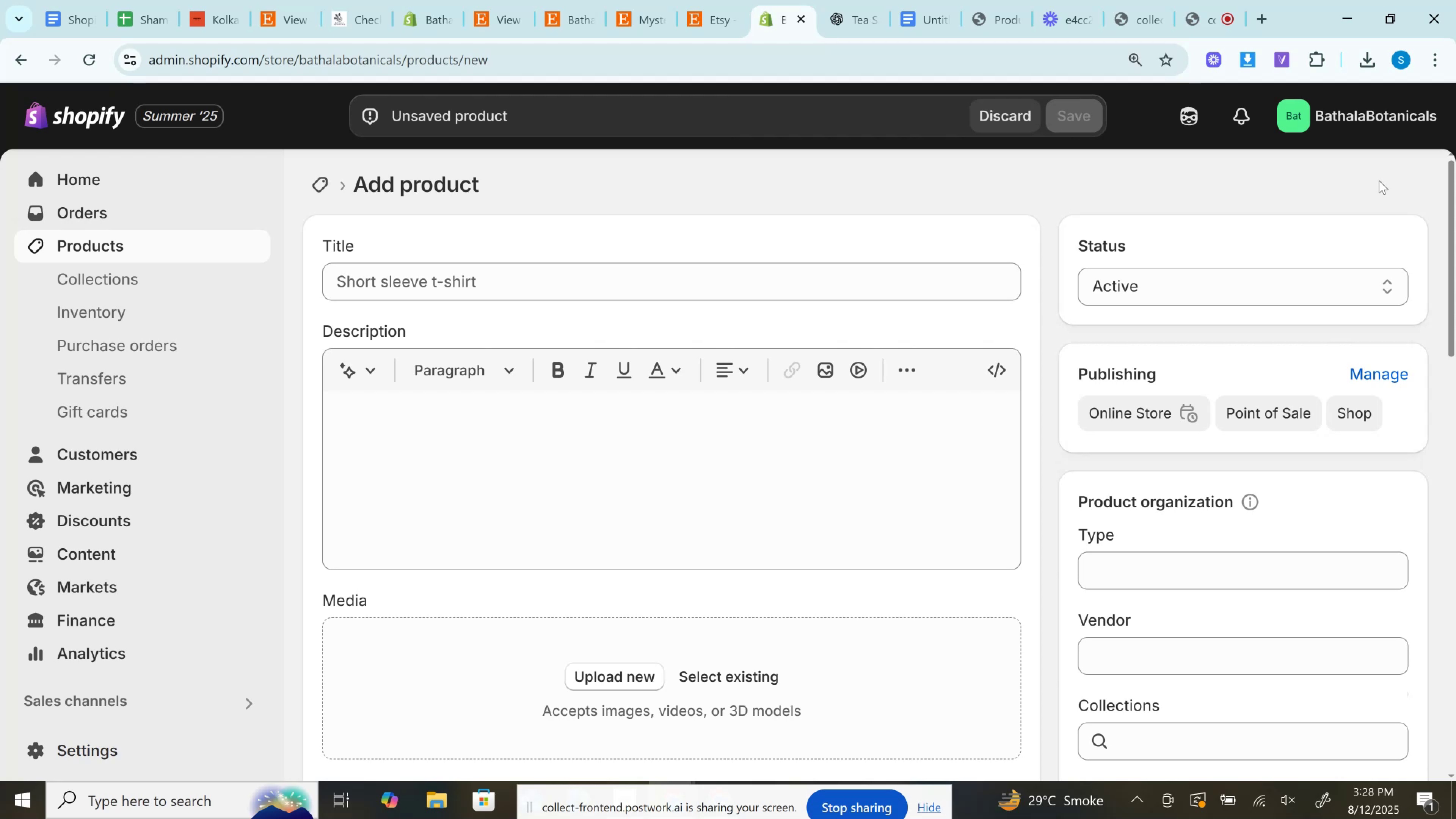 
left_click_drag(start_coordinate=[591, 269], to_coordinate=[591, 271])
 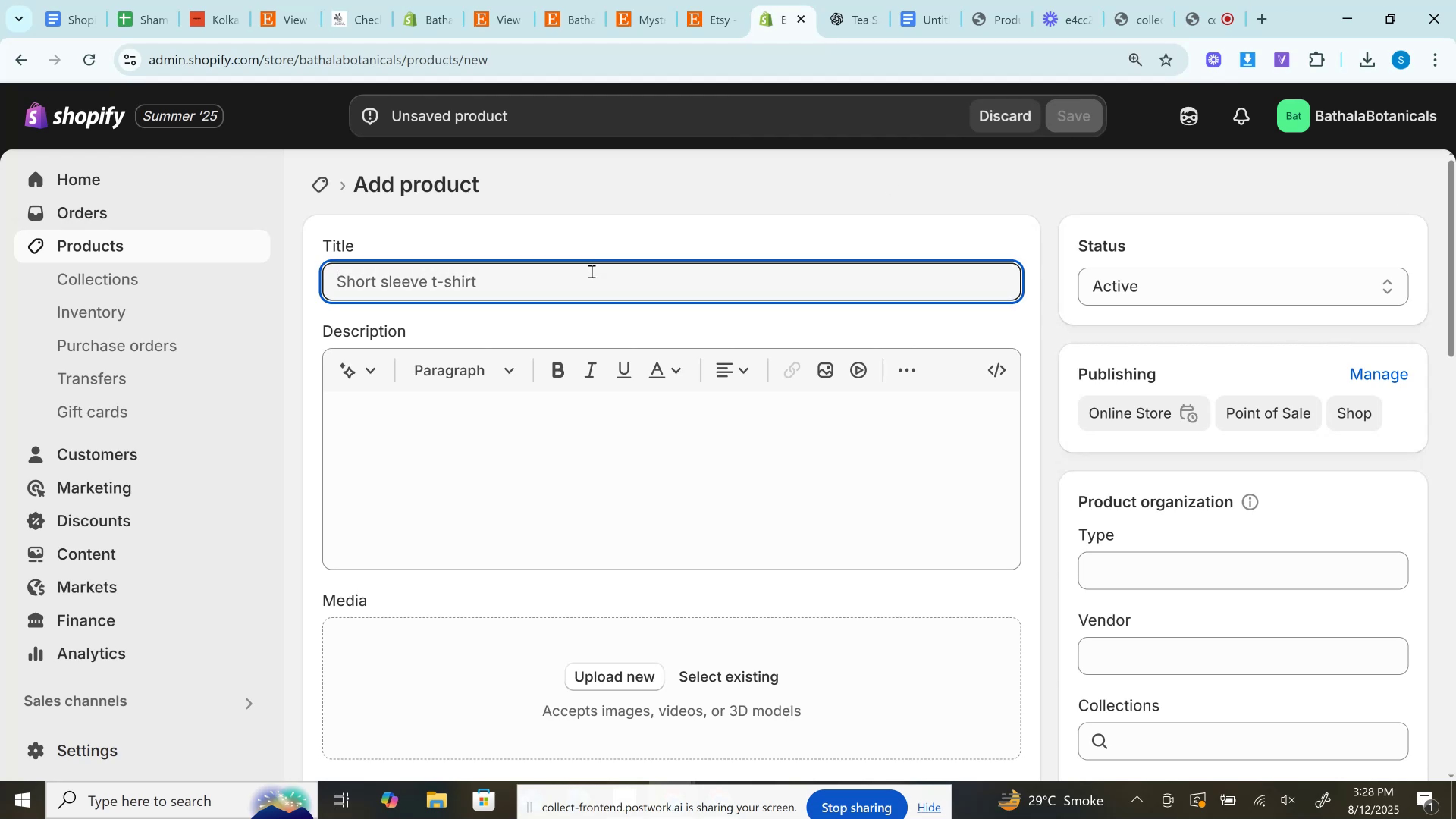 
key(Control+V)
 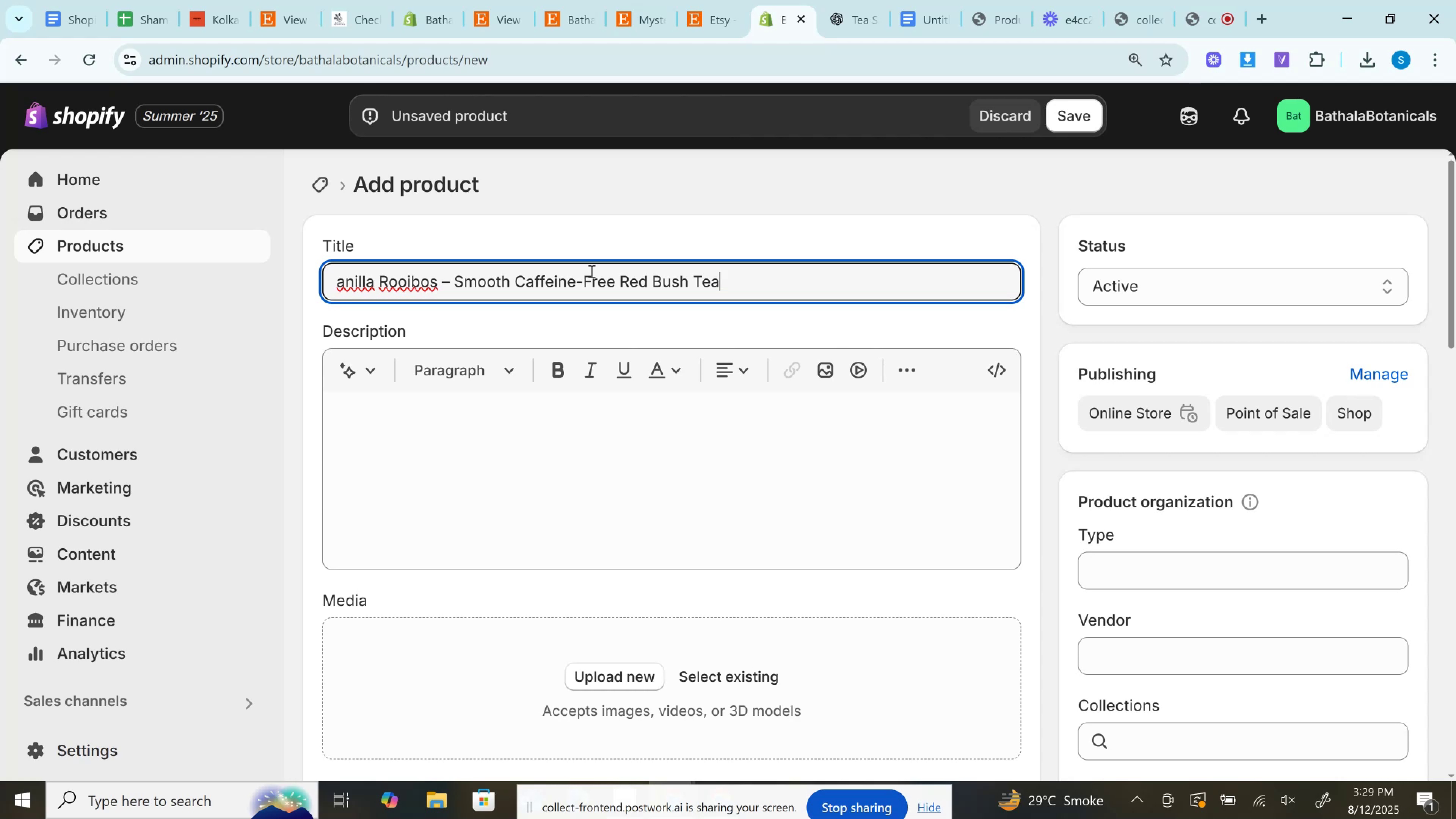 
wait(50.82)
 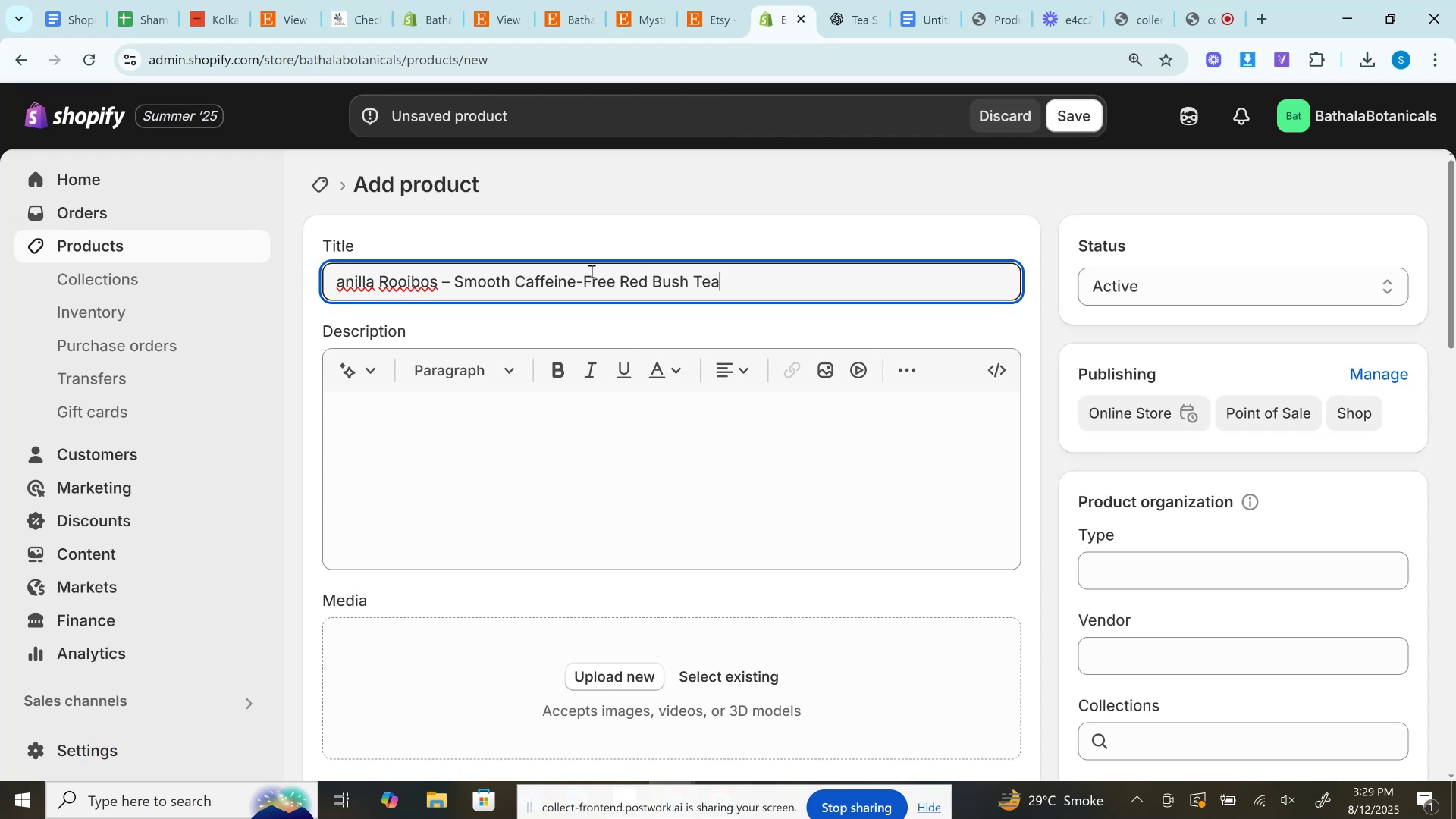 
left_click([848, 0])
 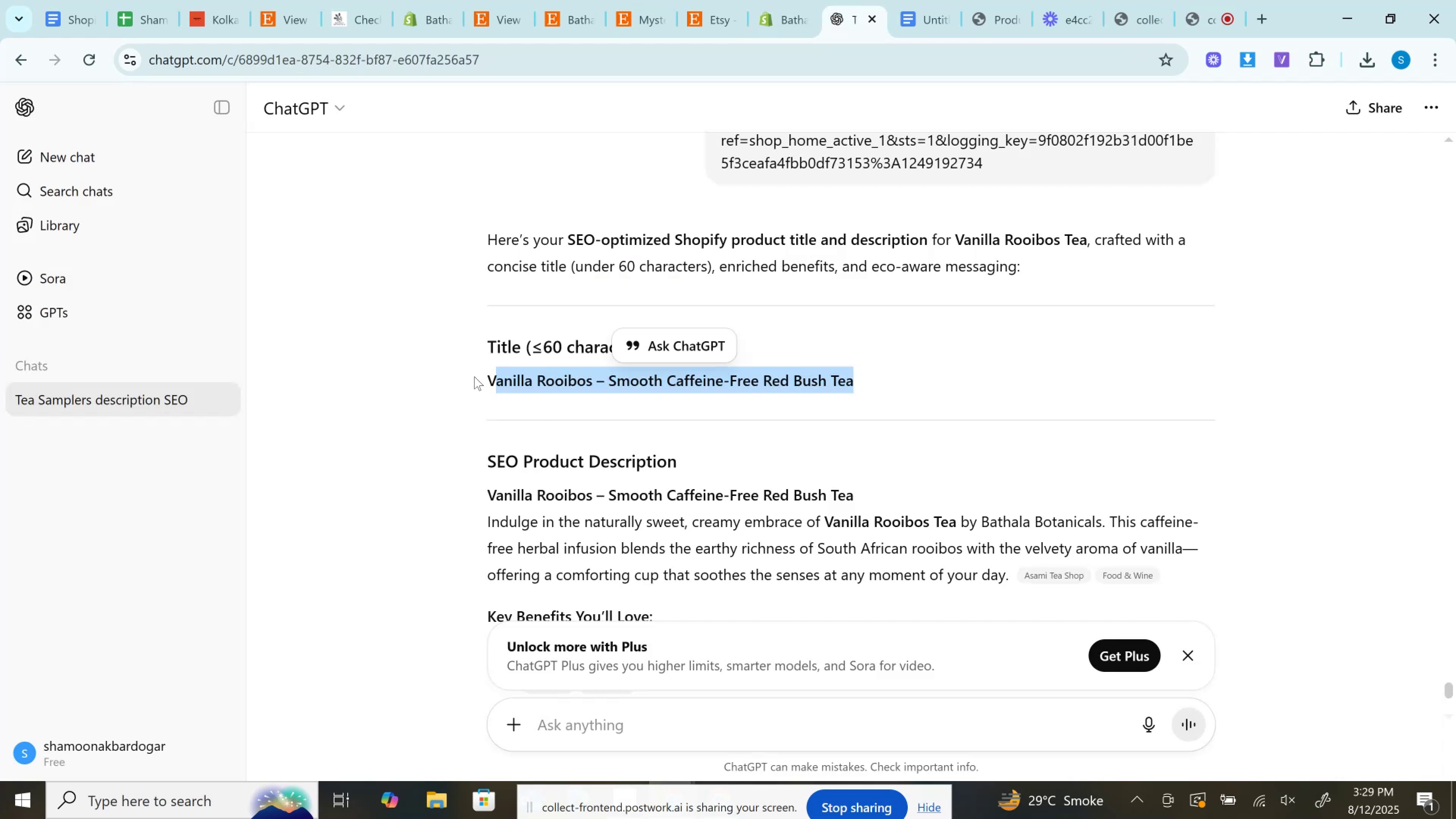 
left_click_drag(start_coordinate=[487, 378], to_coordinate=[860, 400])
 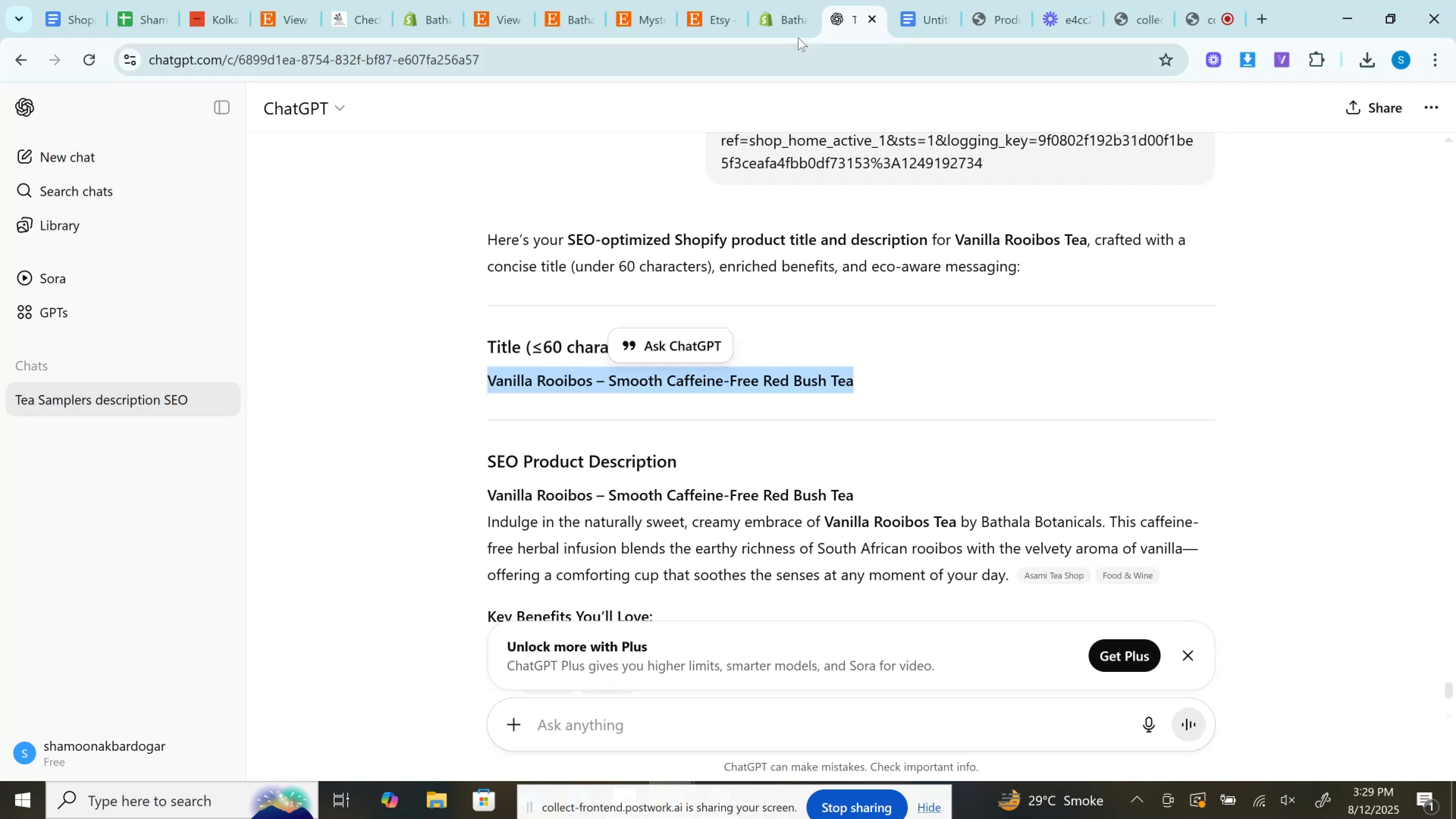 
key(Control+C)
 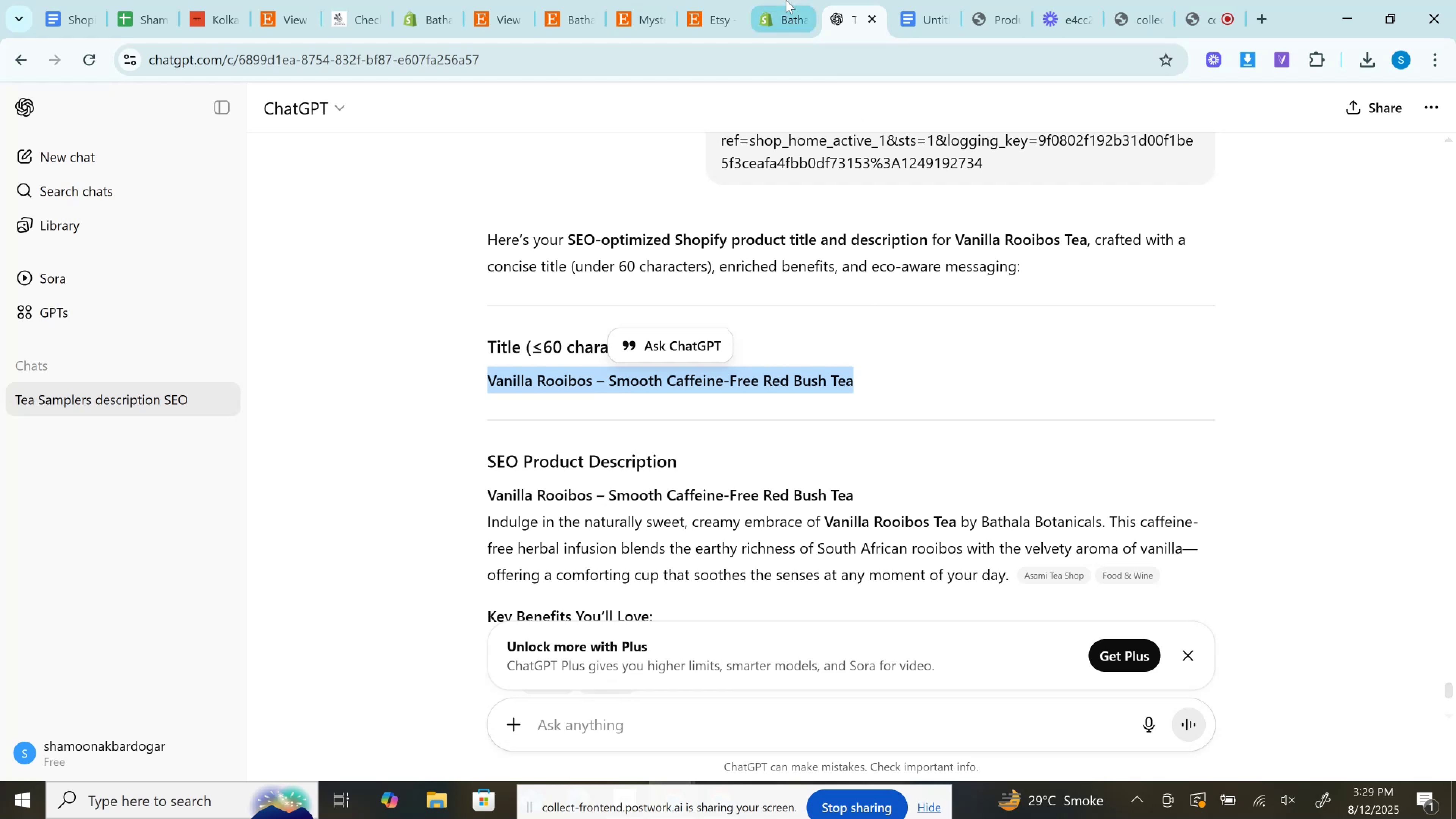 
left_click([784, 0])
 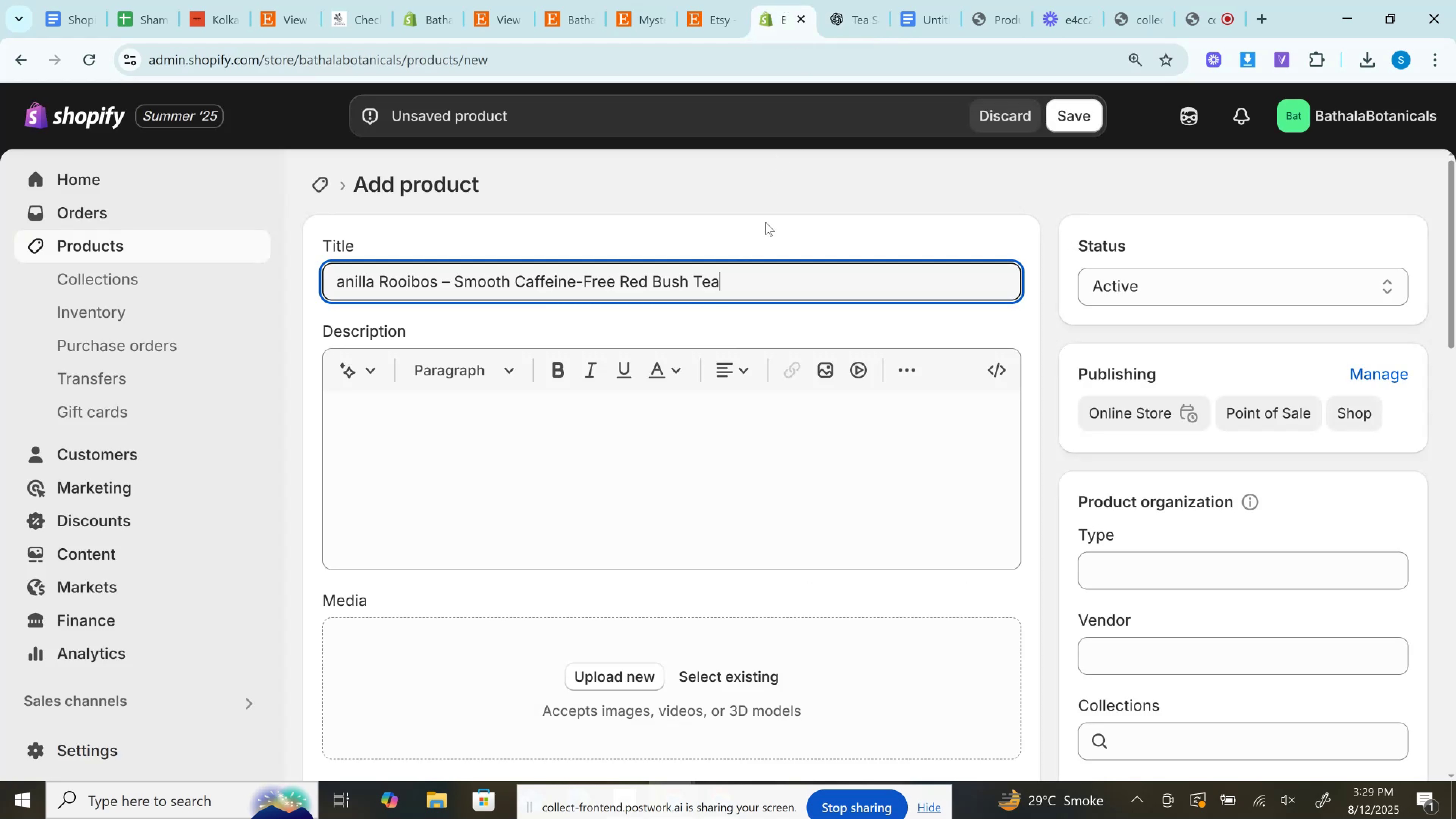 
key(Control+A)
 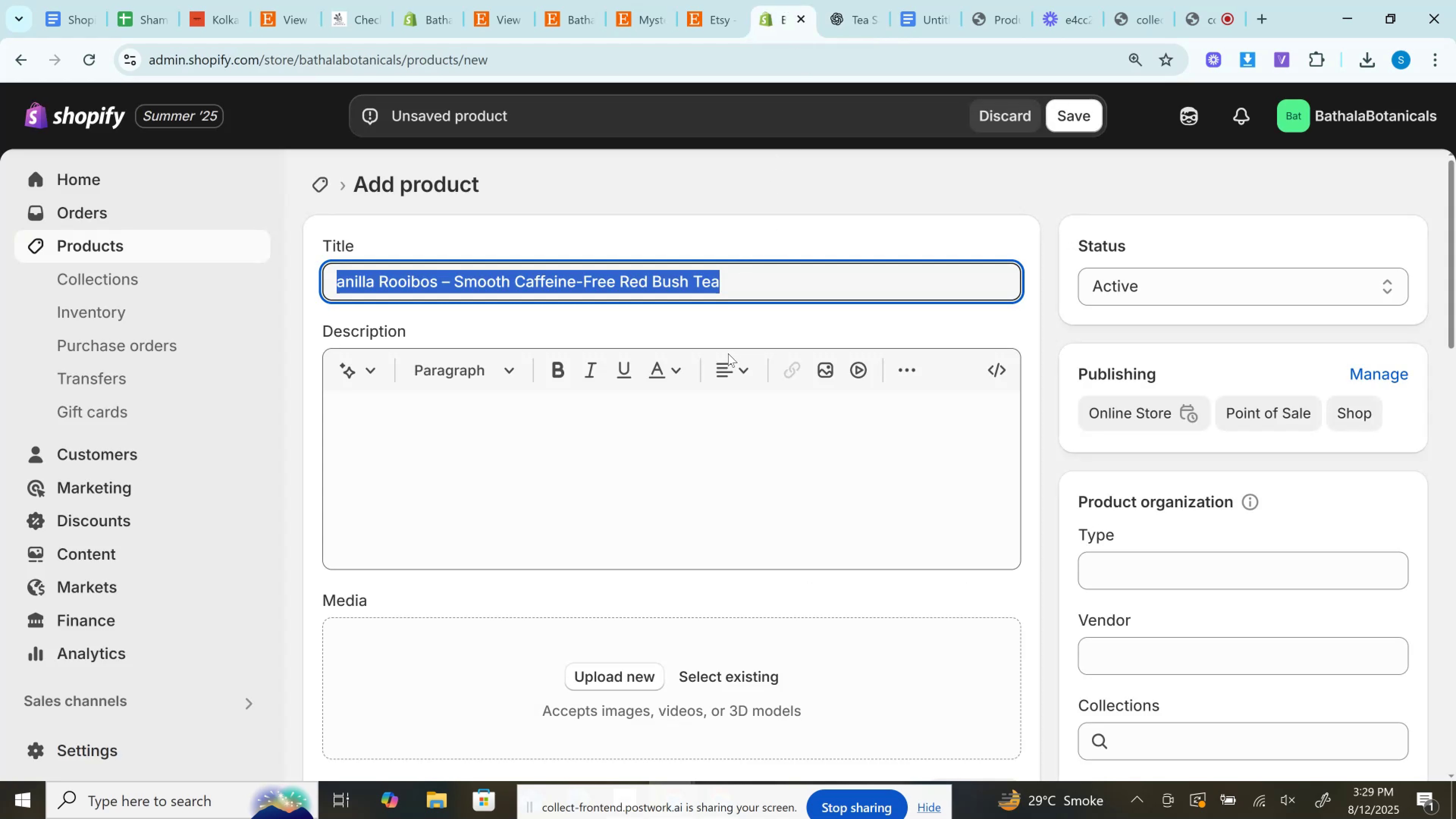 
key(Control+V)
 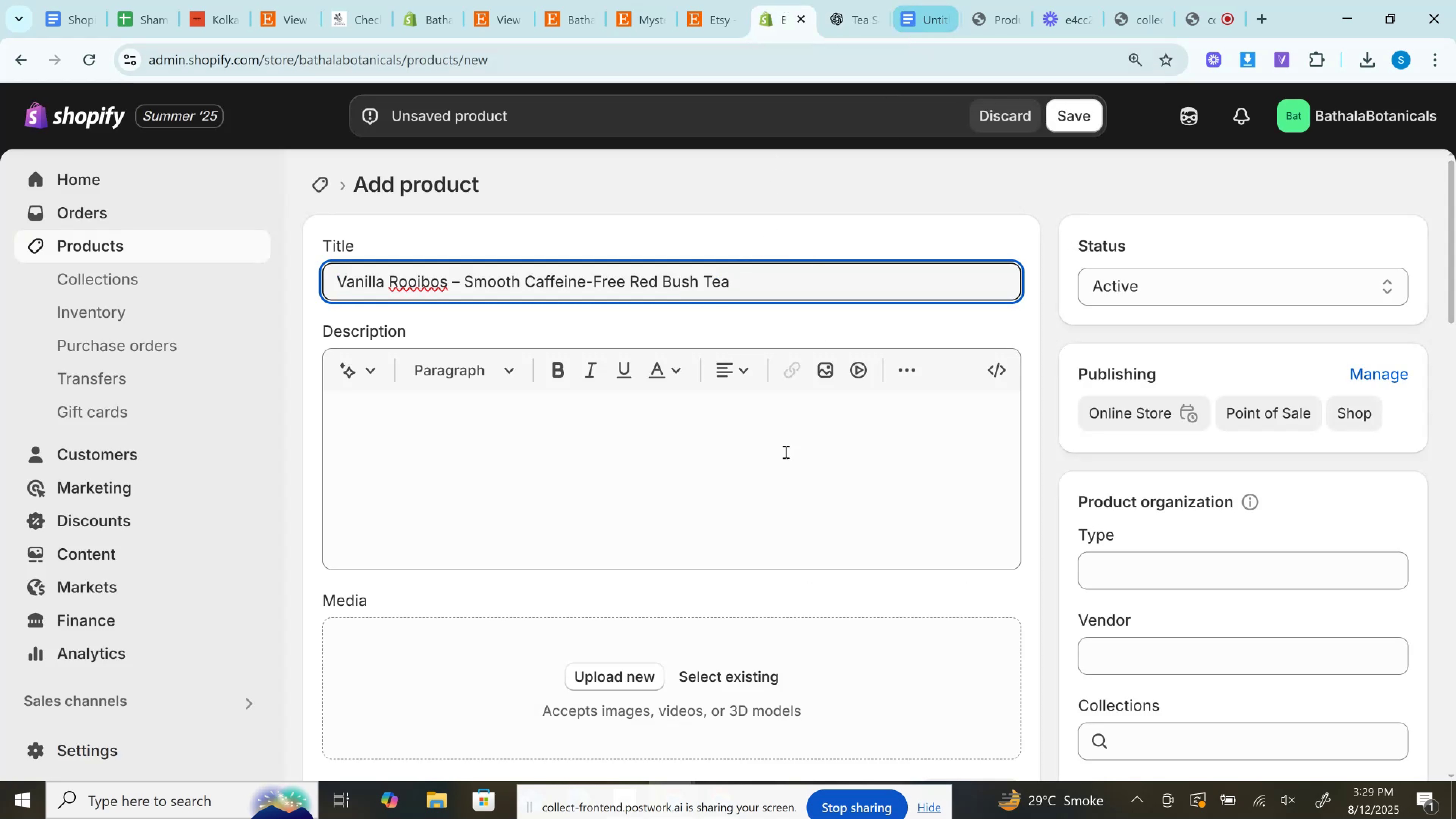 
key(Control+V)
 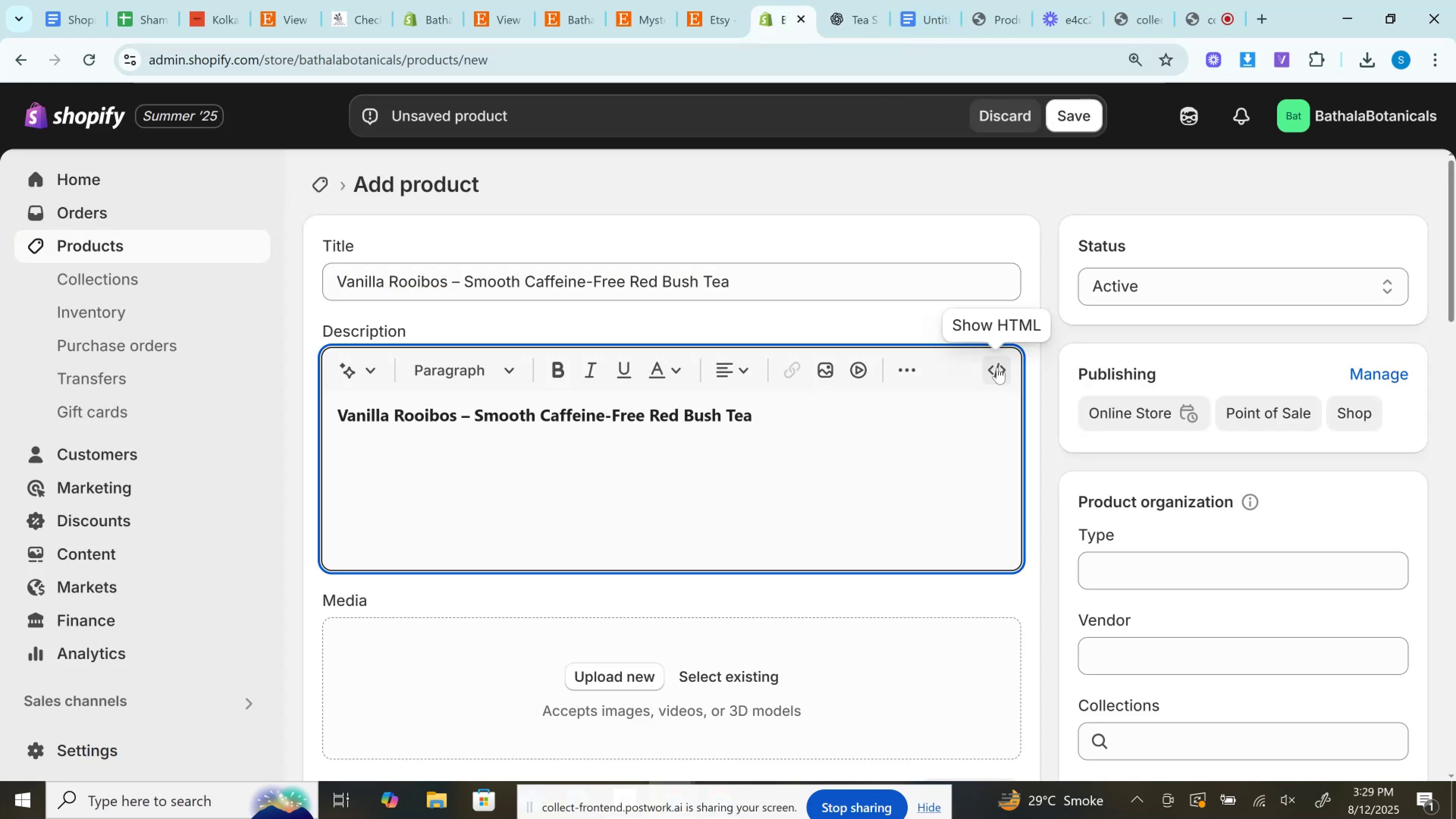 
left_click([997, 360])
 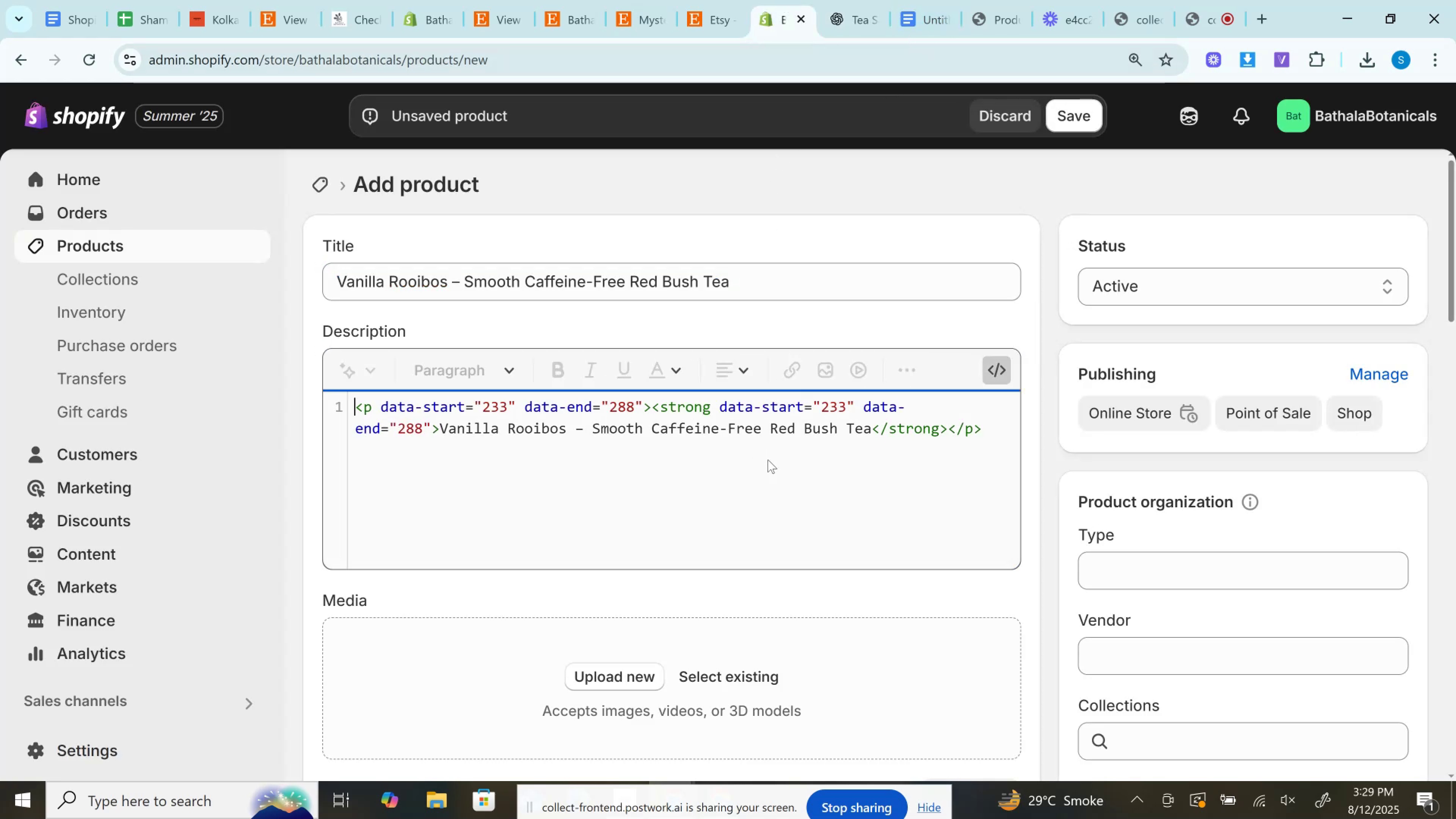 
key(Control+A)
 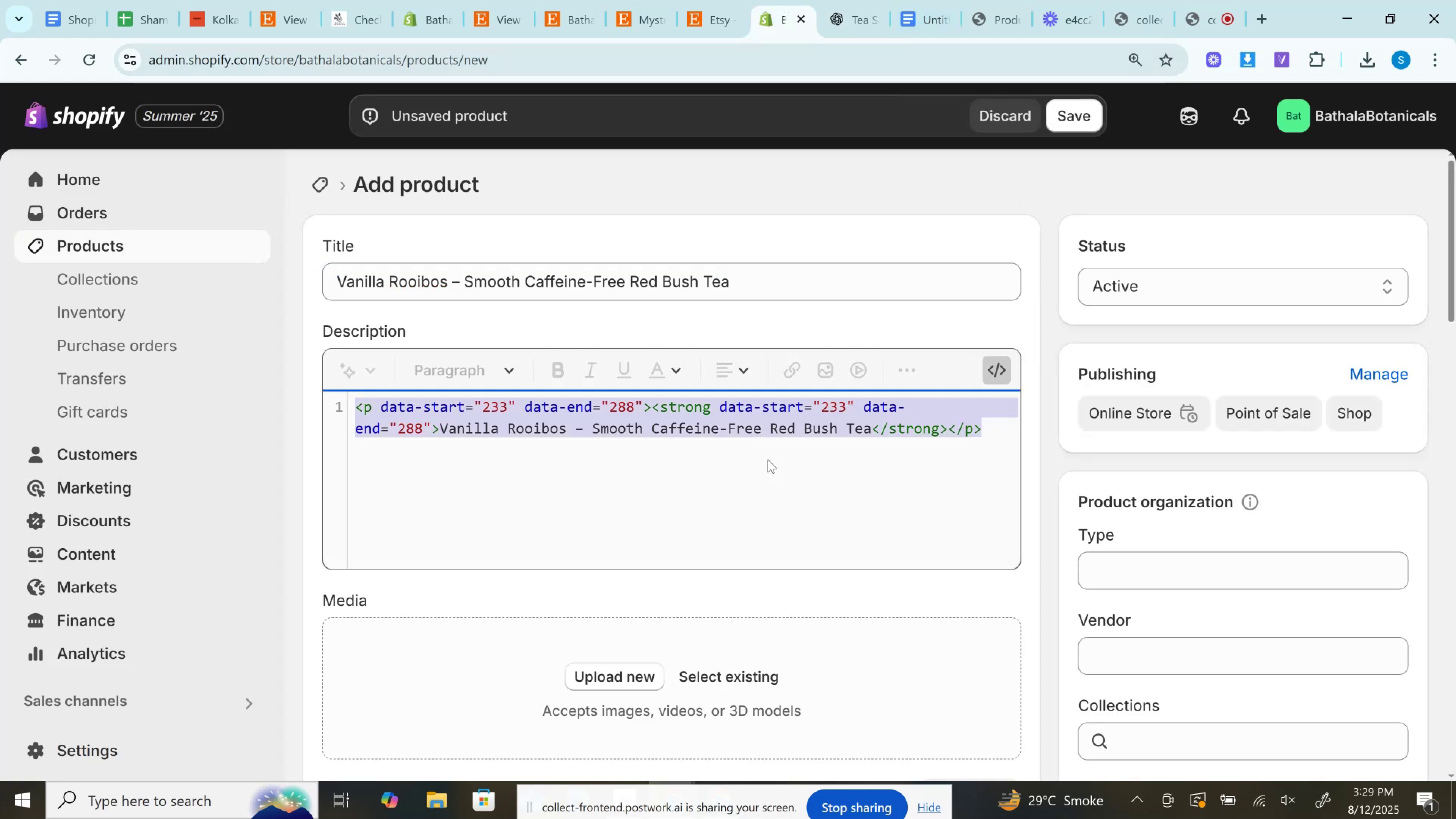 
key(Control+V)
 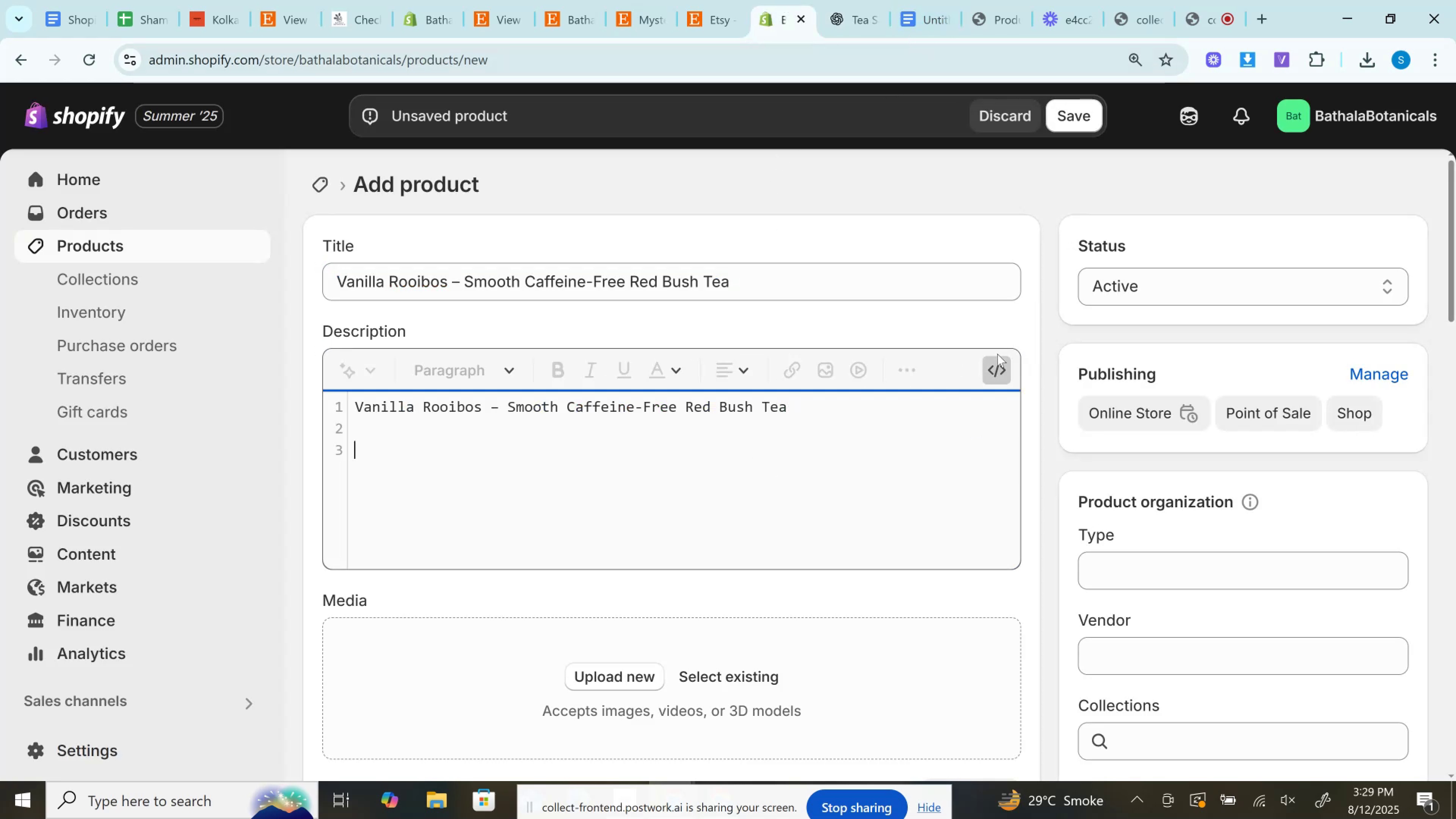 
left_click([998, 371])
 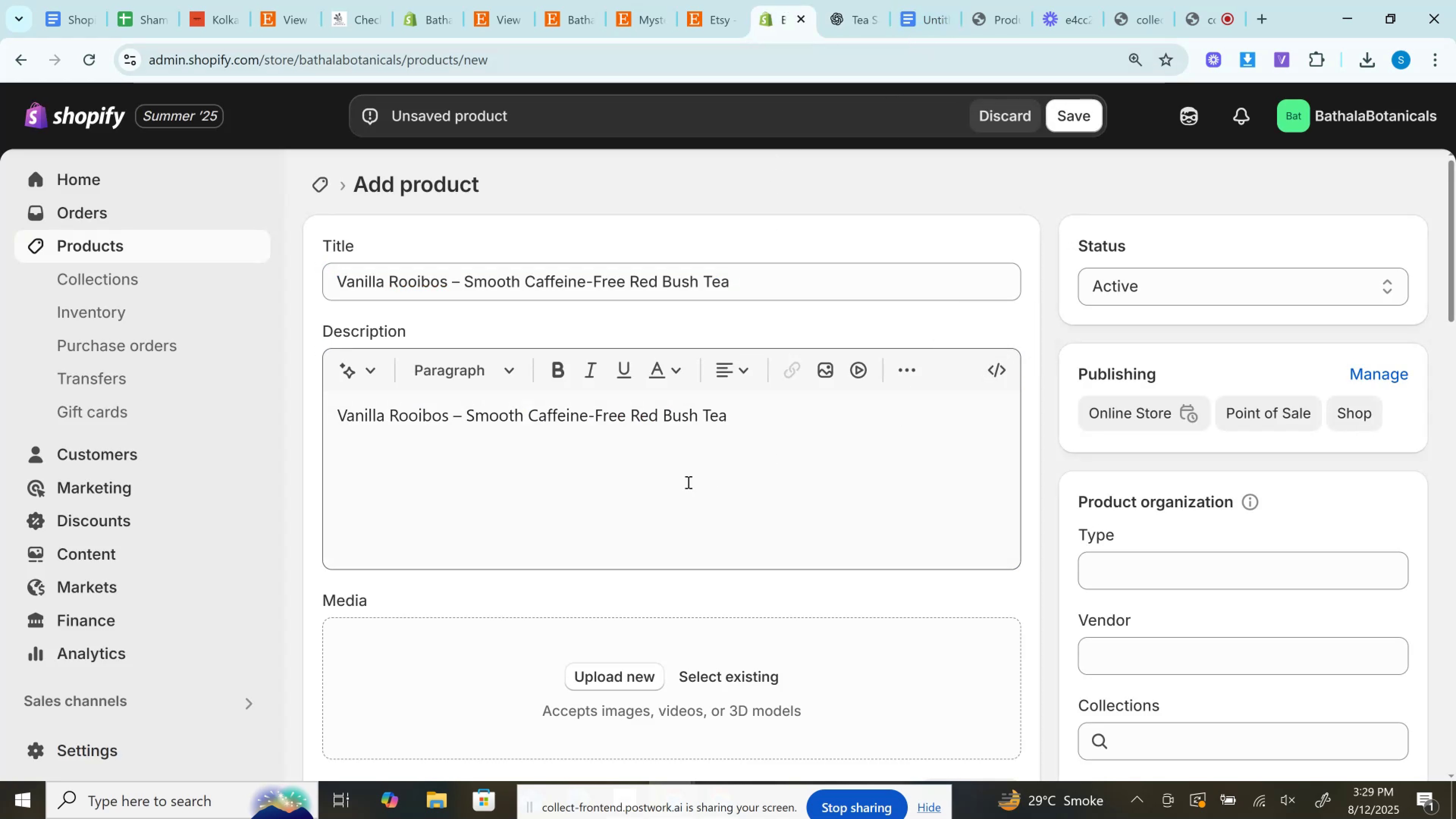 
key(Control+A)
 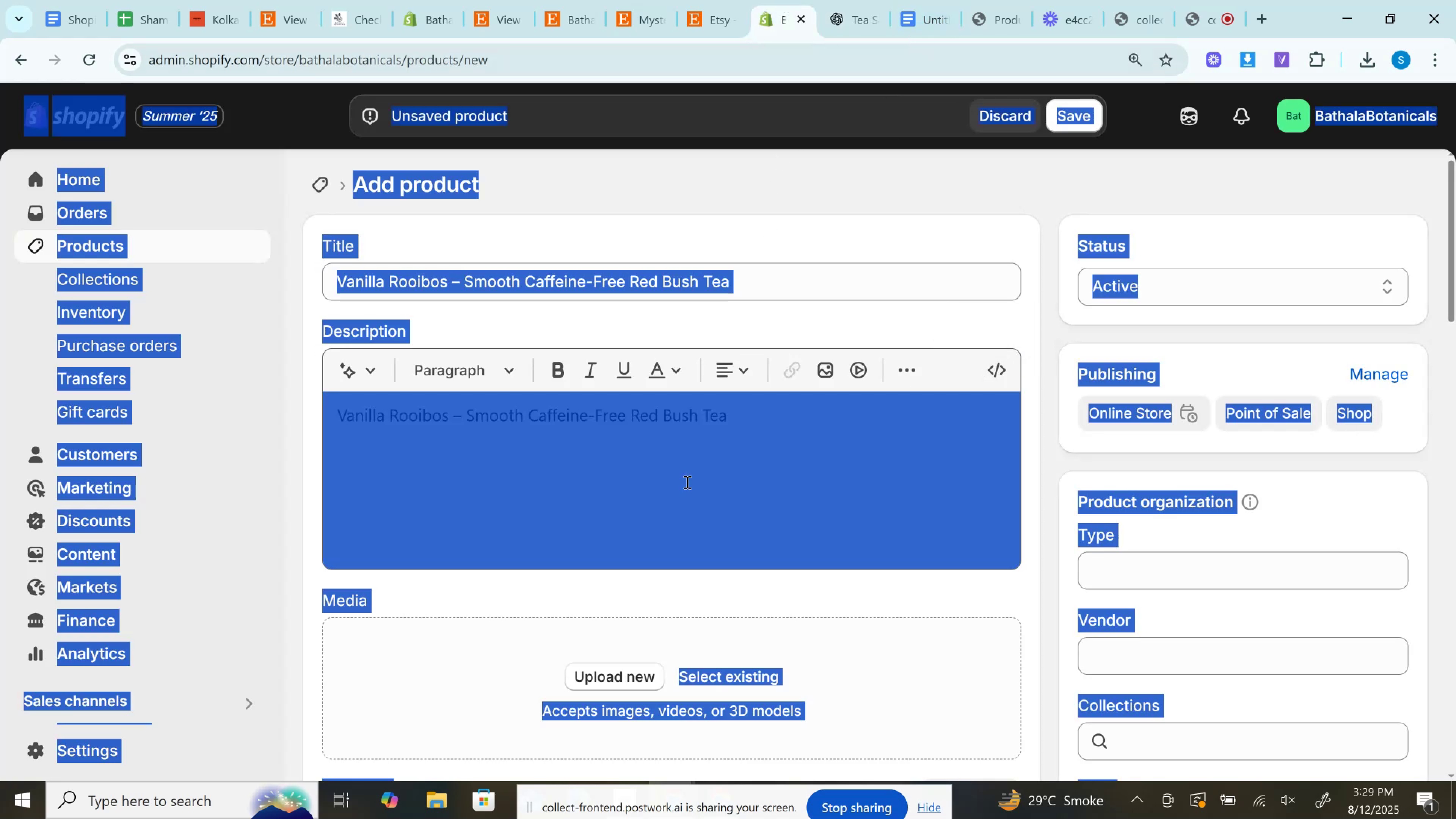 
left_click([686, 482])
 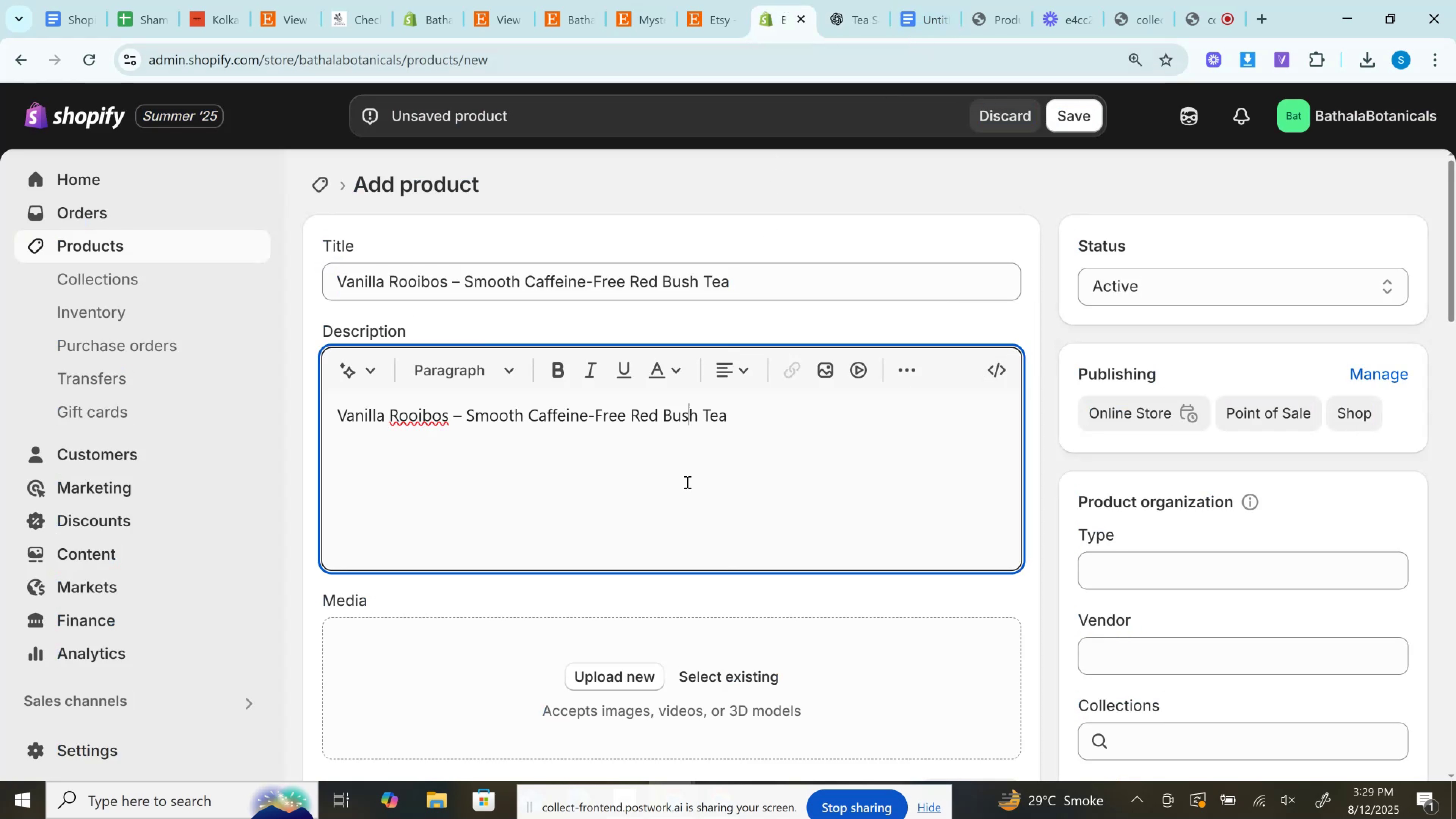 
key(Control+A)
 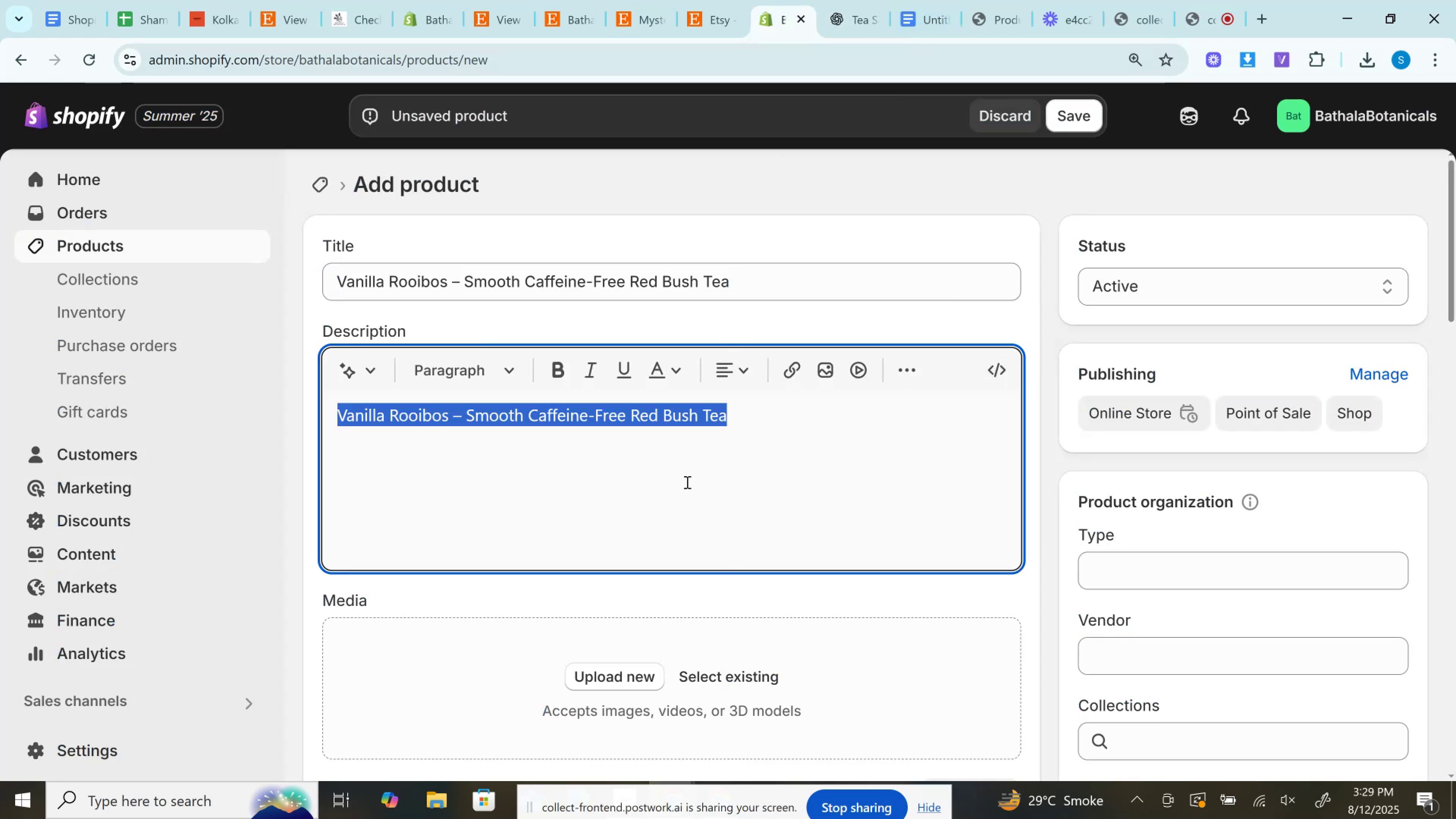 
key(Control+B)
 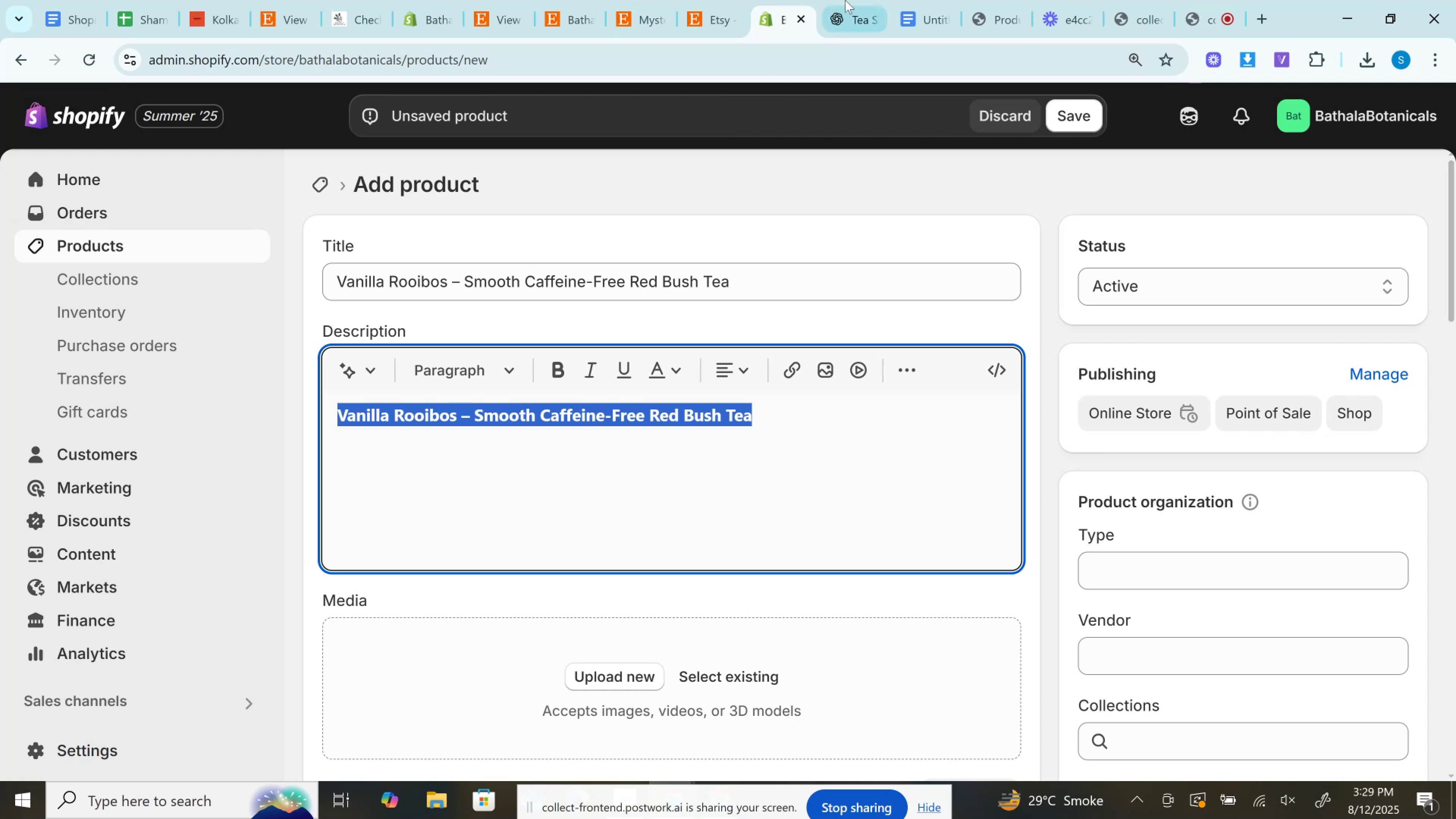 
left_click([847, 0])
 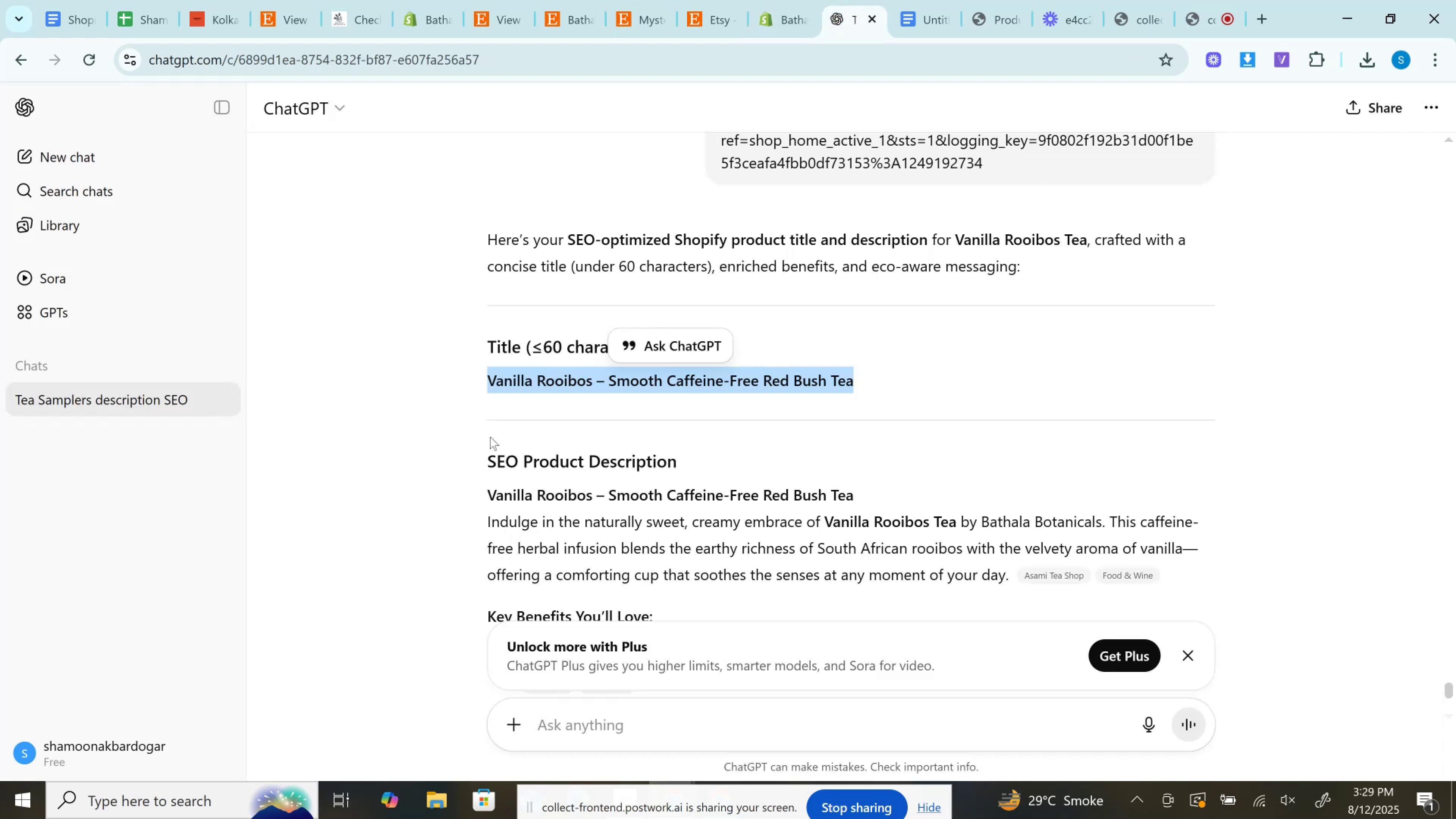 
scroll: coordinate [486, 499], scroll_direction: down, amount: 1.0
 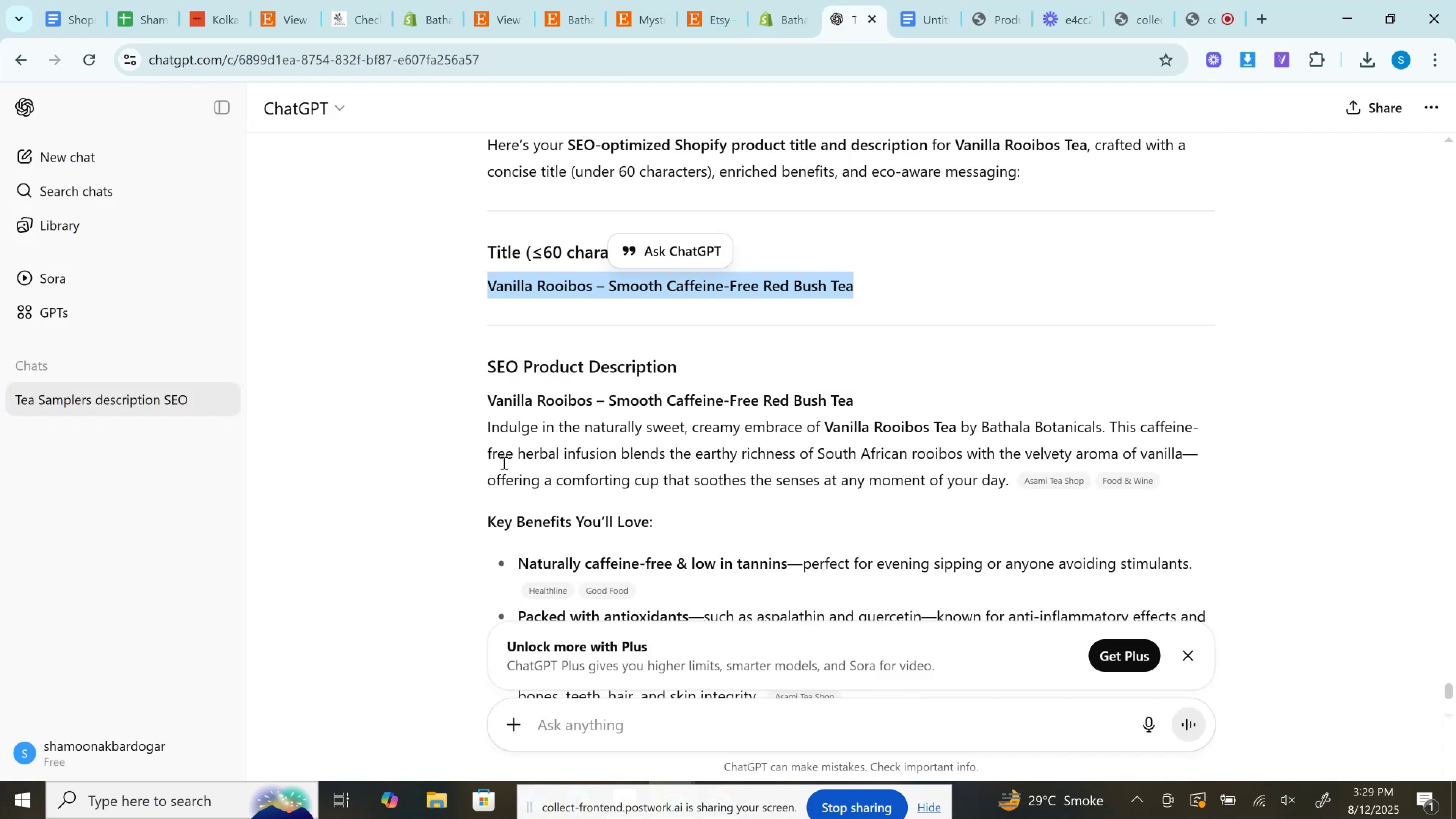 
left_click_drag(start_coordinate=[484, 422], to_coordinate=[1014, 482])
 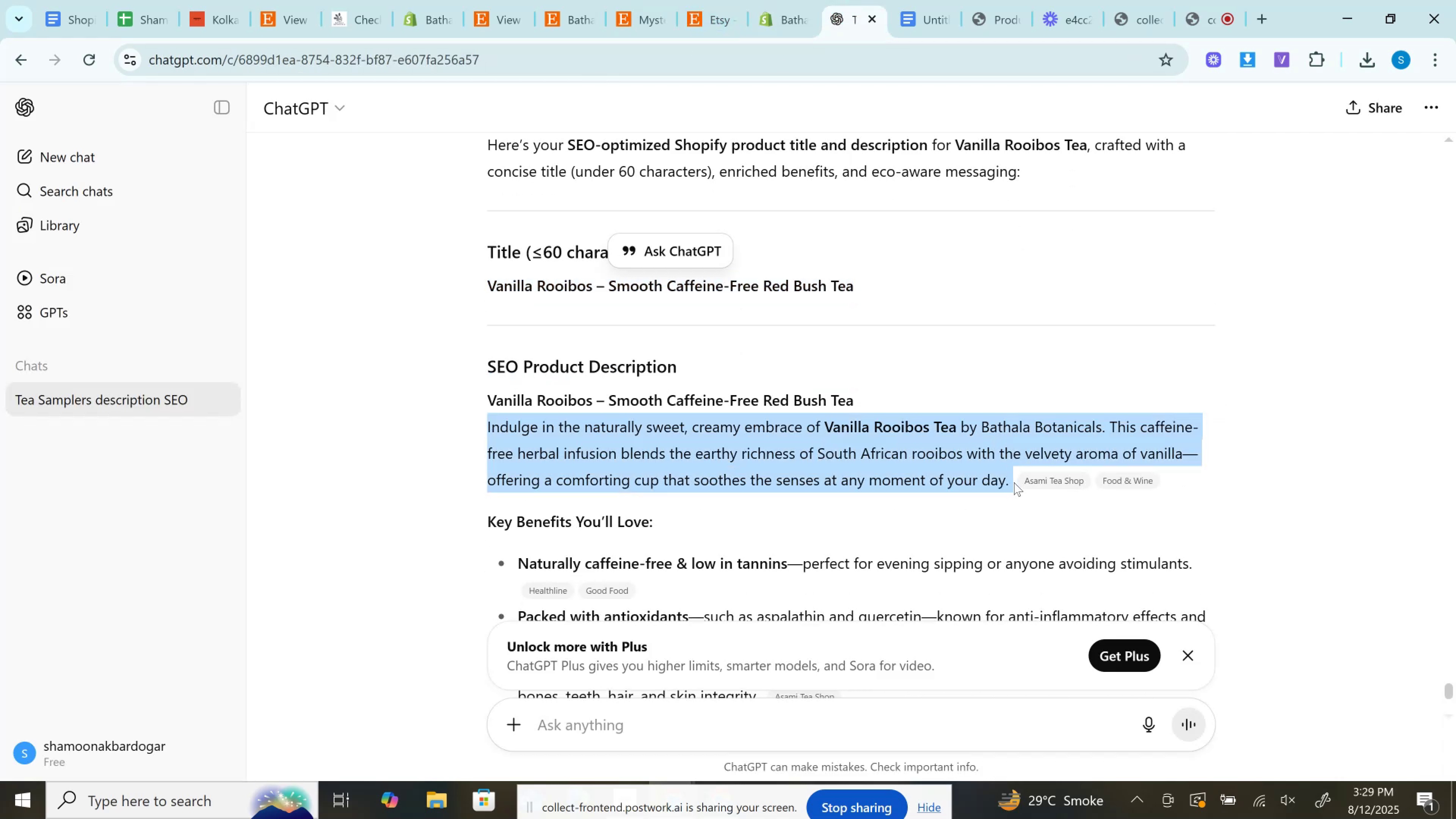 
key(Control+C)
 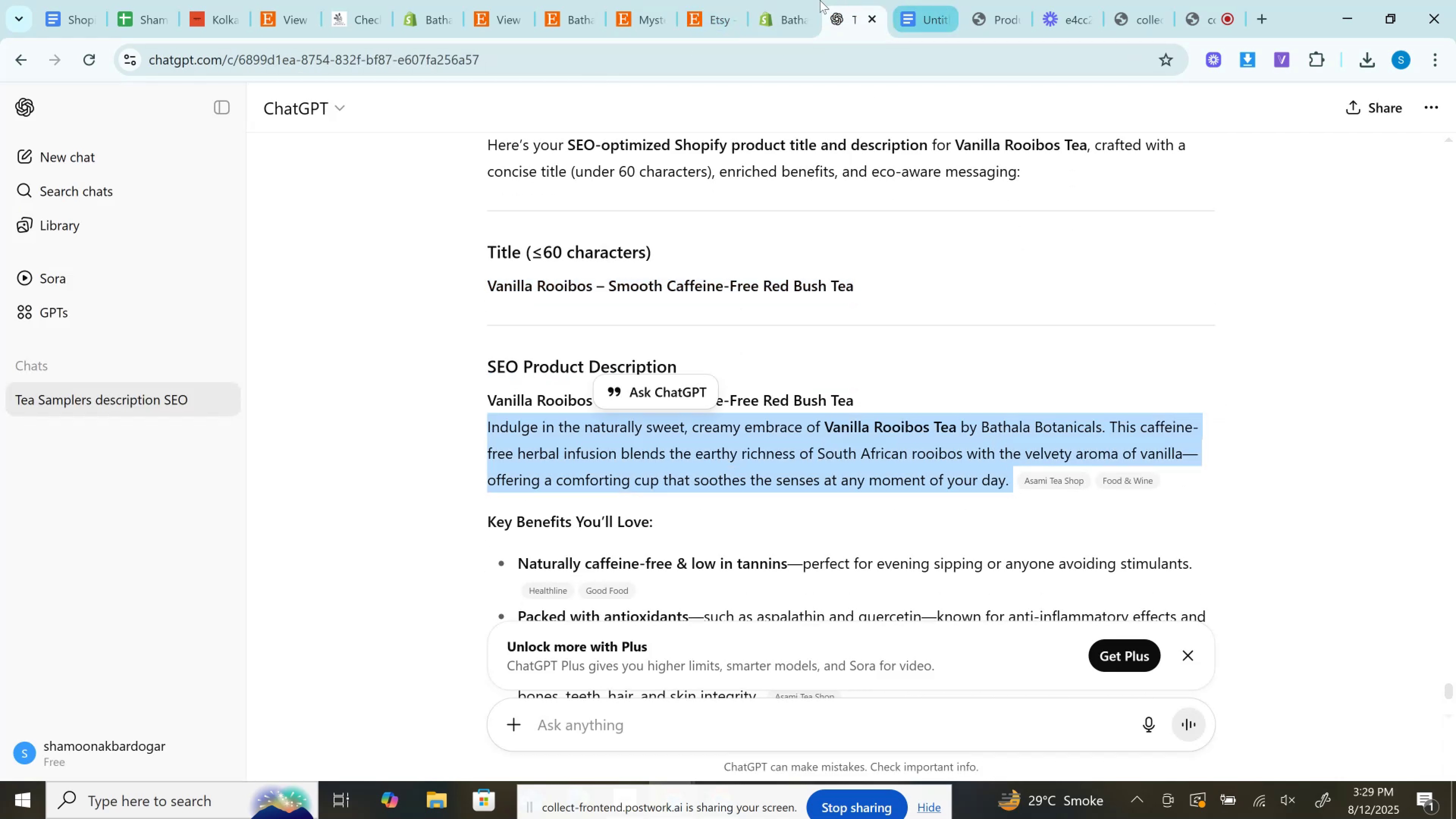 
left_click([805, 0])
 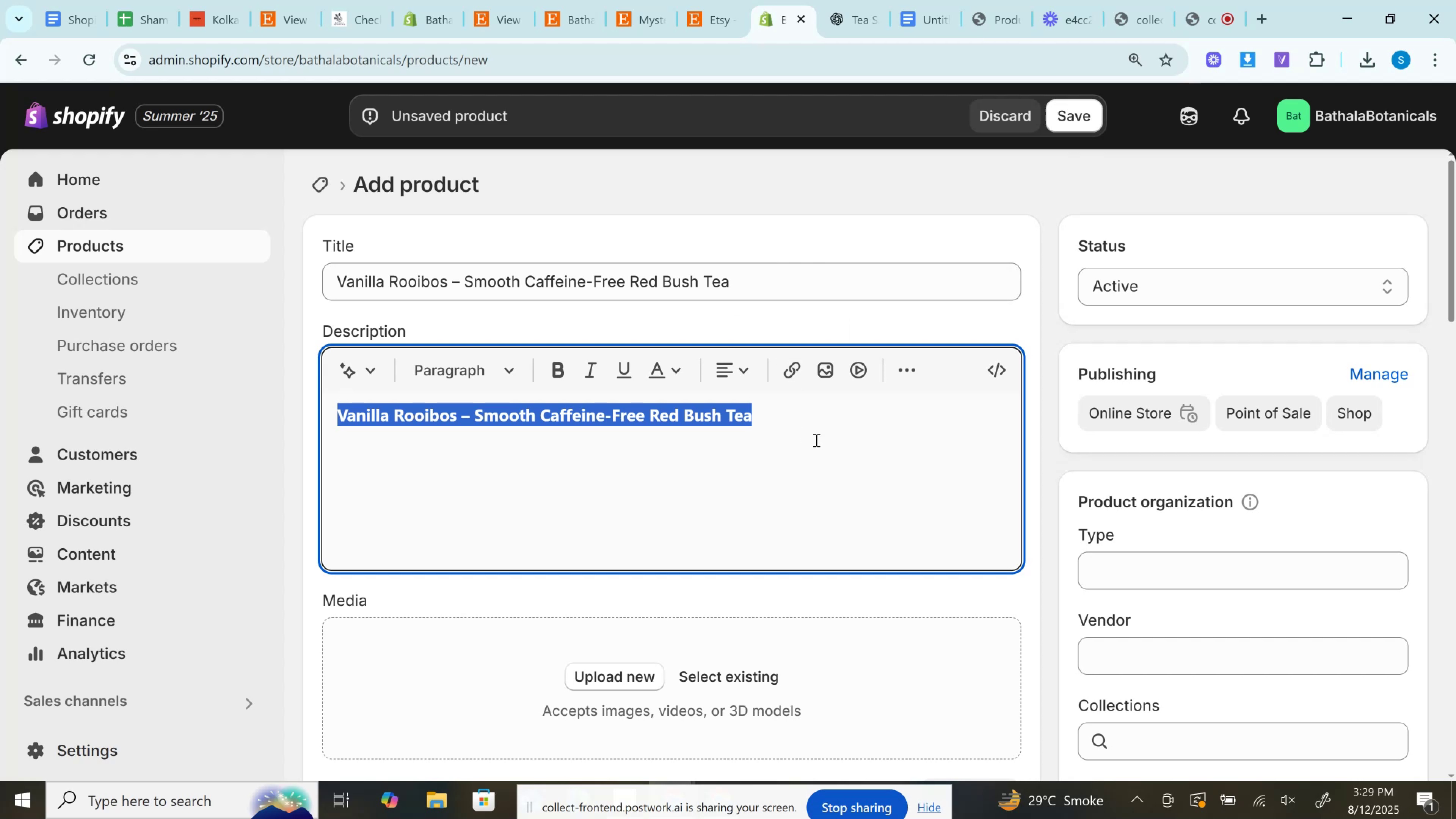 
left_click([822, 440])
 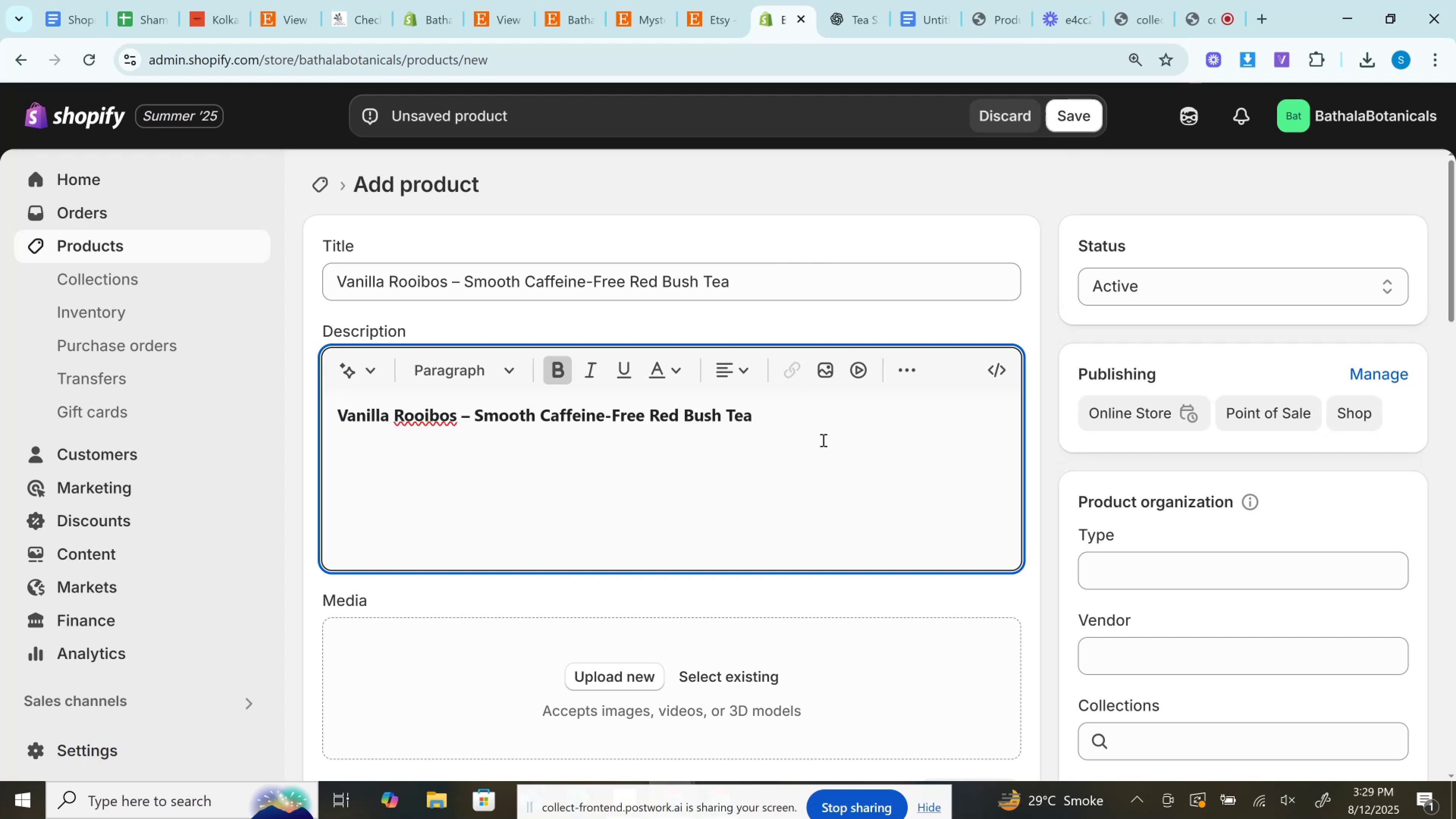 
key(Enter)
 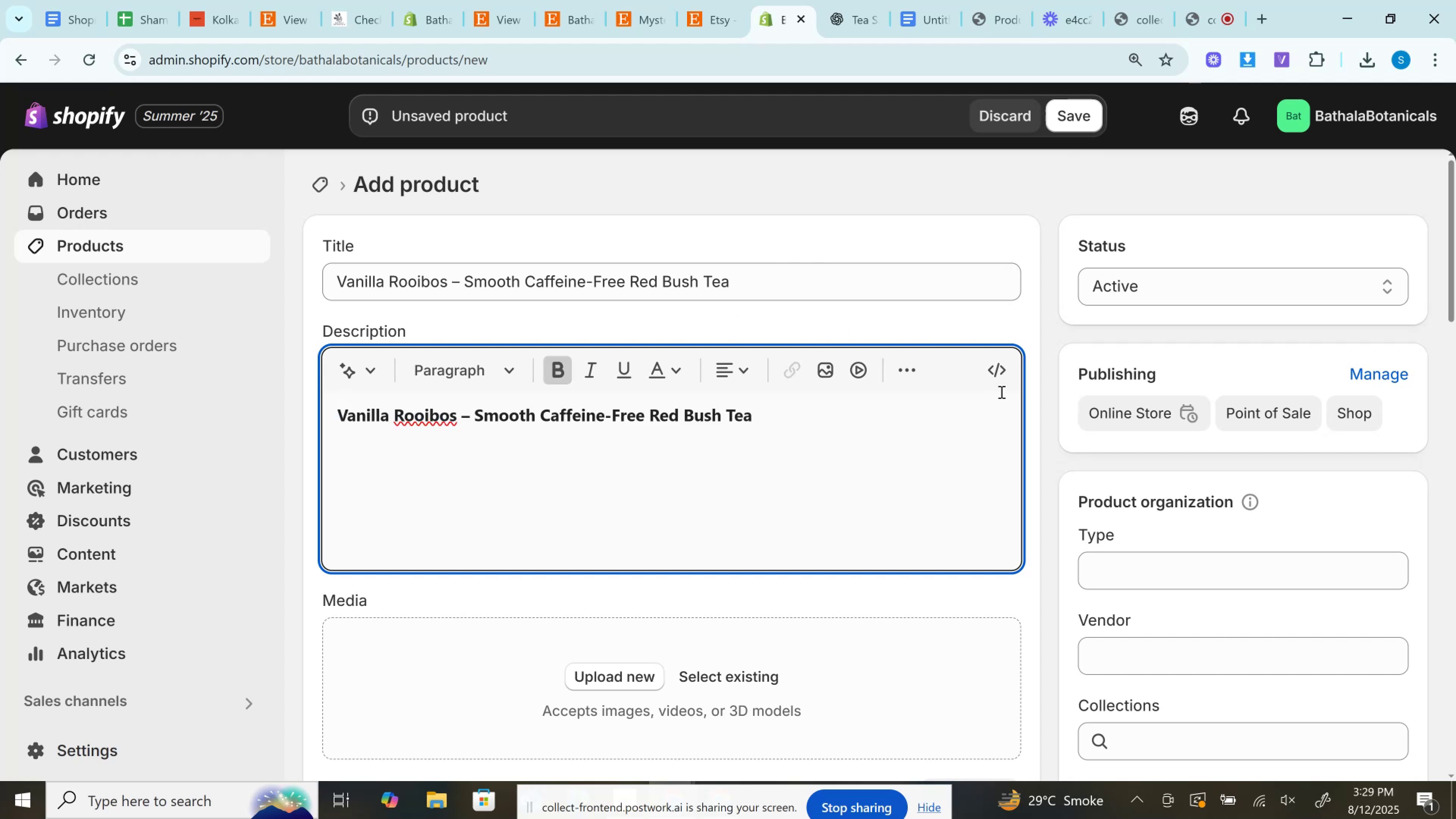 
left_click([1003, 367])
 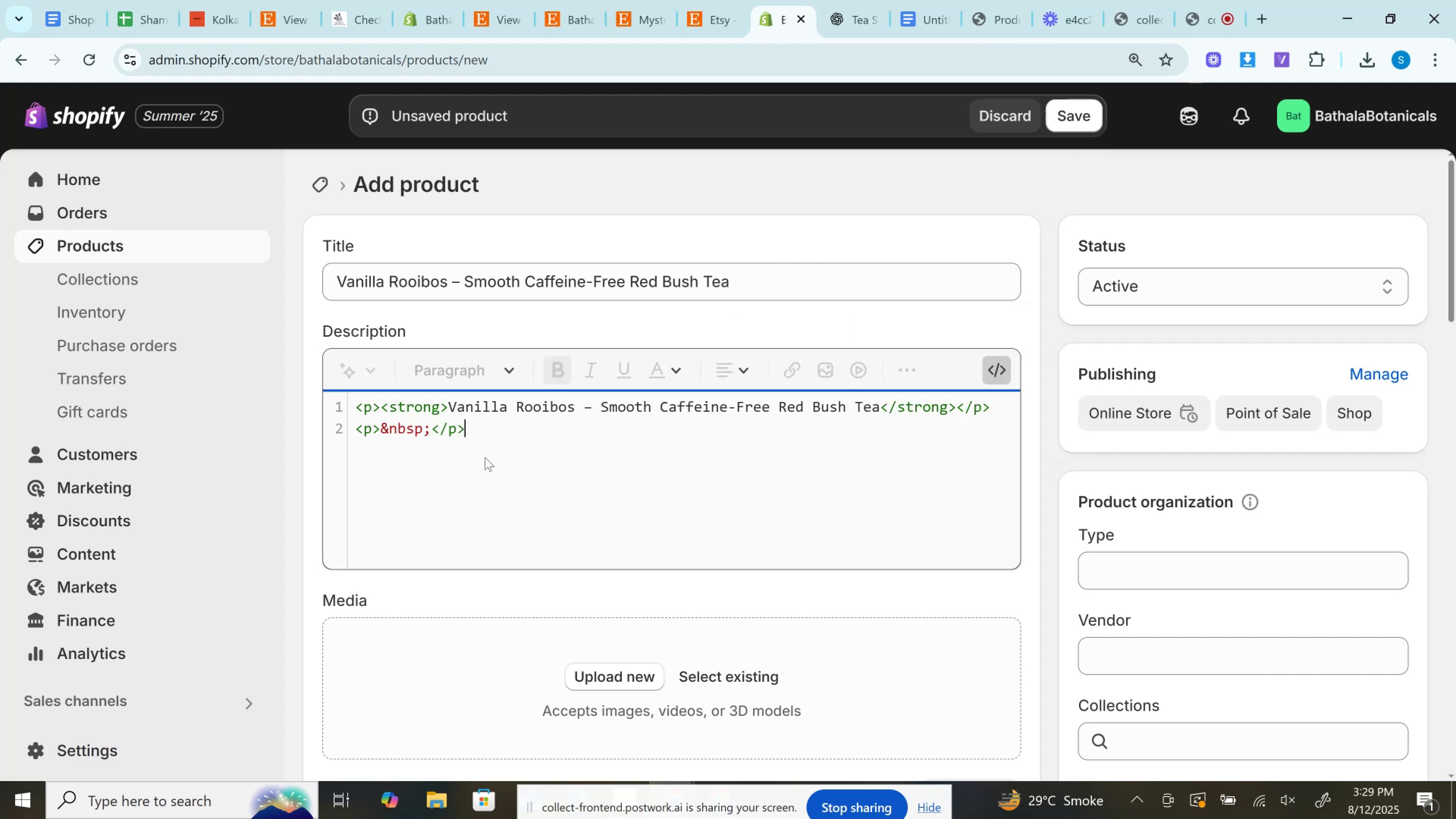 
left_click_drag(start_coordinate=[480, 431], to_coordinate=[374, 430])
 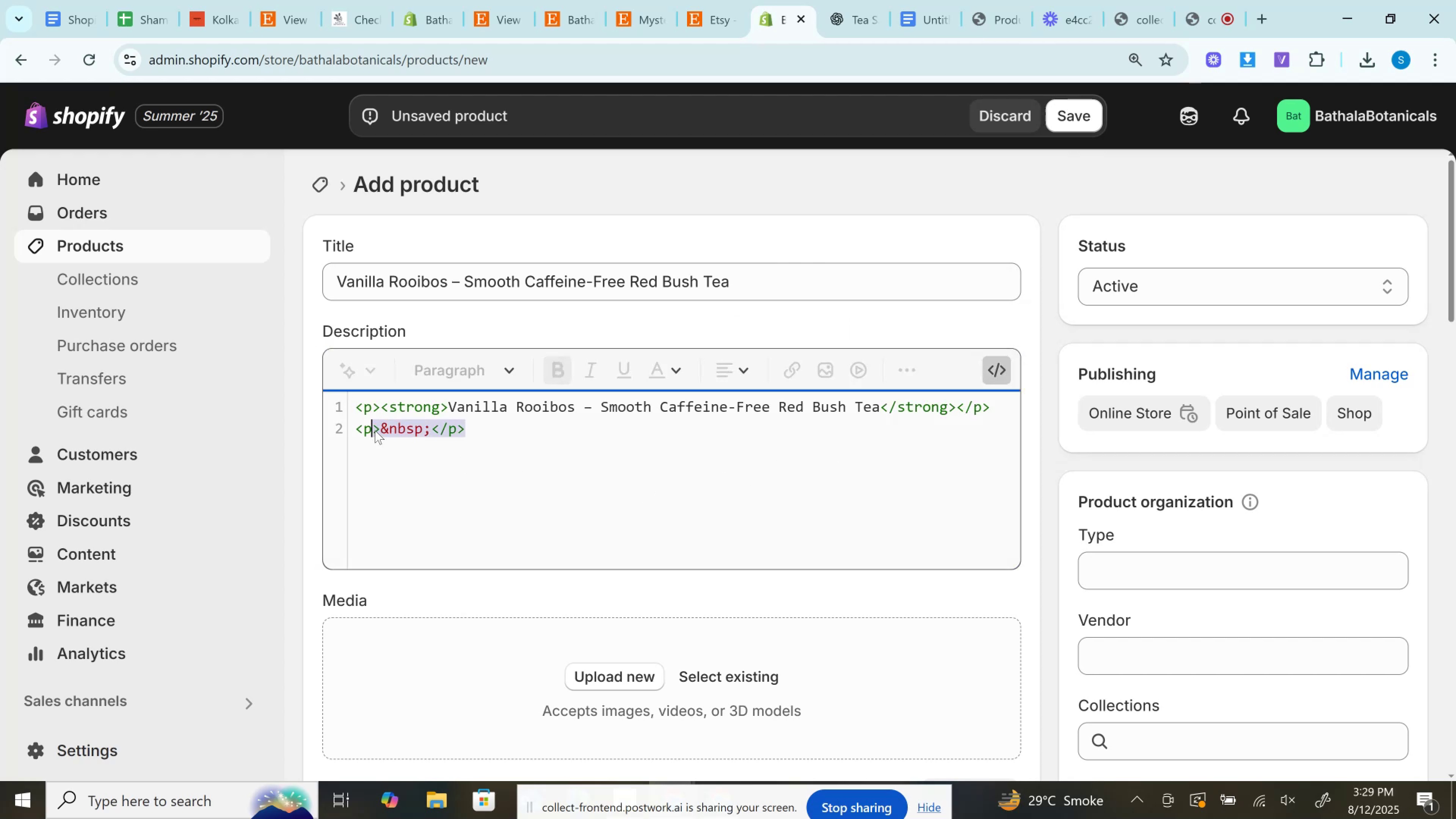 
left_click([375, 430])
 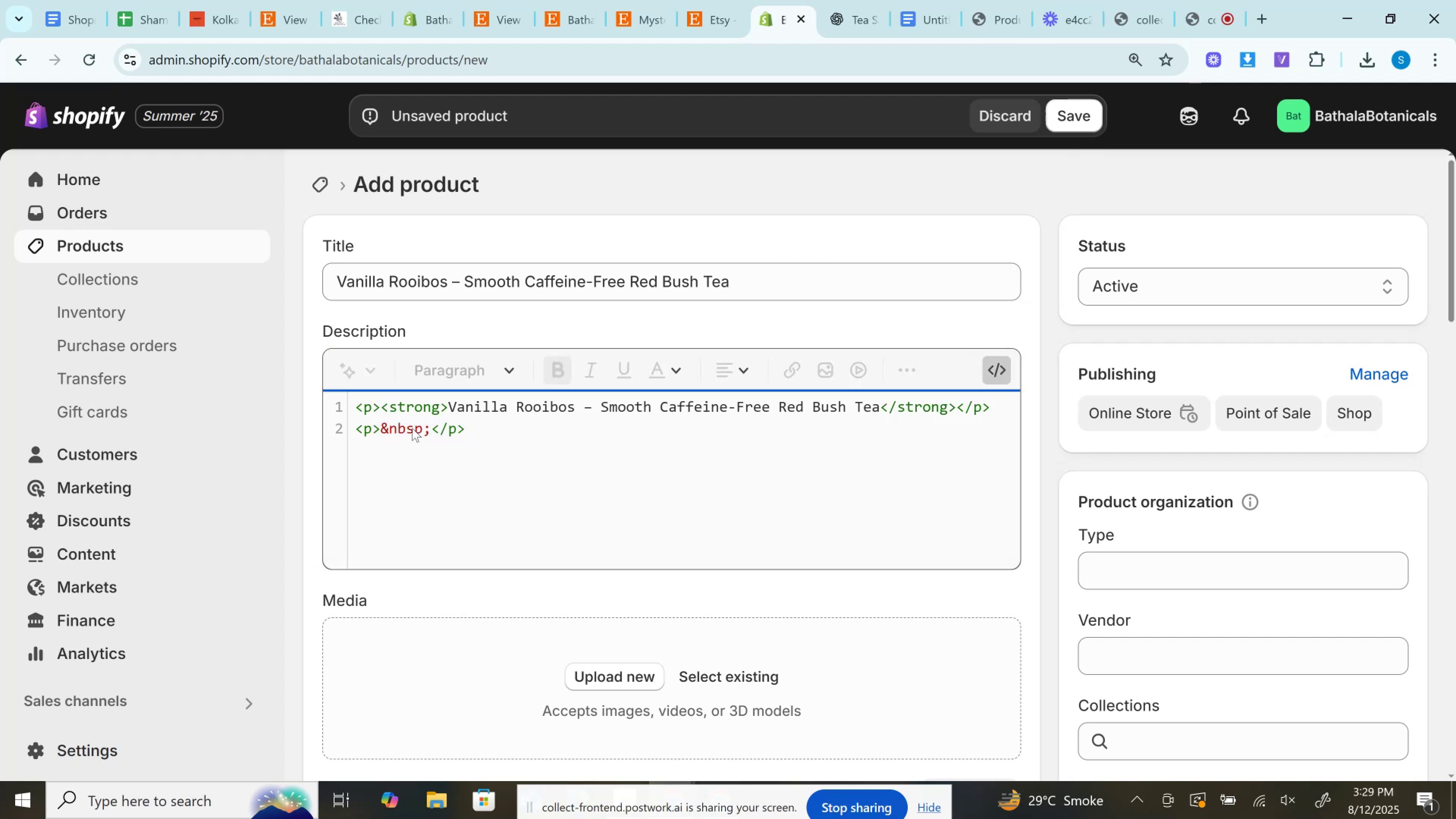 
double_click([413, 427])
 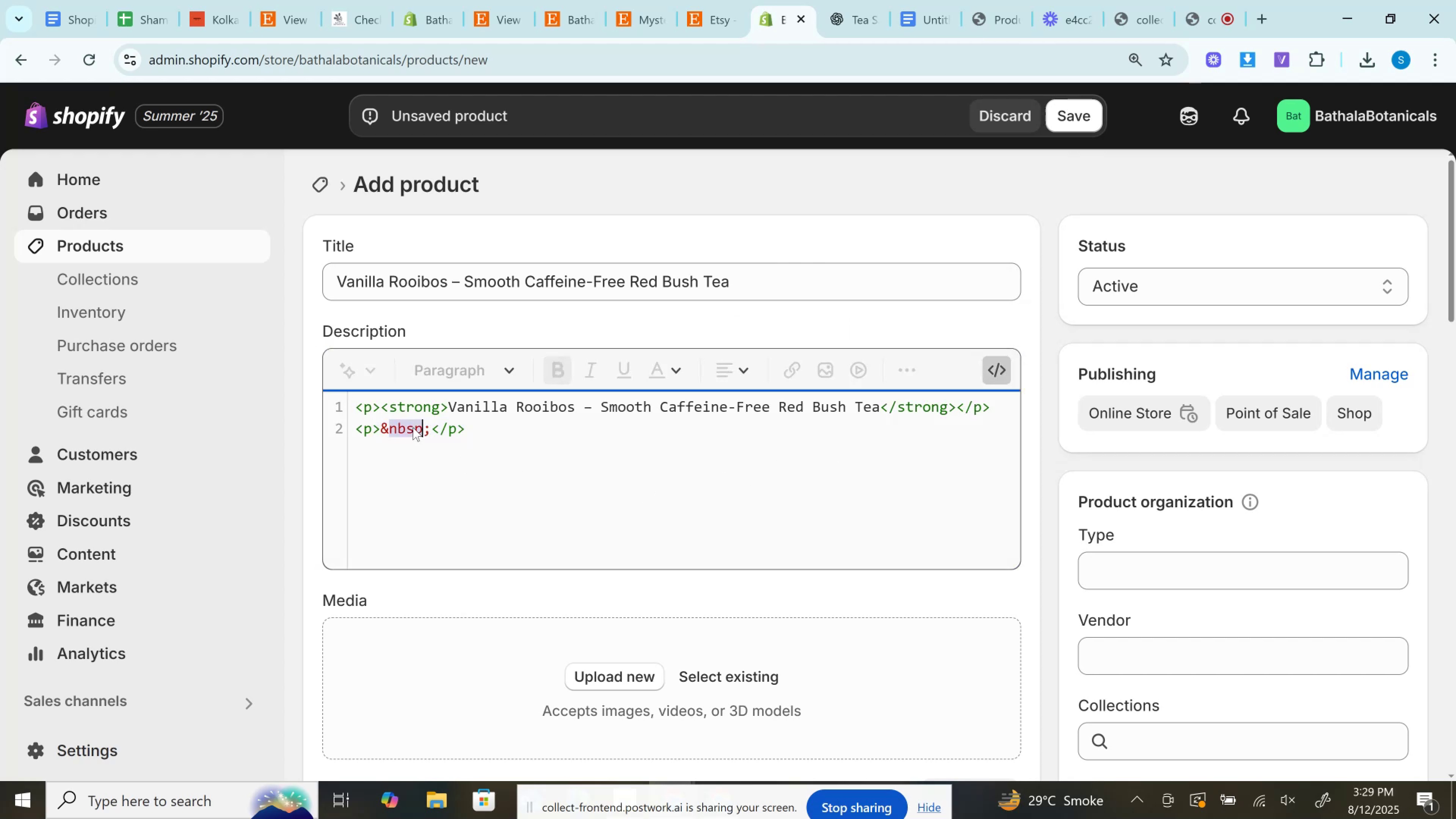 
key(Backspace)
 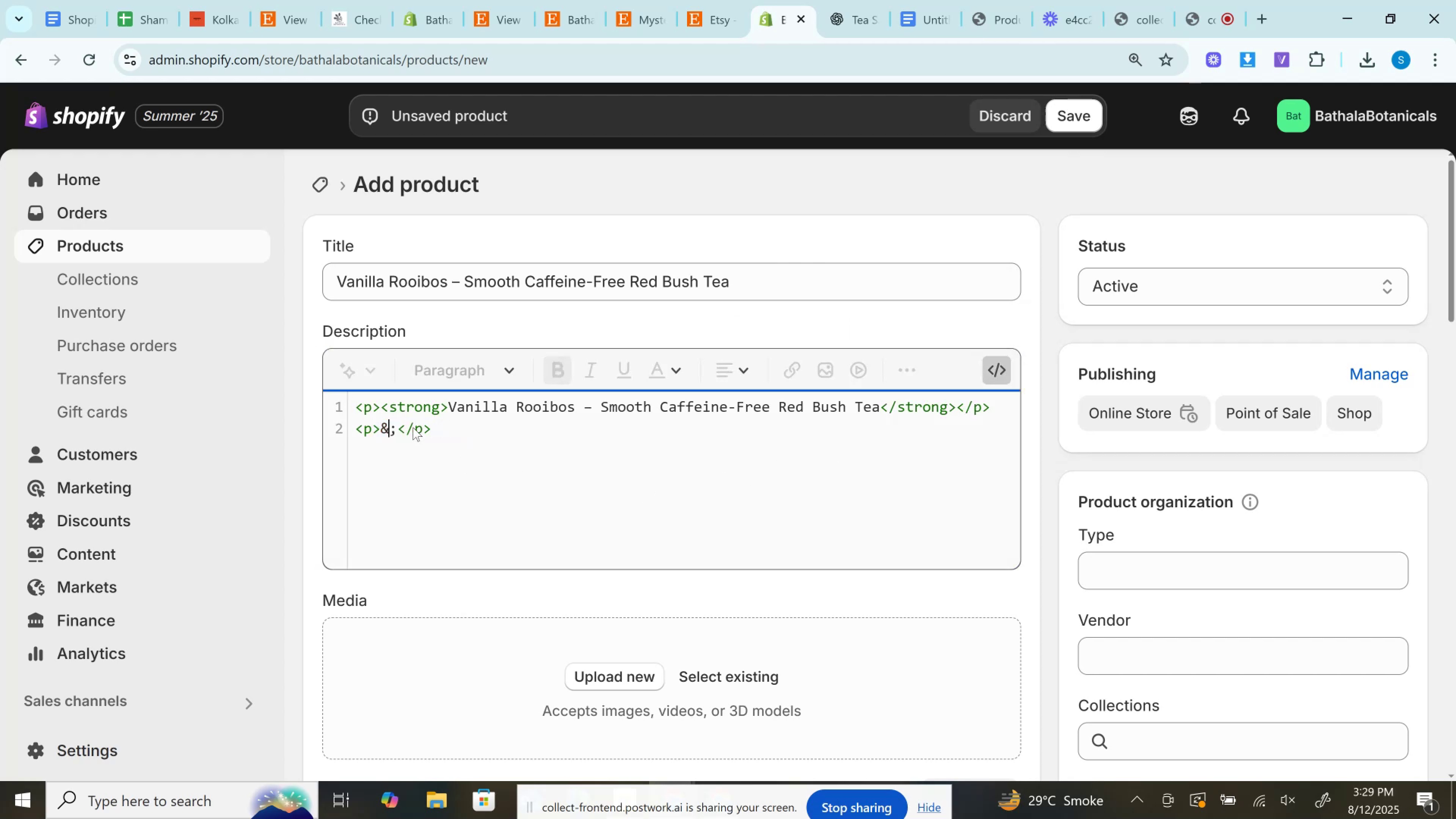 
key(ArrowRight)
 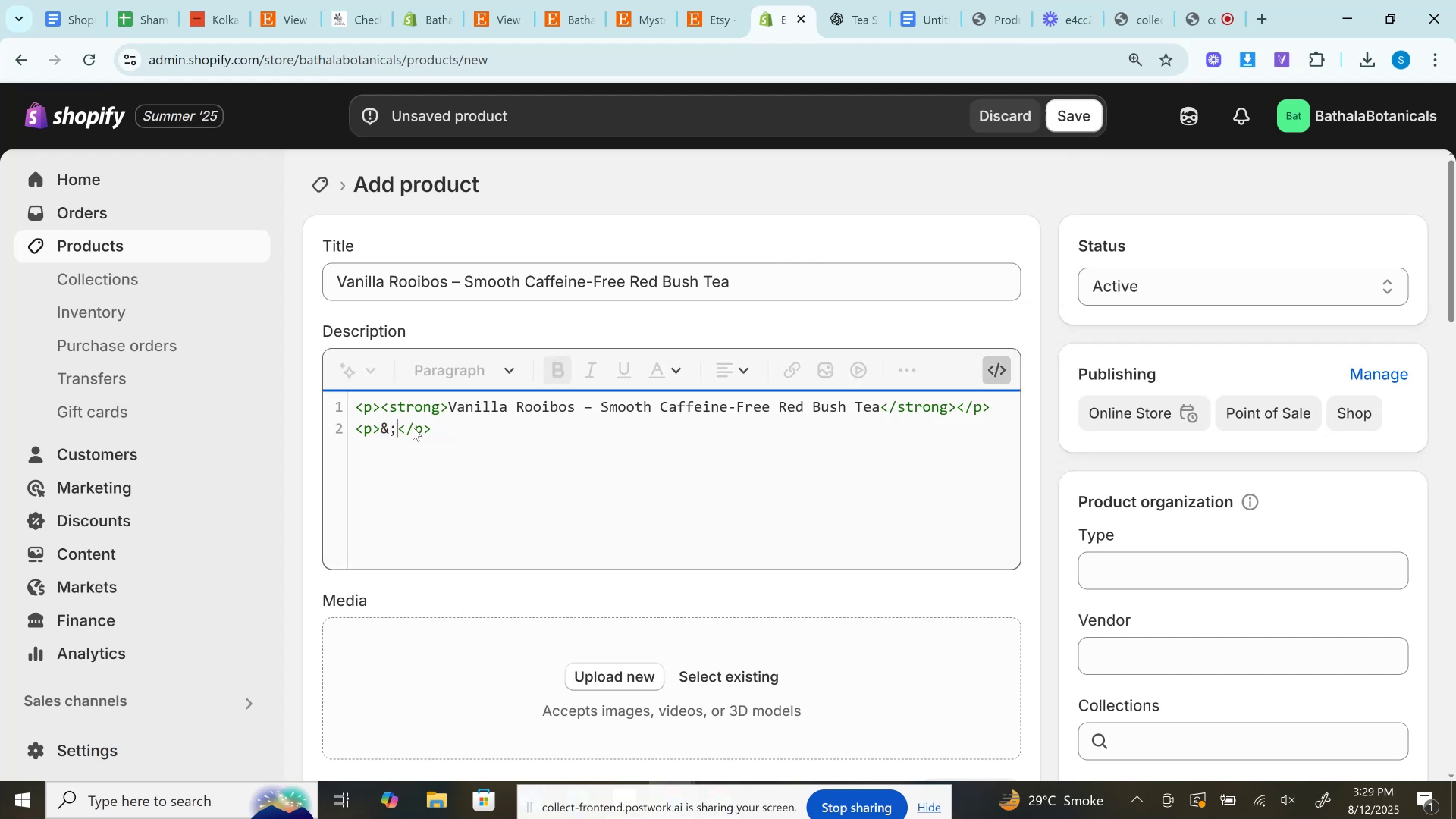 
key(Backspace)
 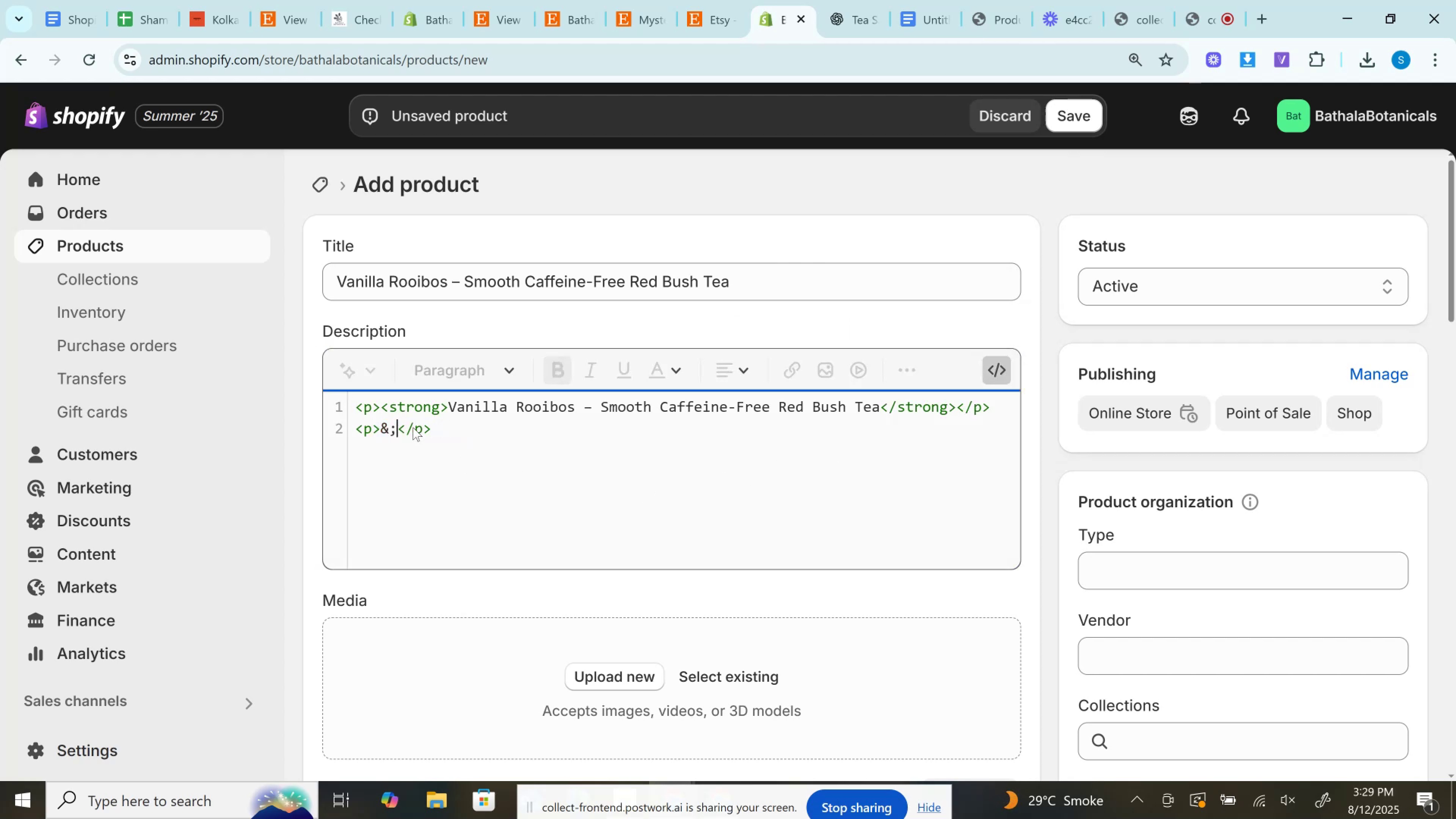 
key(Backspace)
 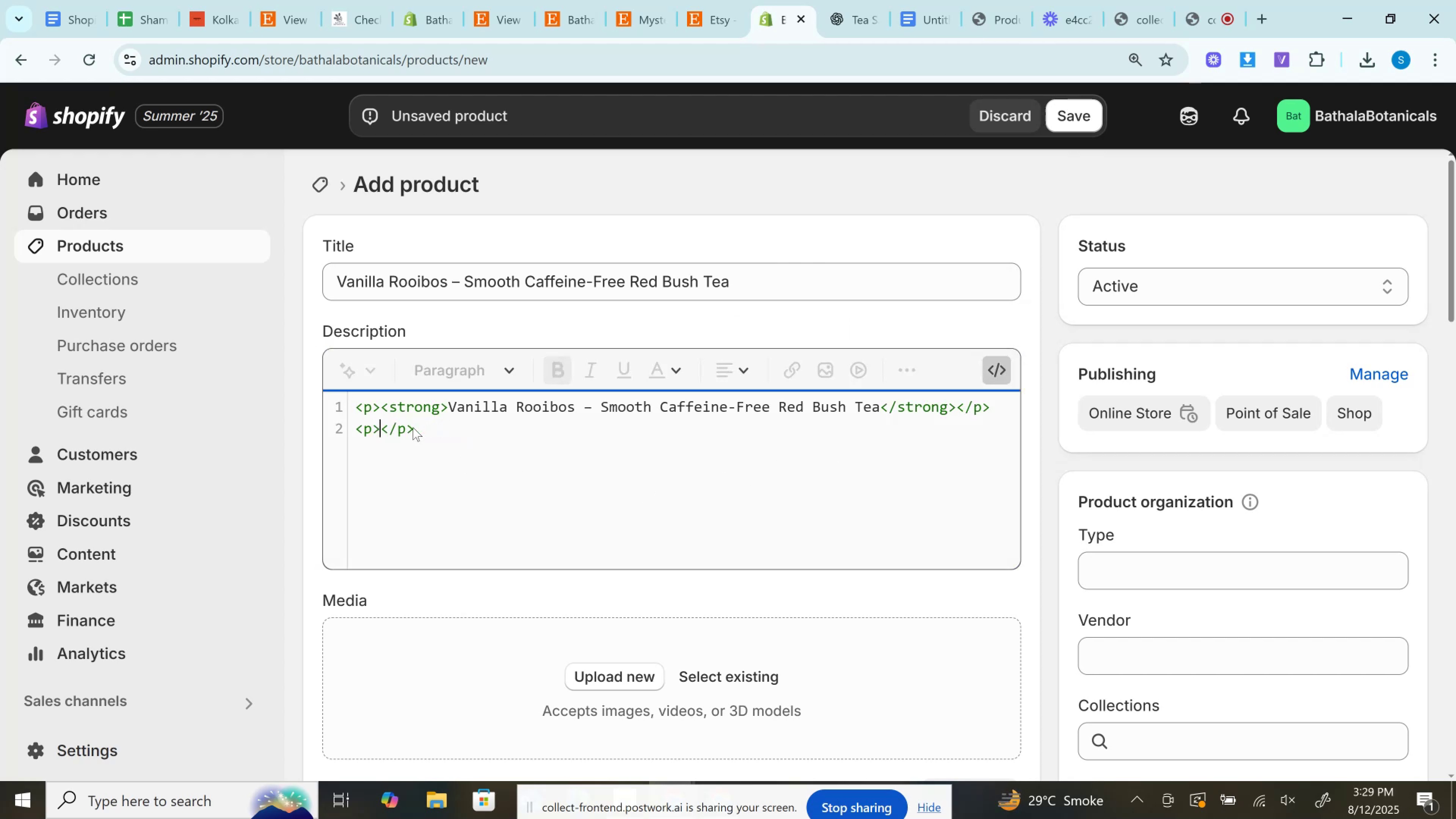 
key(Control+V)
 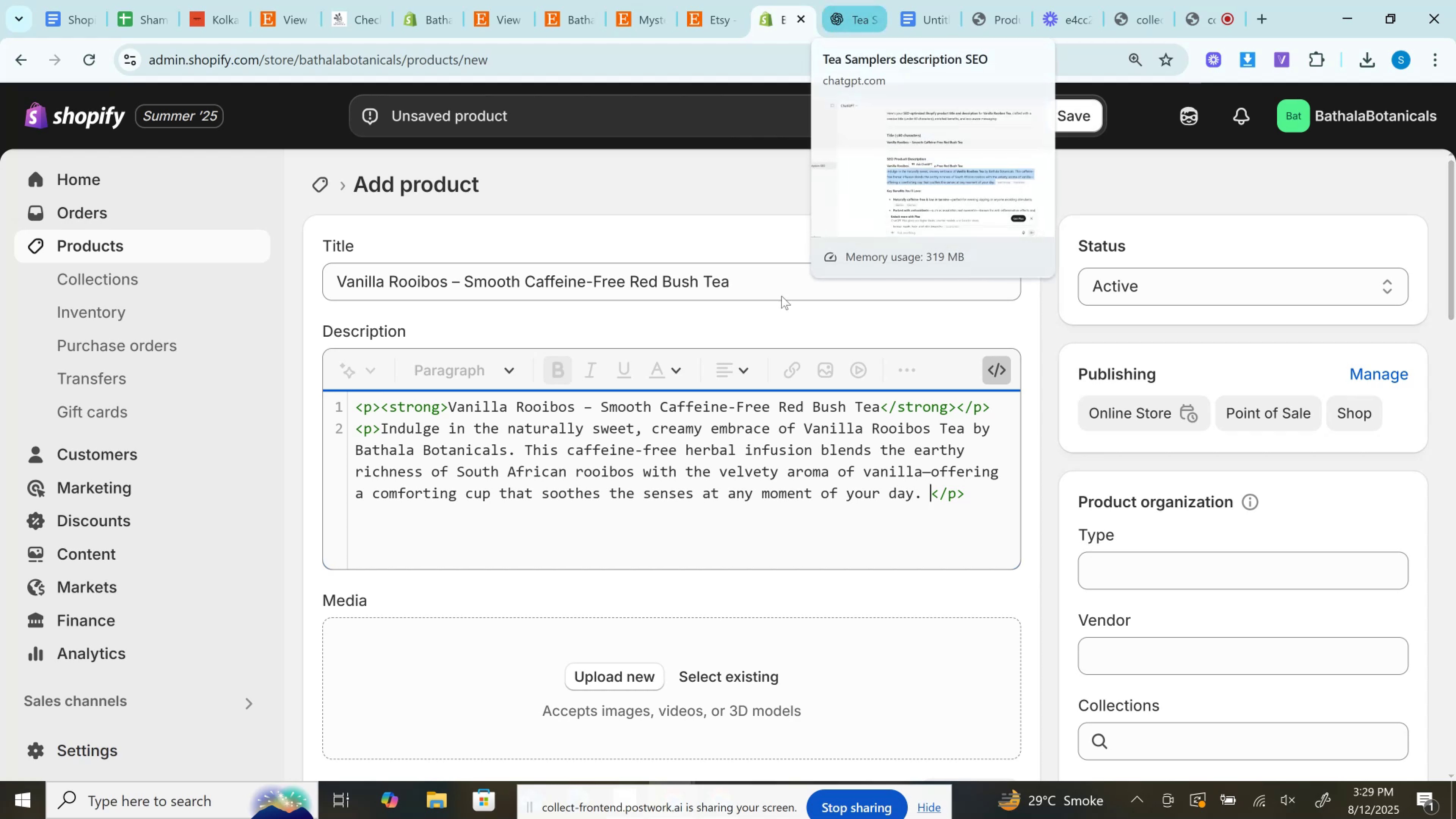 
left_click([994, 487])
 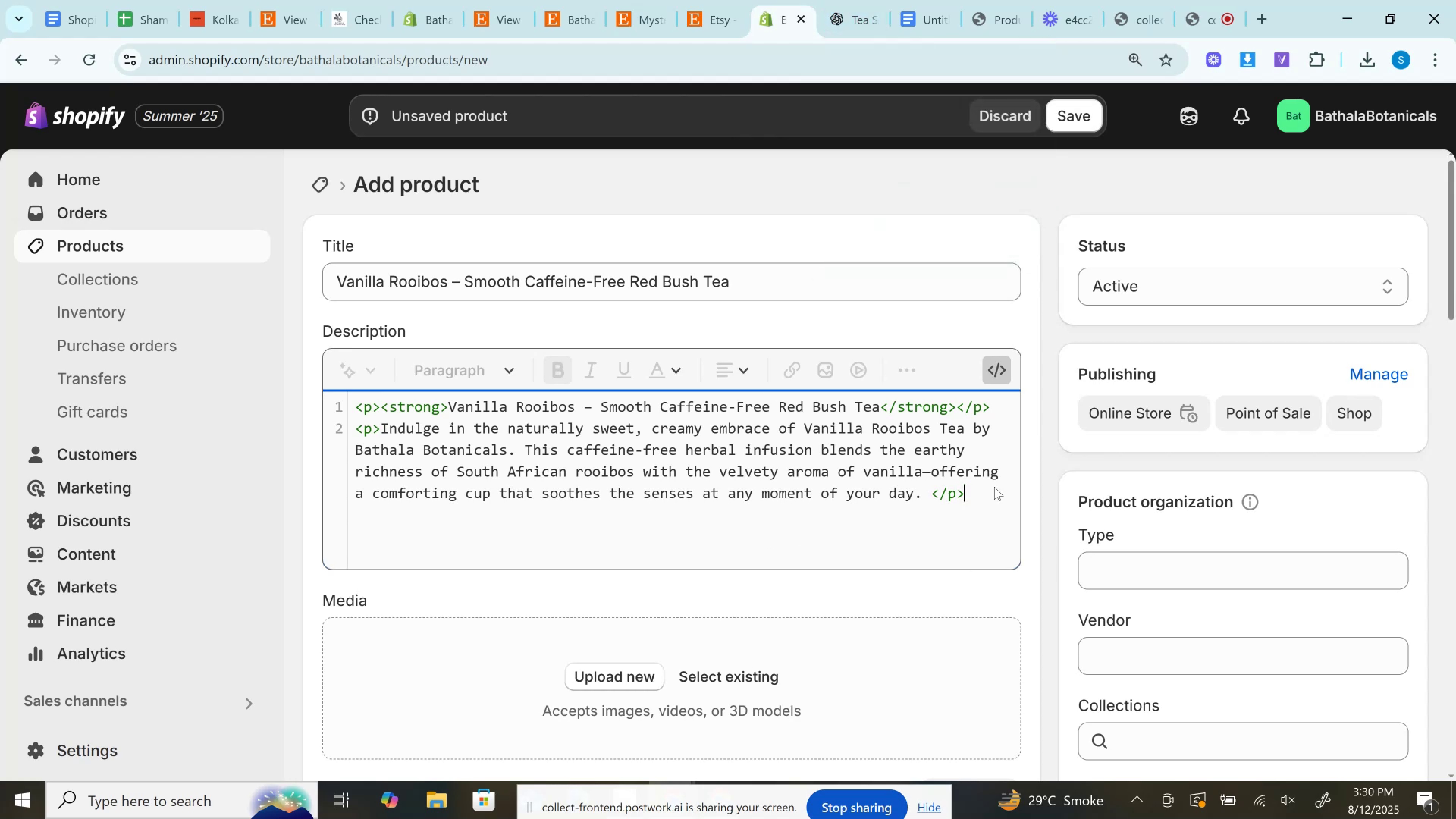 
key(Enter)
 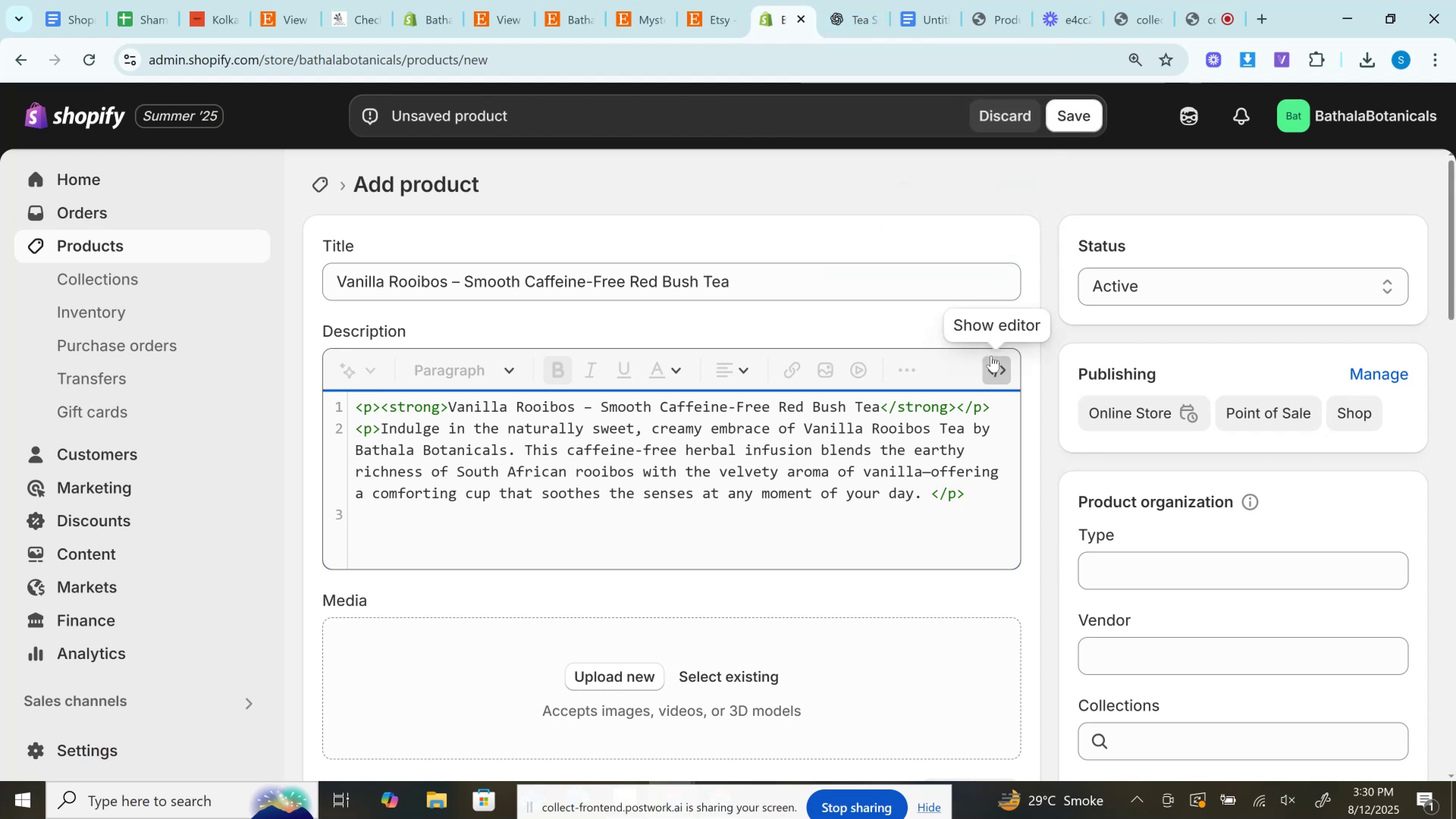 
left_click([998, 363])
 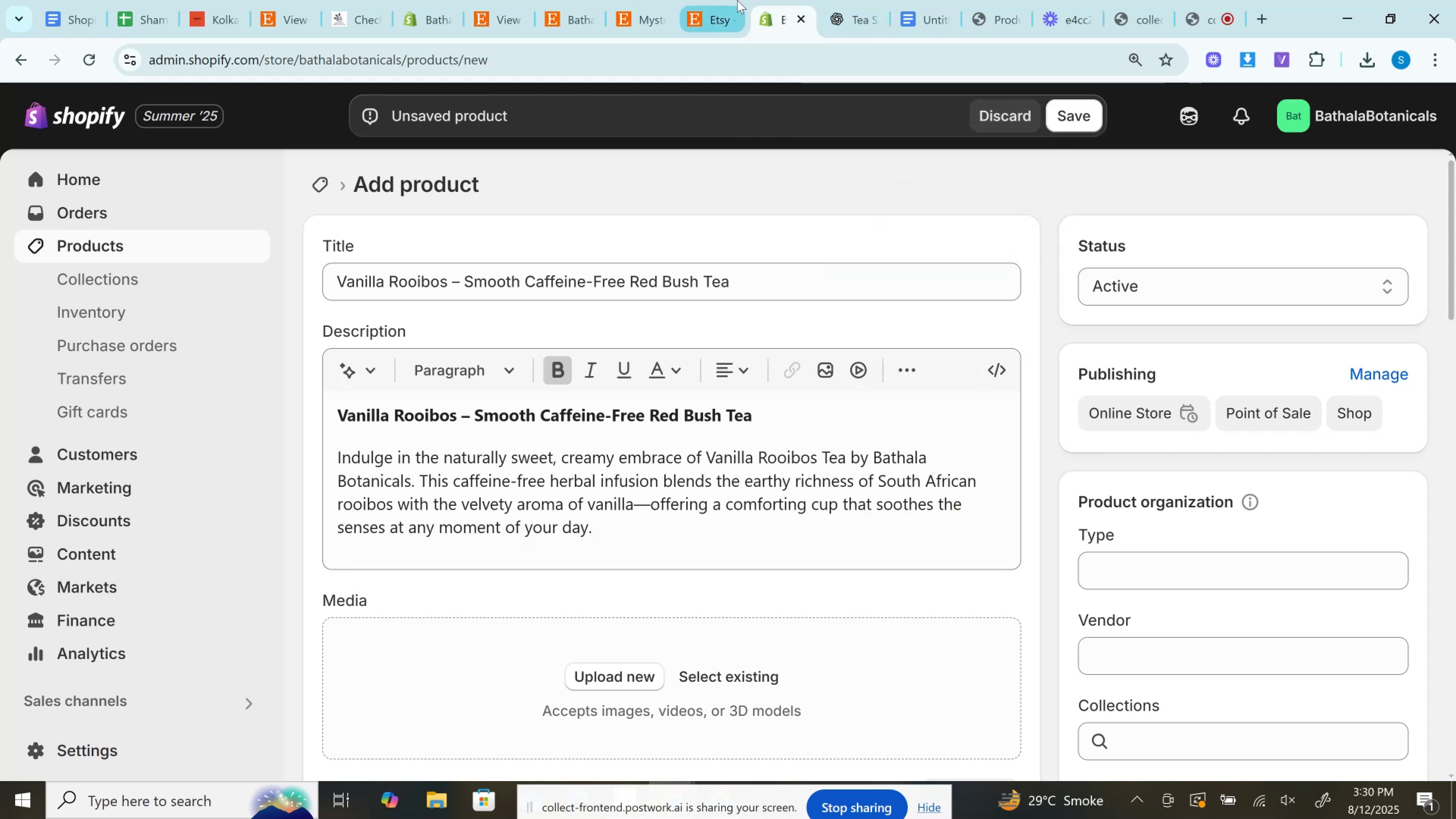 
left_click([733, 0])
 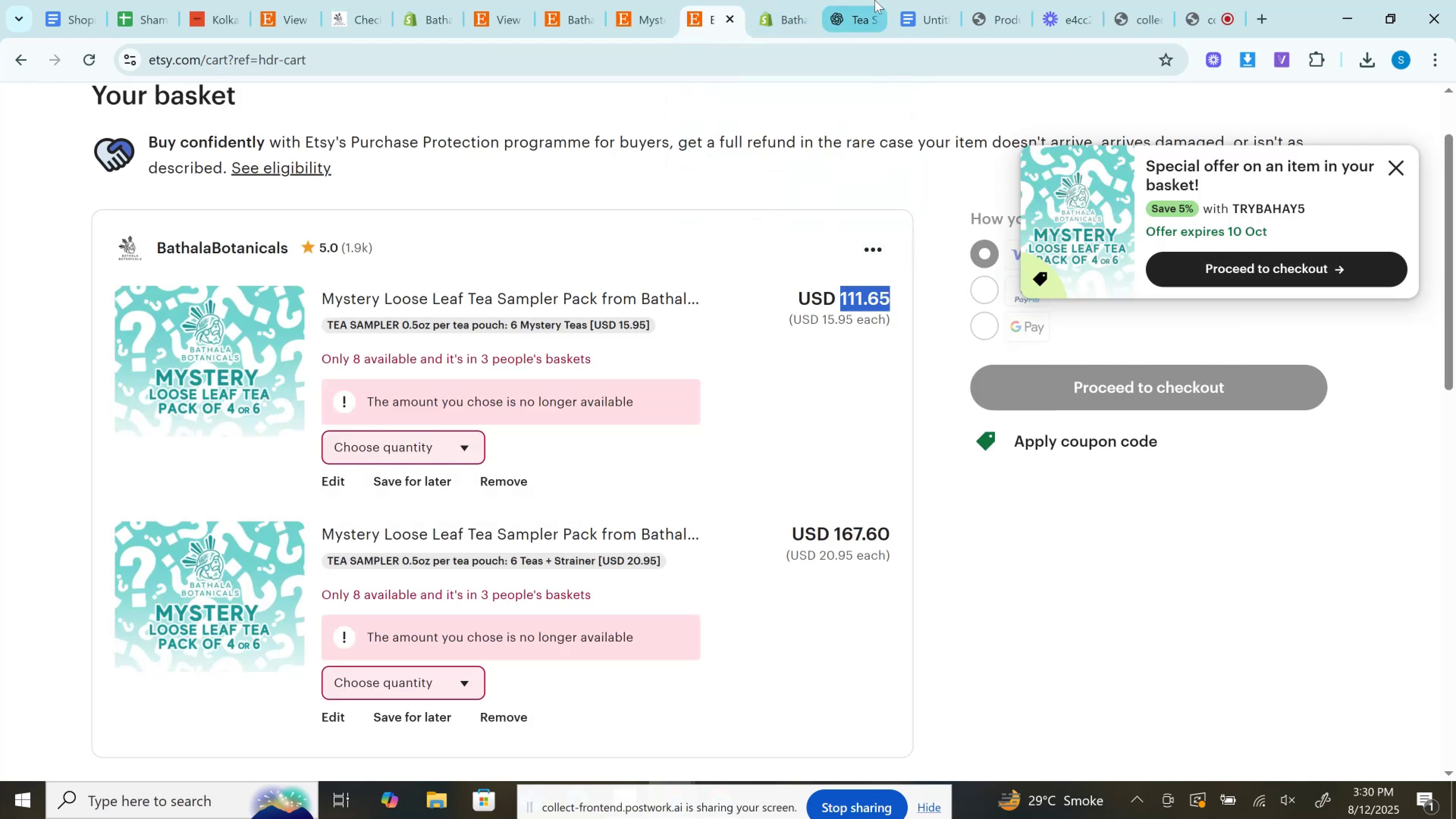 
left_click([875, 0])
 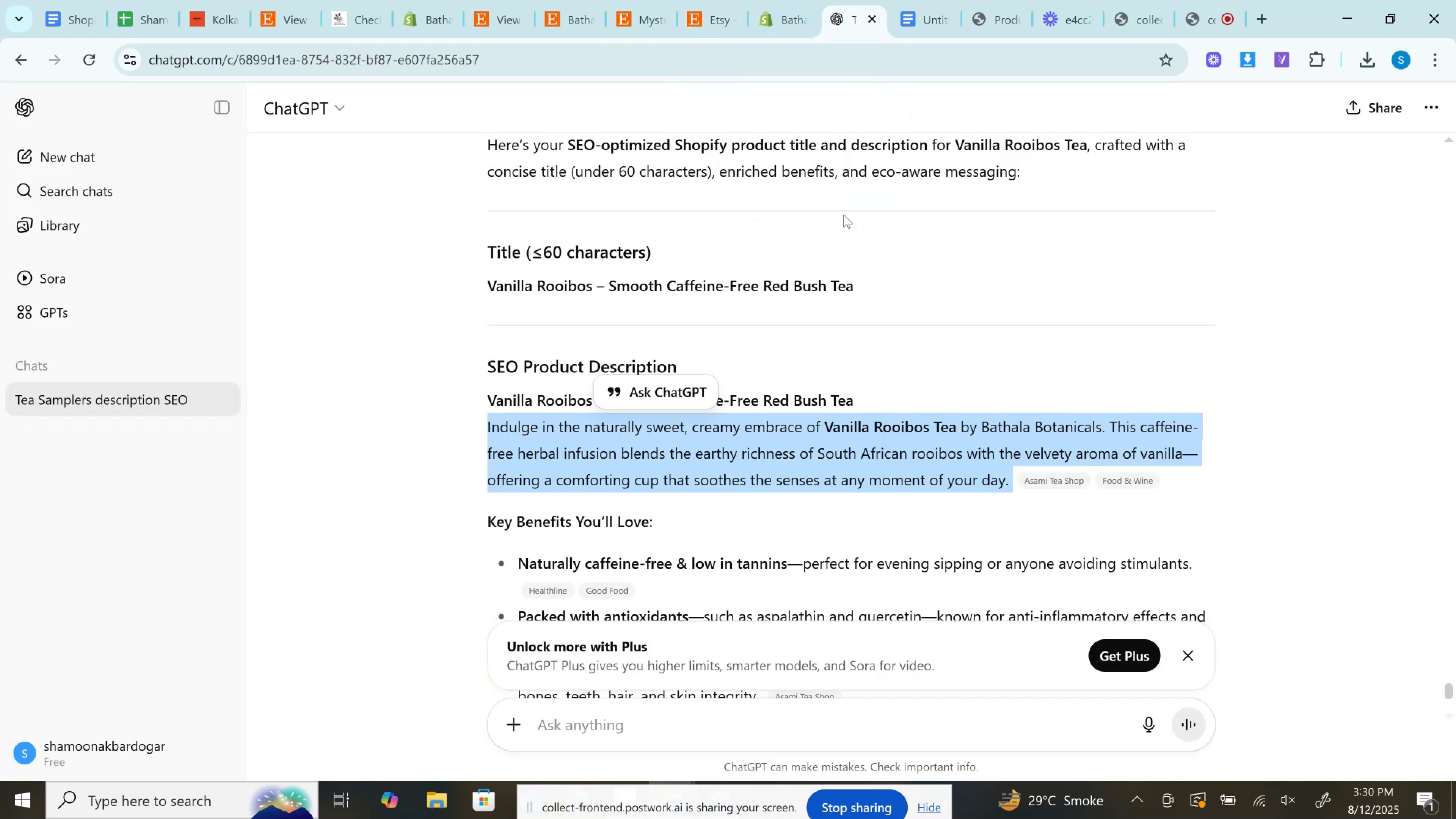 
scroll: coordinate [765, 263], scroll_direction: down, amount: 3.0
 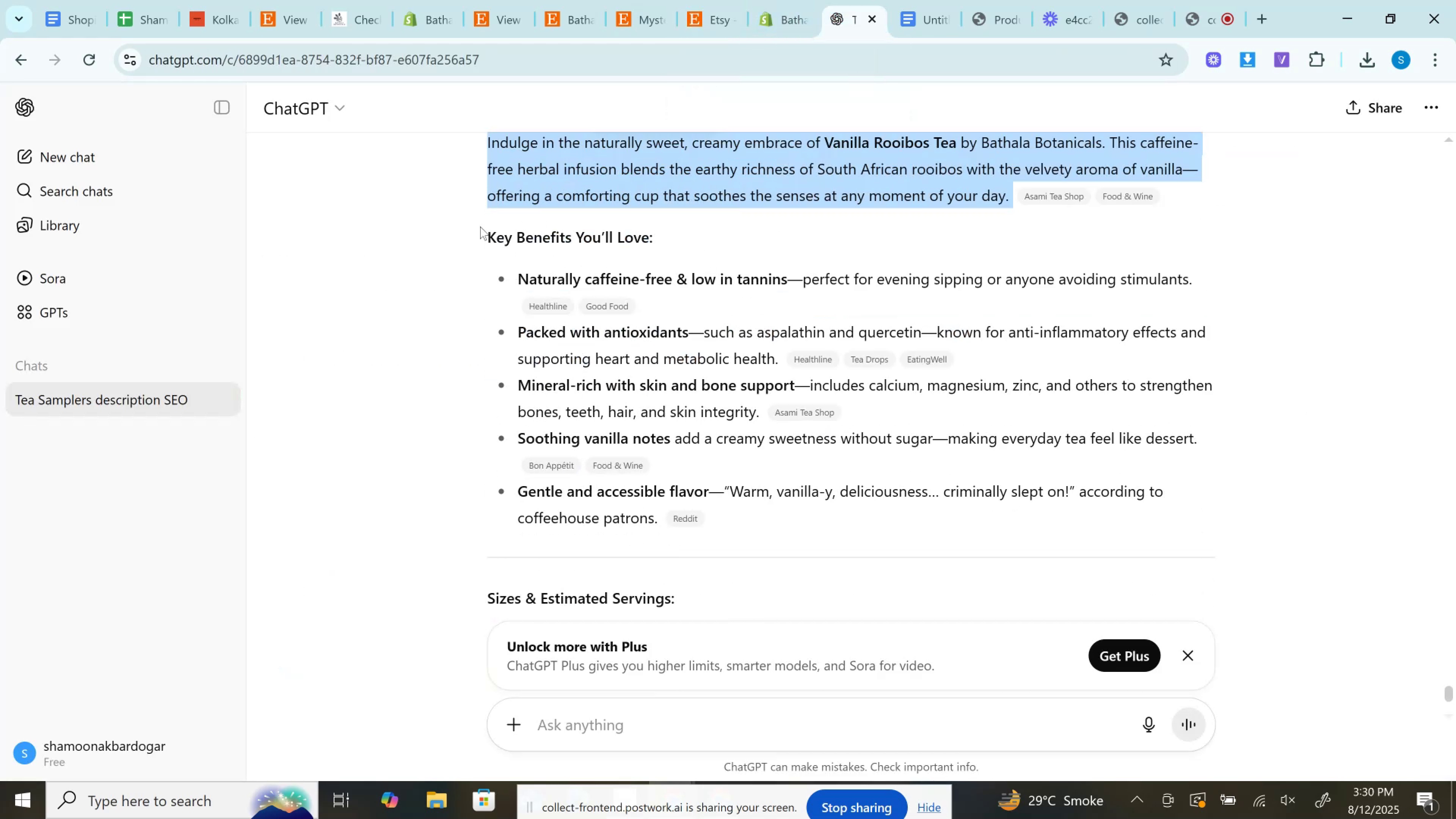 
left_click_drag(start_coordinate=[480, 233], to_coordinate=[692, 233])
 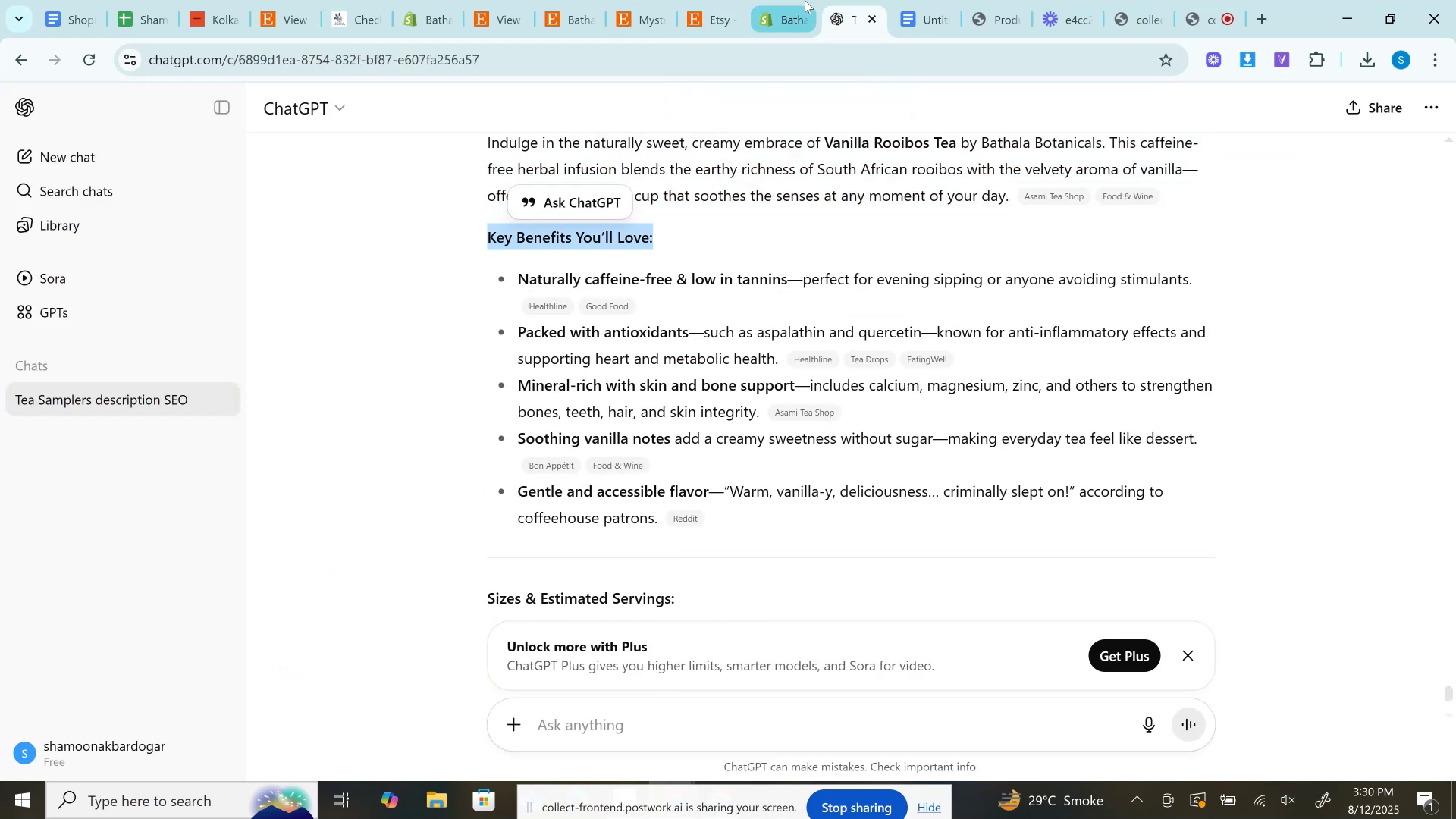 
key(Control+C)
 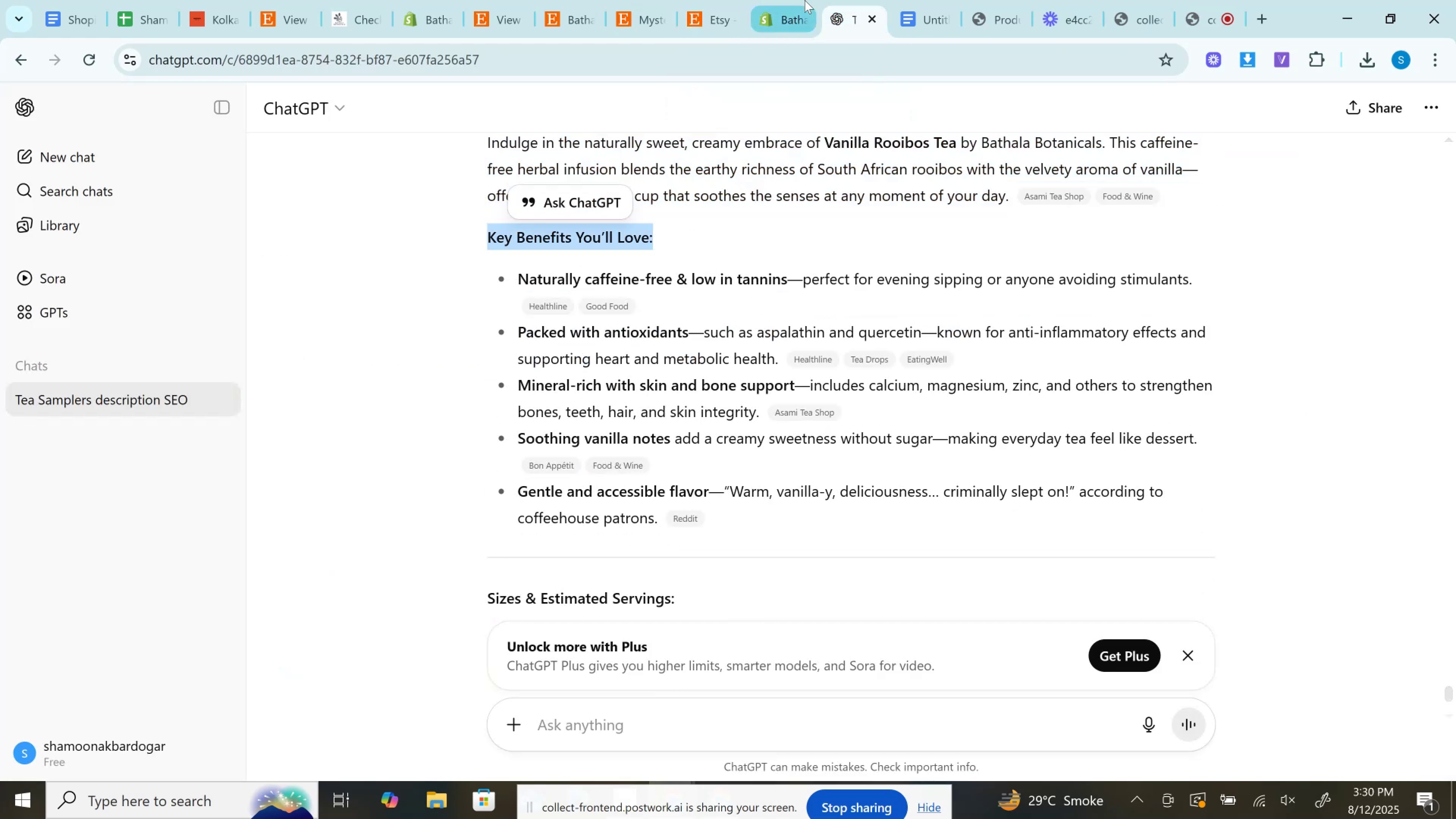 
left_click([805, 0])
 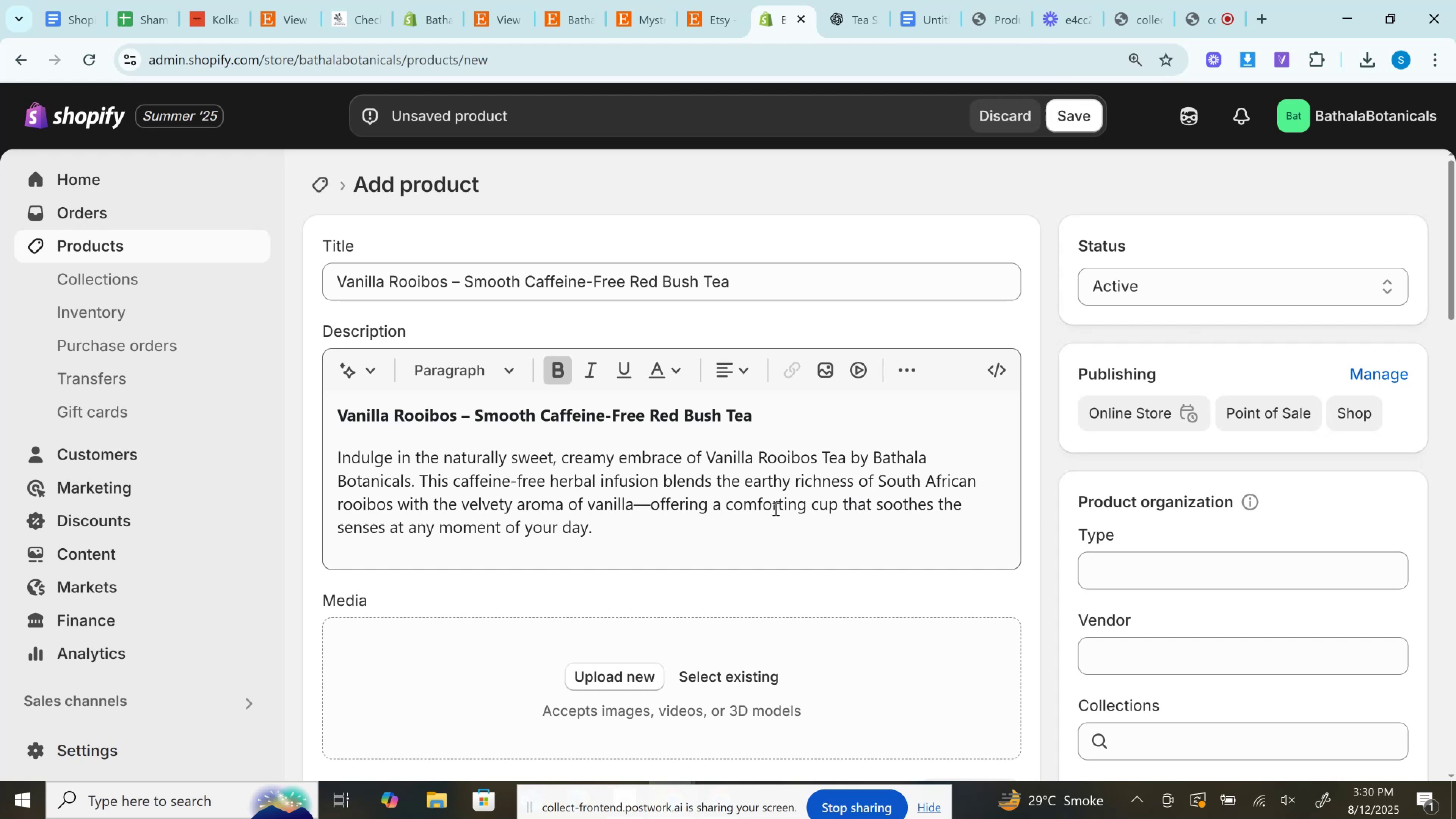 
left_click([754, 534])
 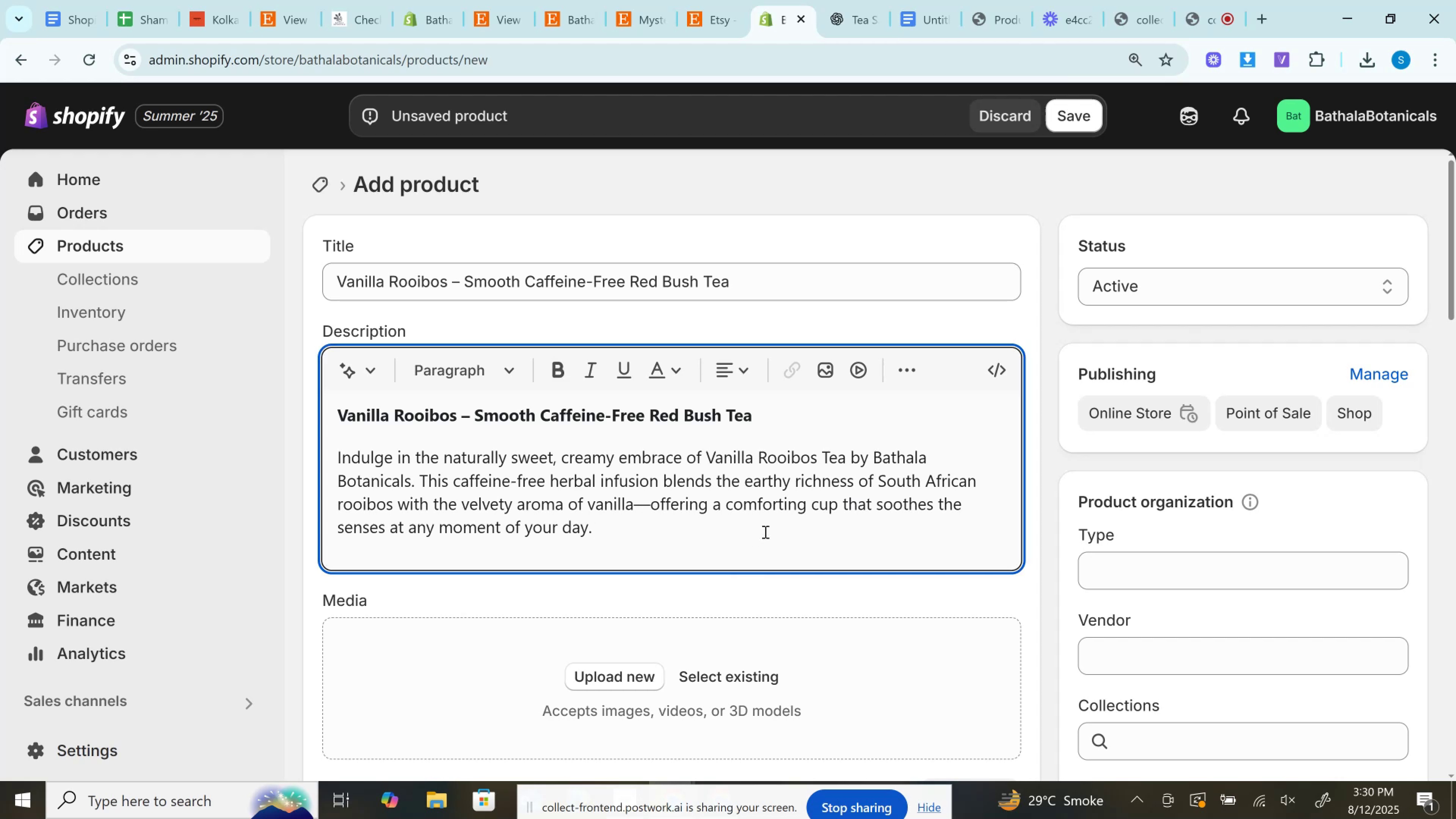 
key(Enter)
 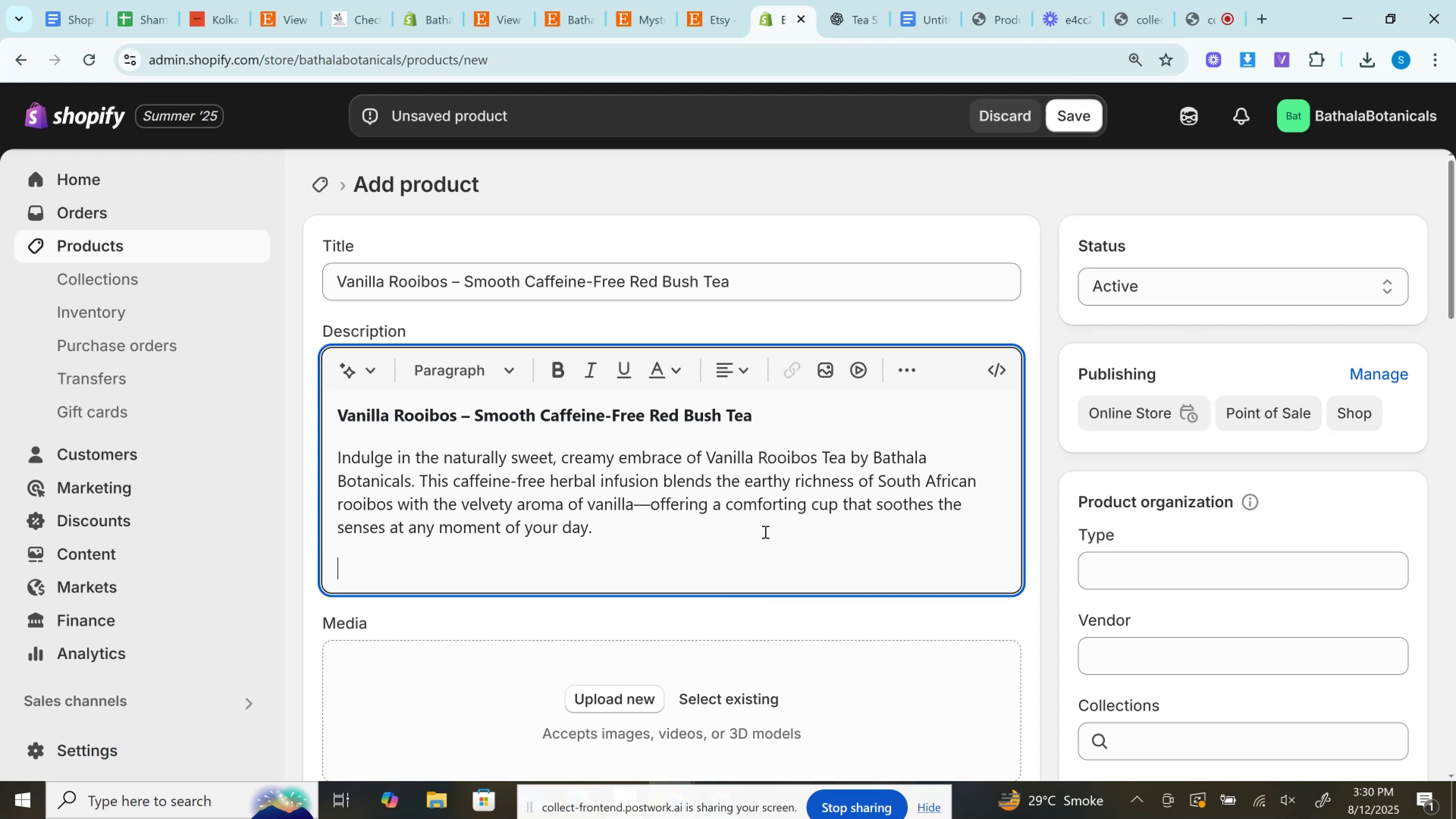 
key(Control+V)
 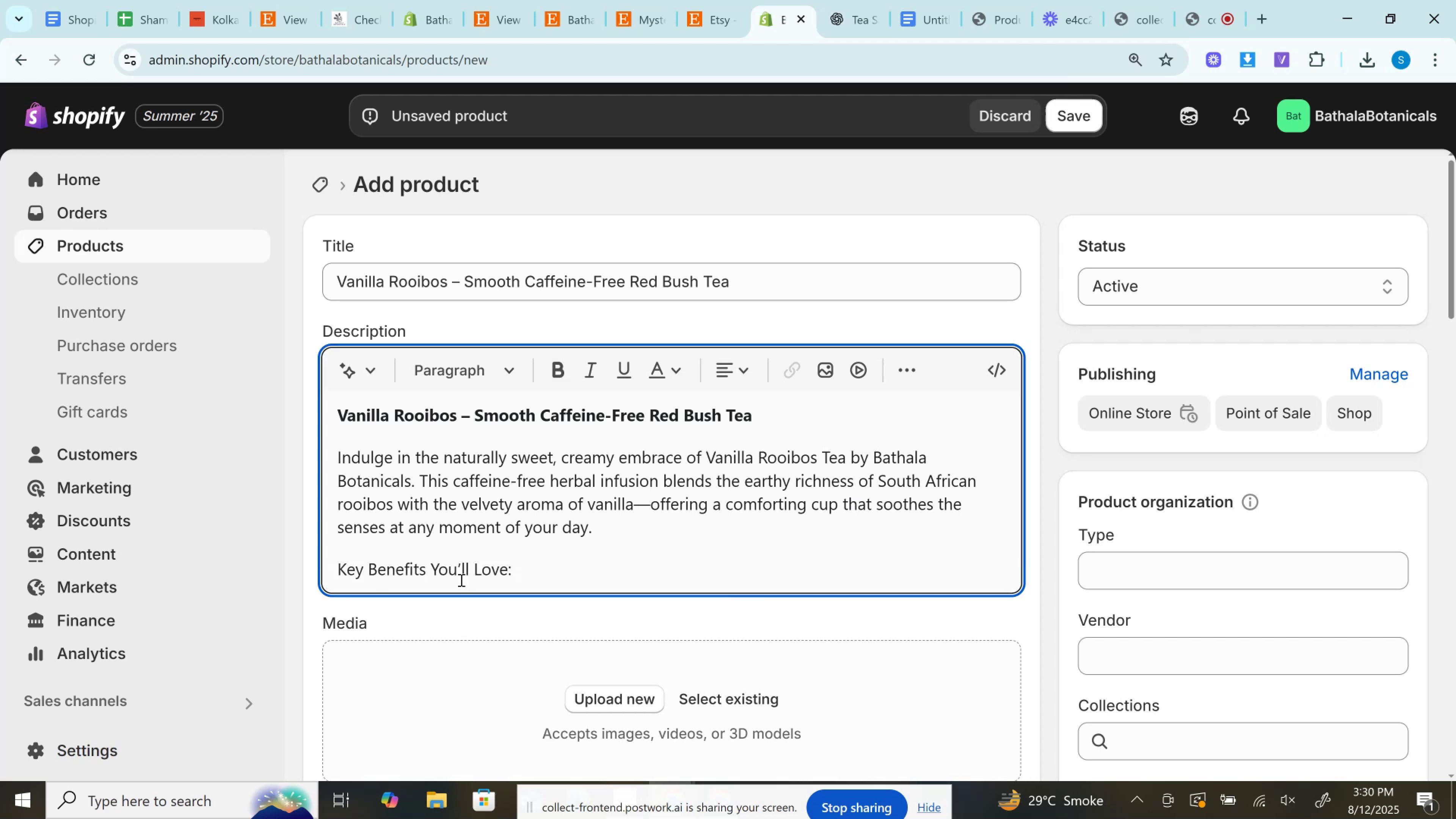 
left_click_drag(start_coordinate=[537, 563], to_coordinate=[187, 563])
 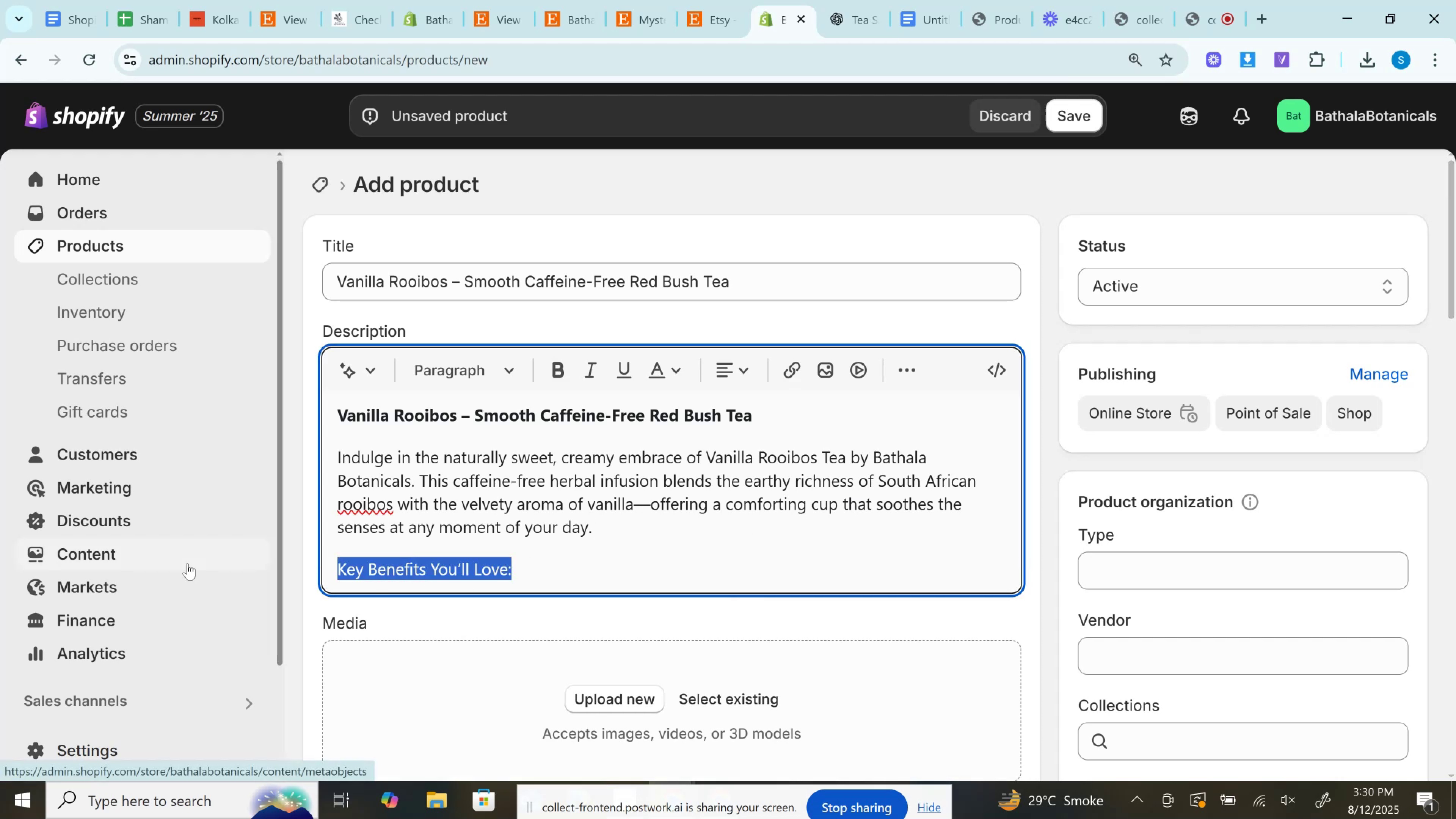 
key(Control+B)
 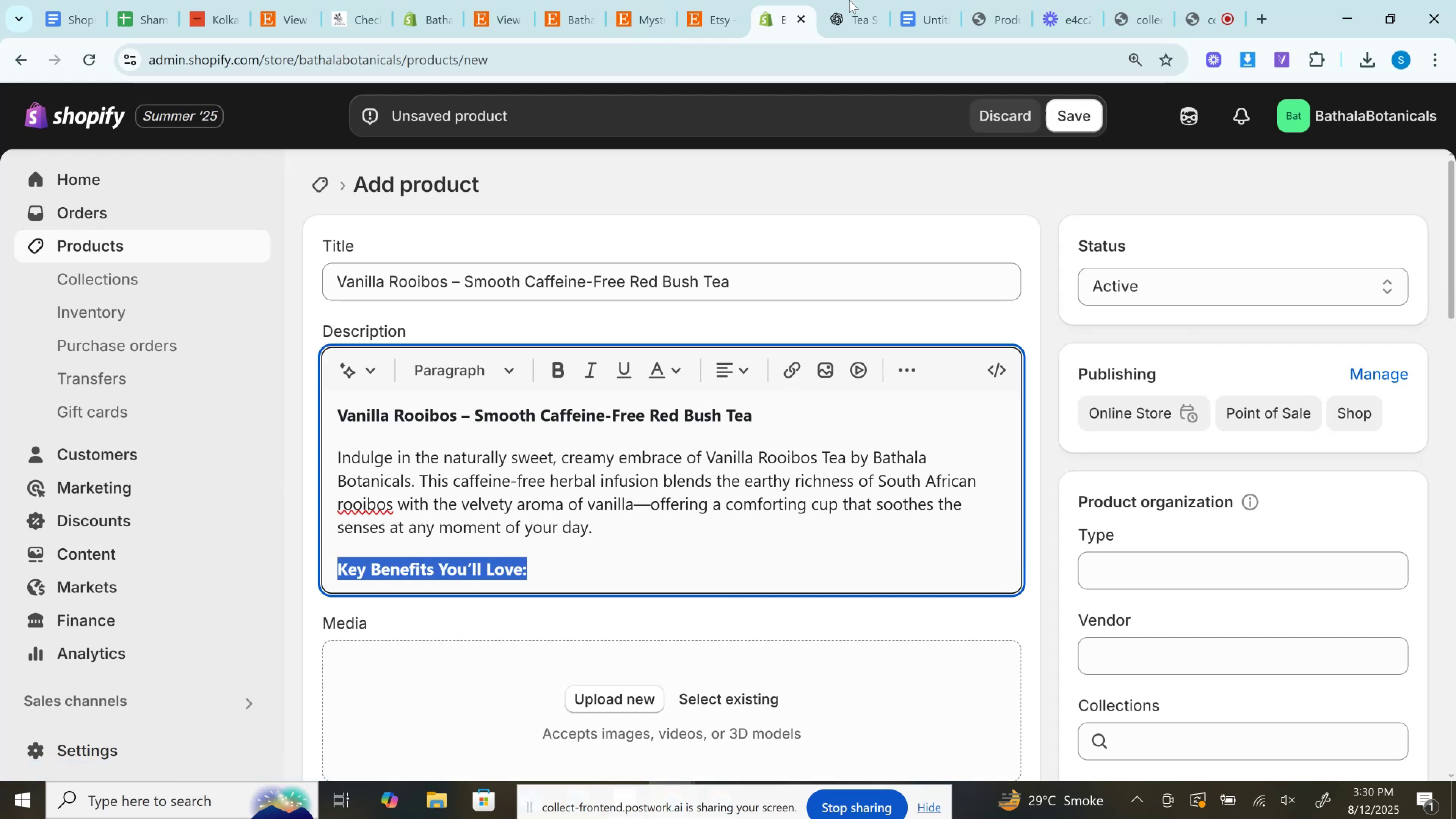 
left_click([849, 0])
 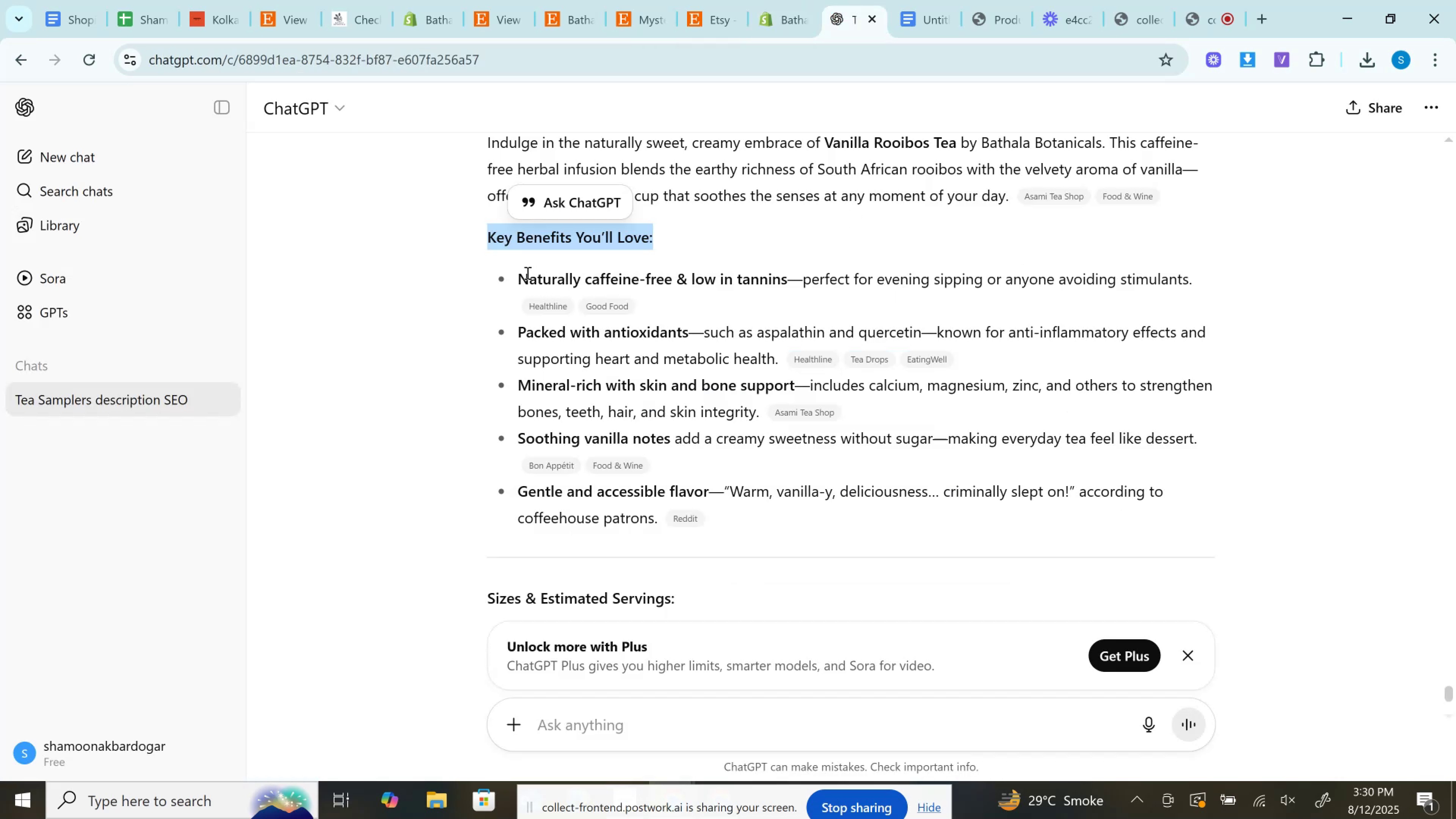 
left_click_drag(start_coordinate=[517, 274], to_coordinate=[1204, 279])
 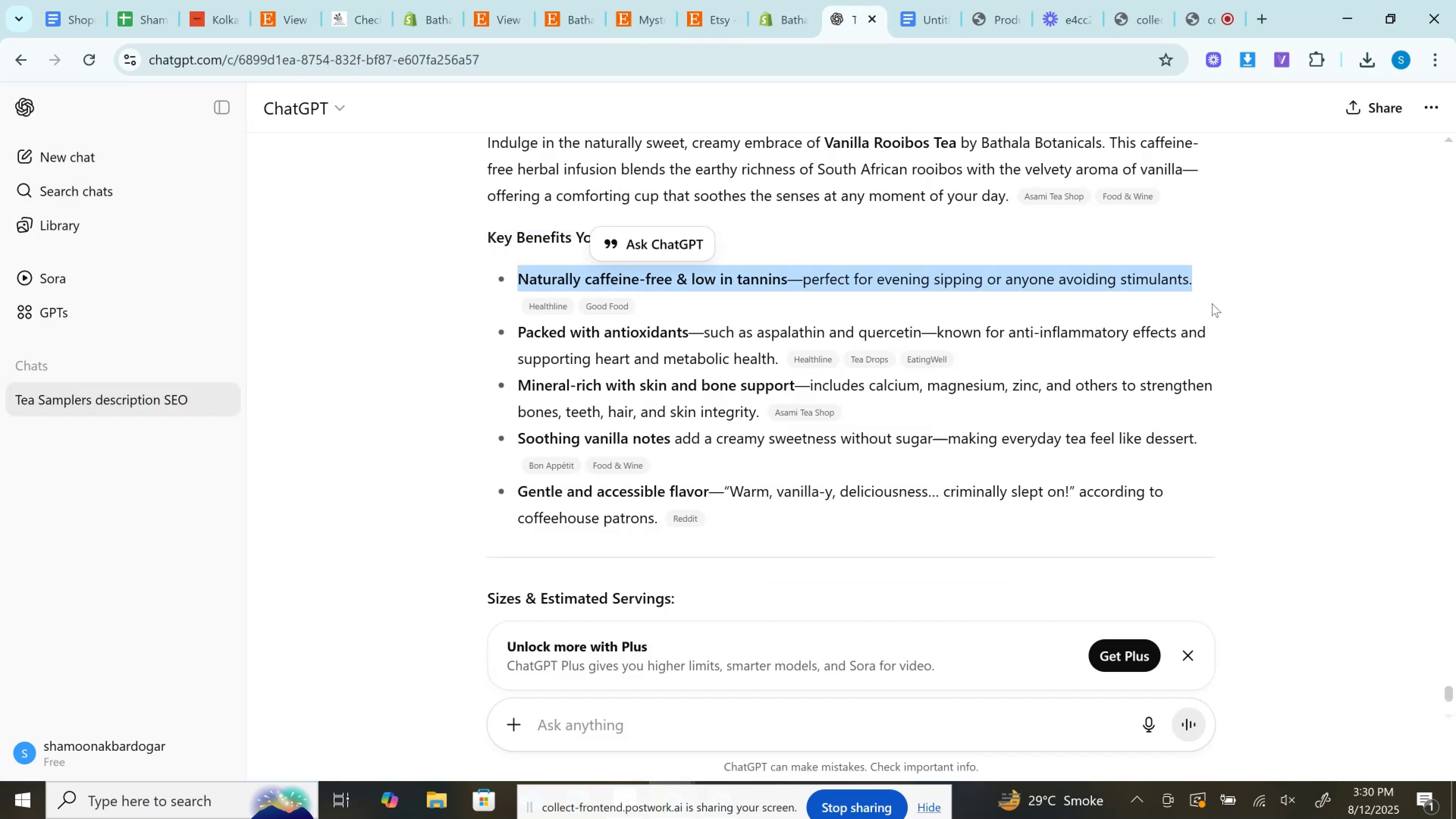 
key(Control+C)
 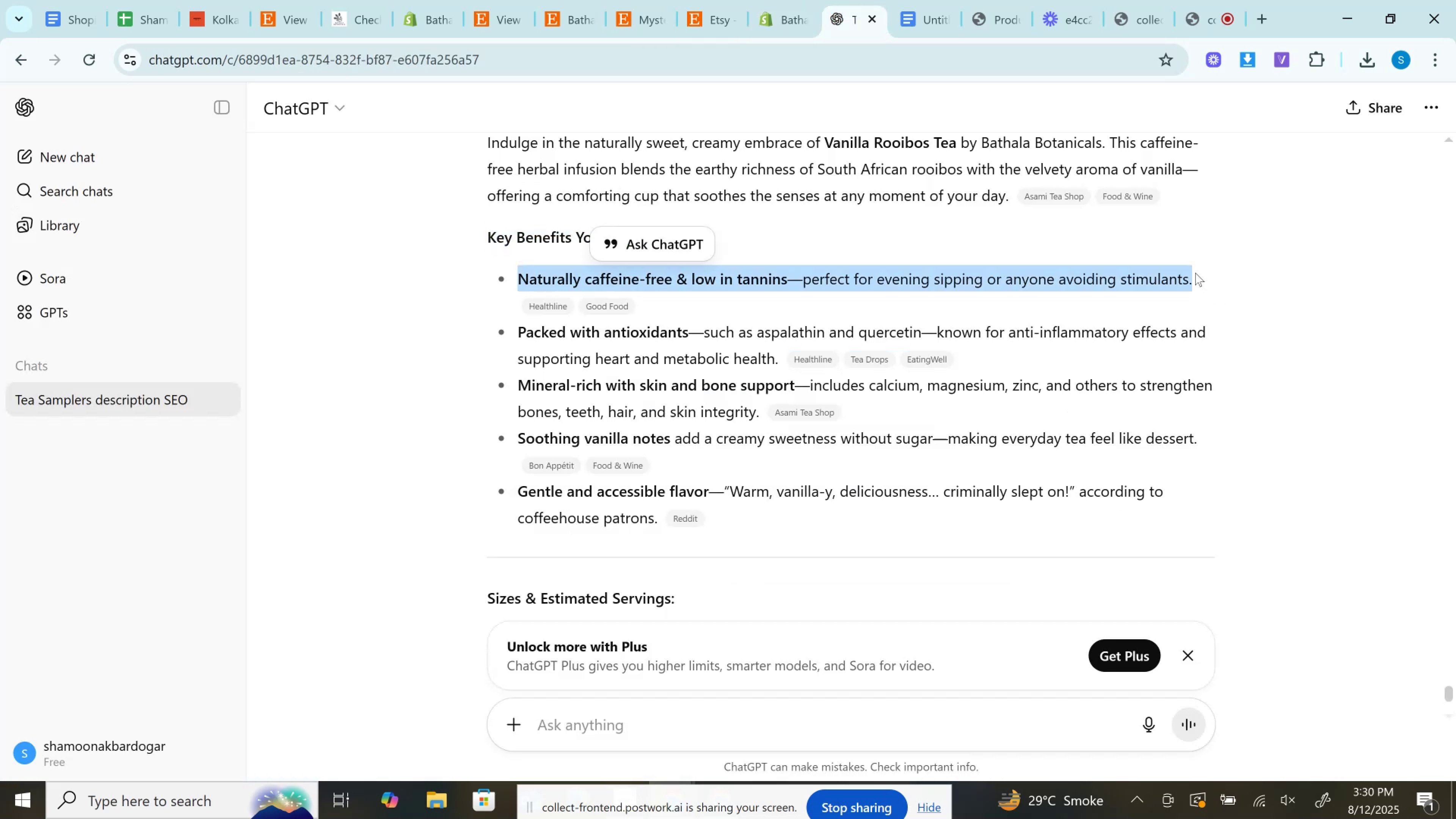 
key(Control+C)
 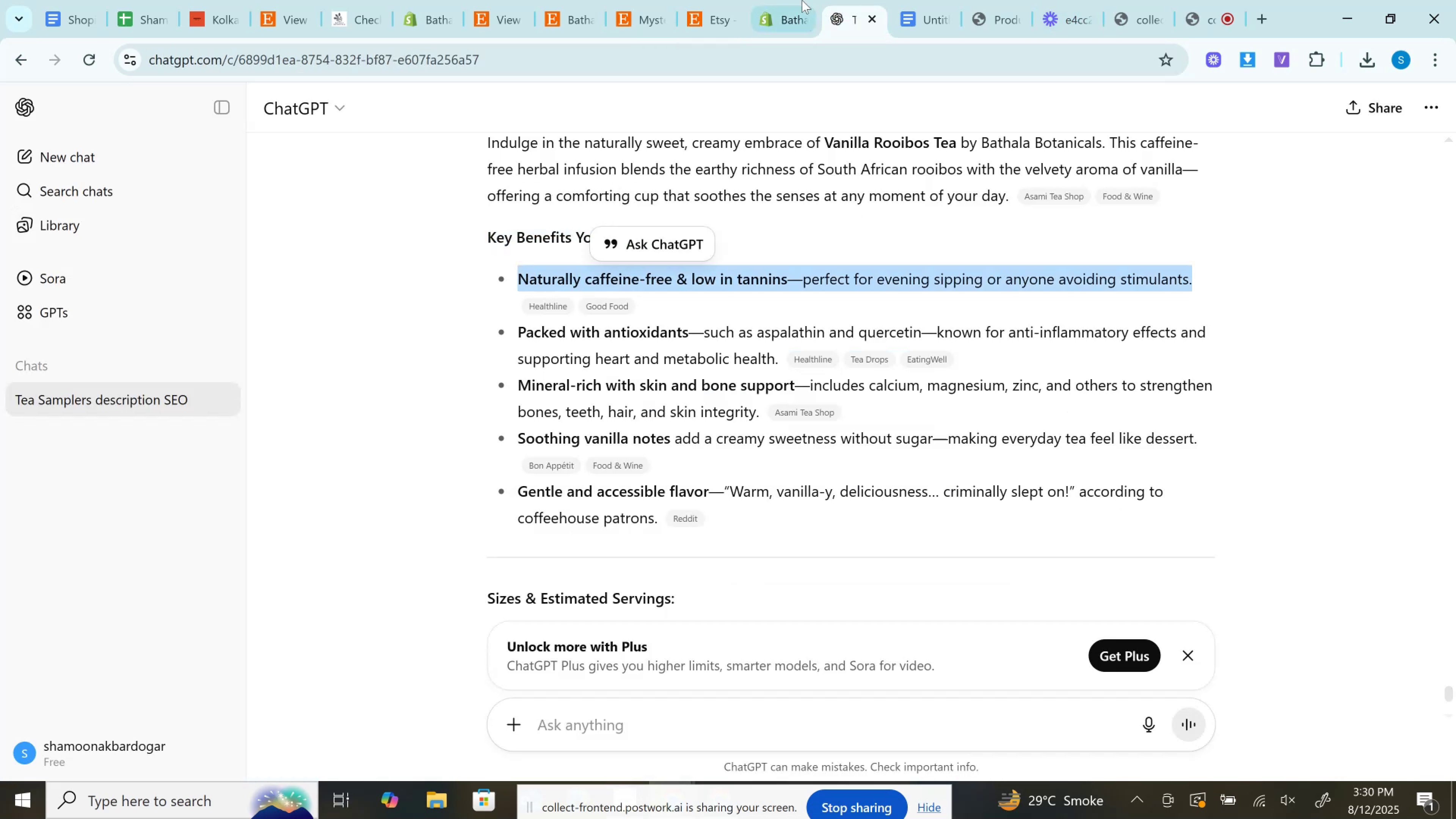 
left_click([802, 0])
 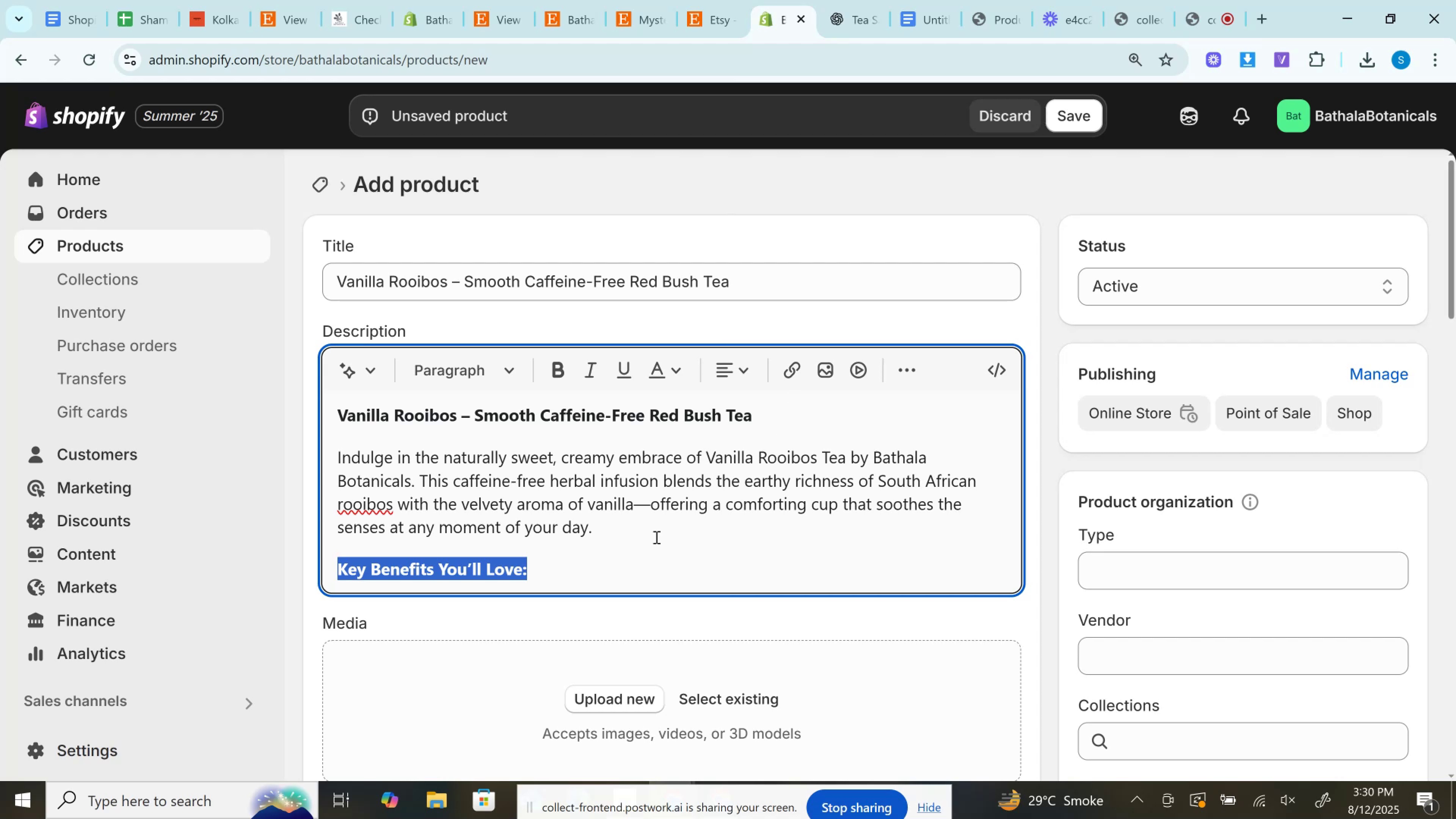 
left_click([658, 565])
 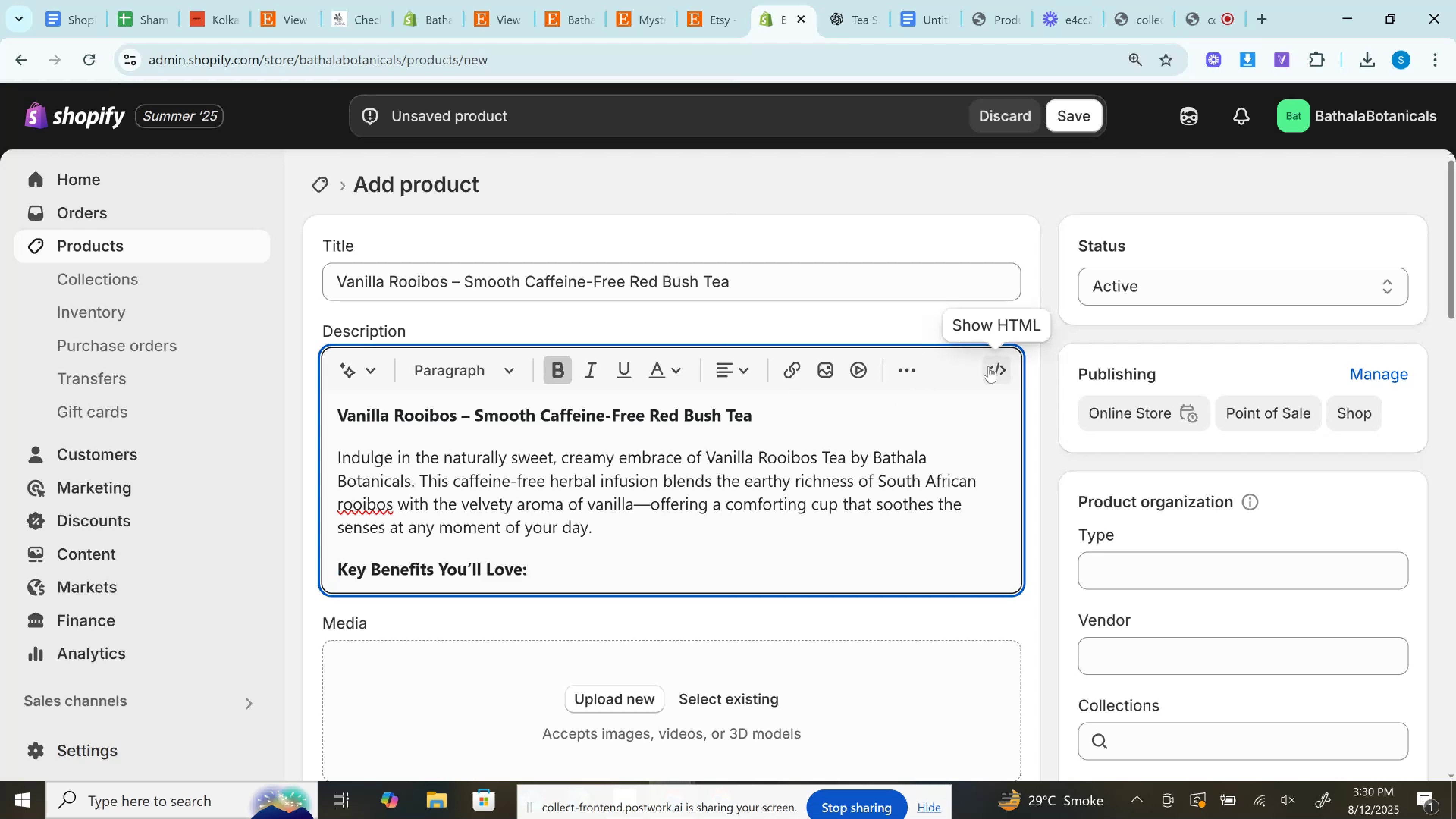 
left_click([988, 366])
 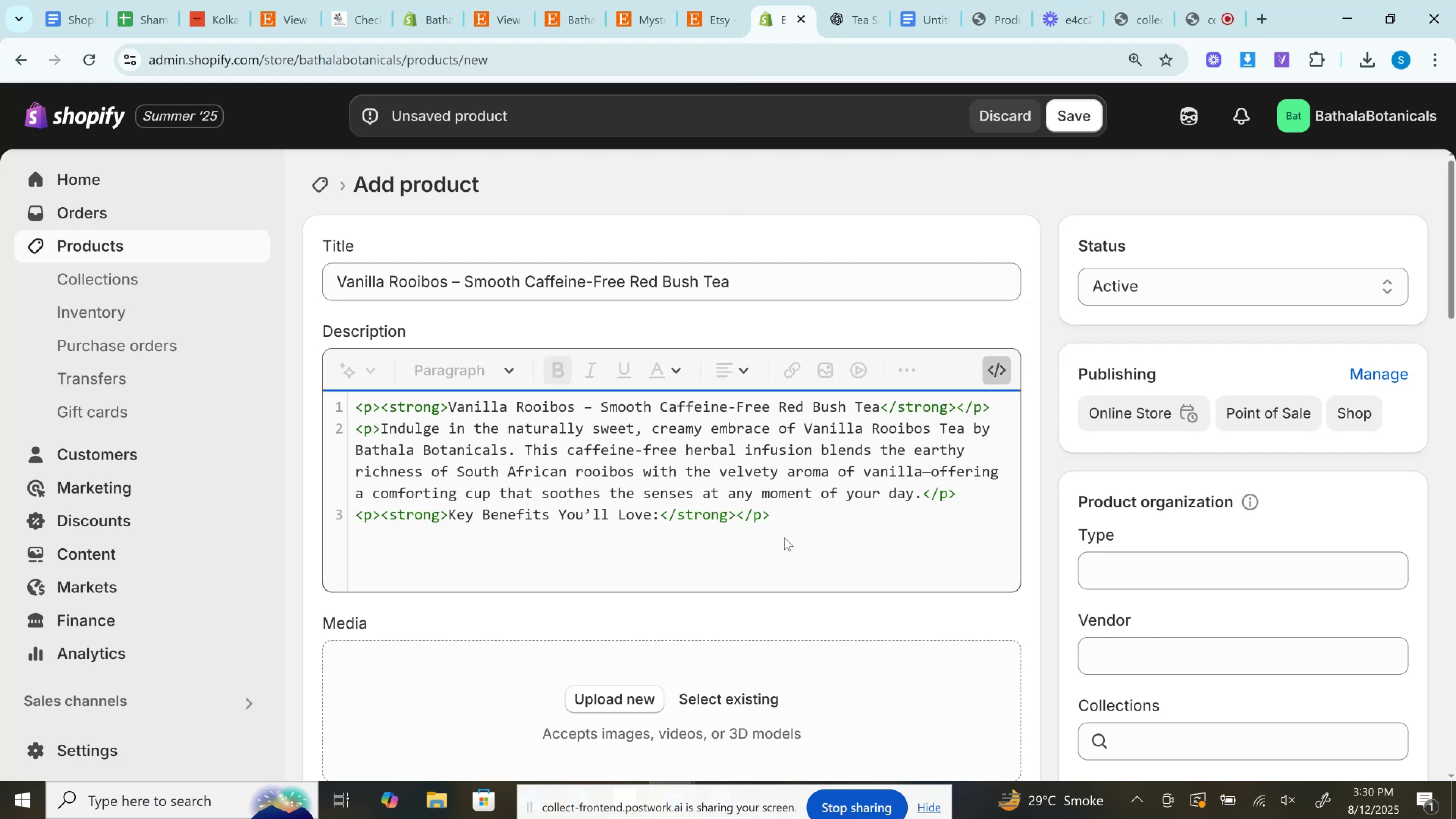 
left_click([803, 533])
 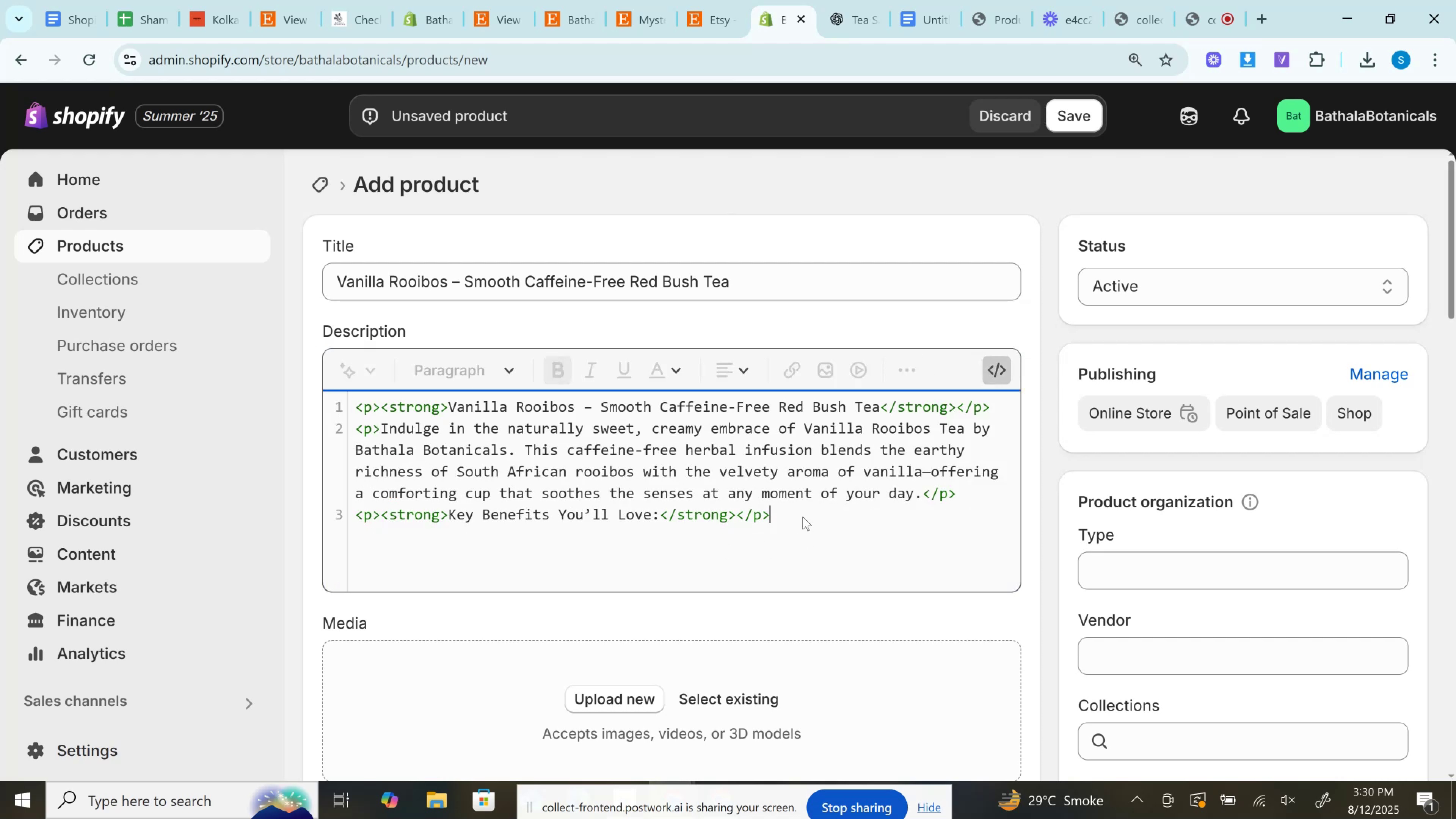 
left_click([803, 517])
 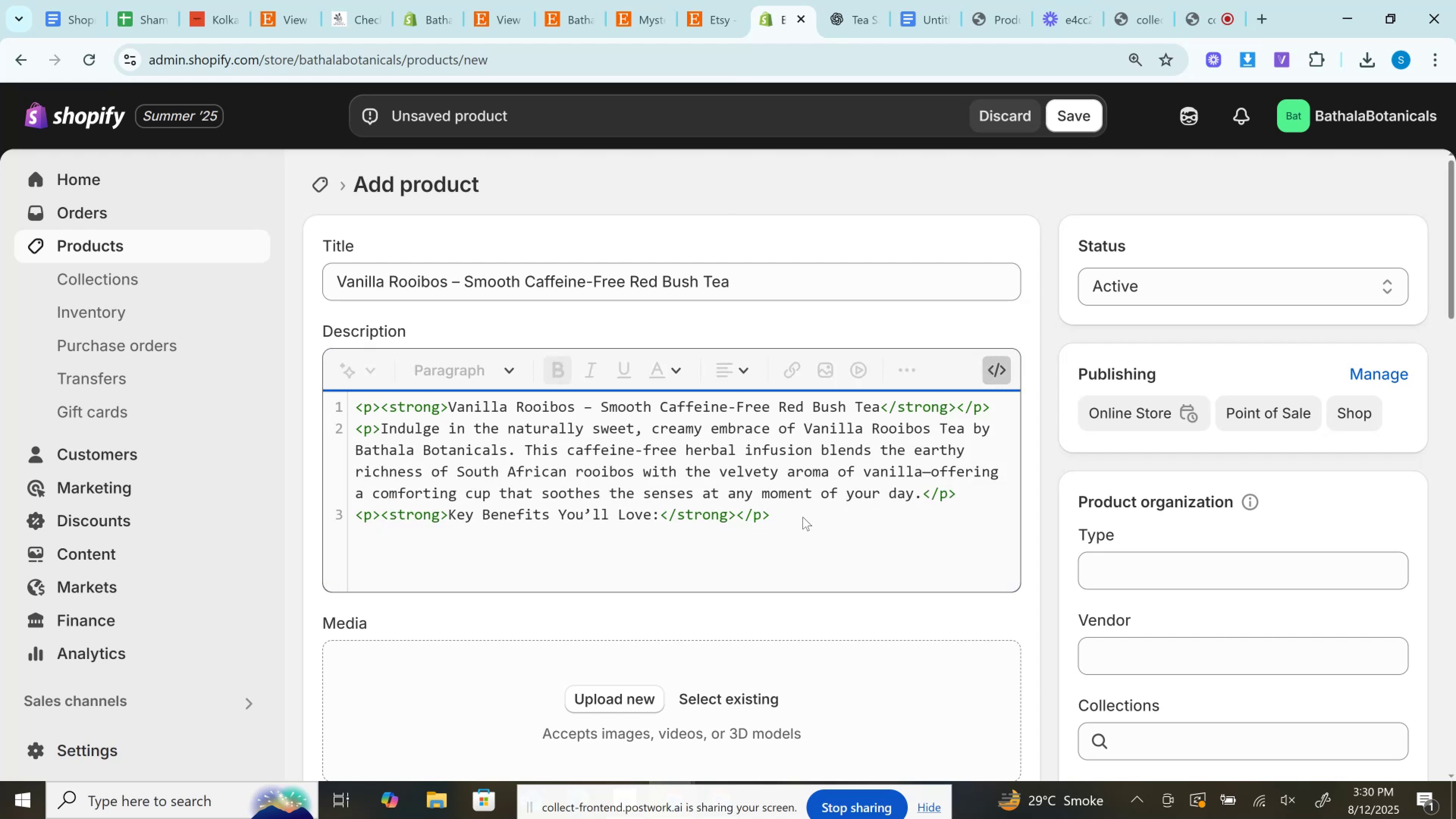 
key(Enter)
 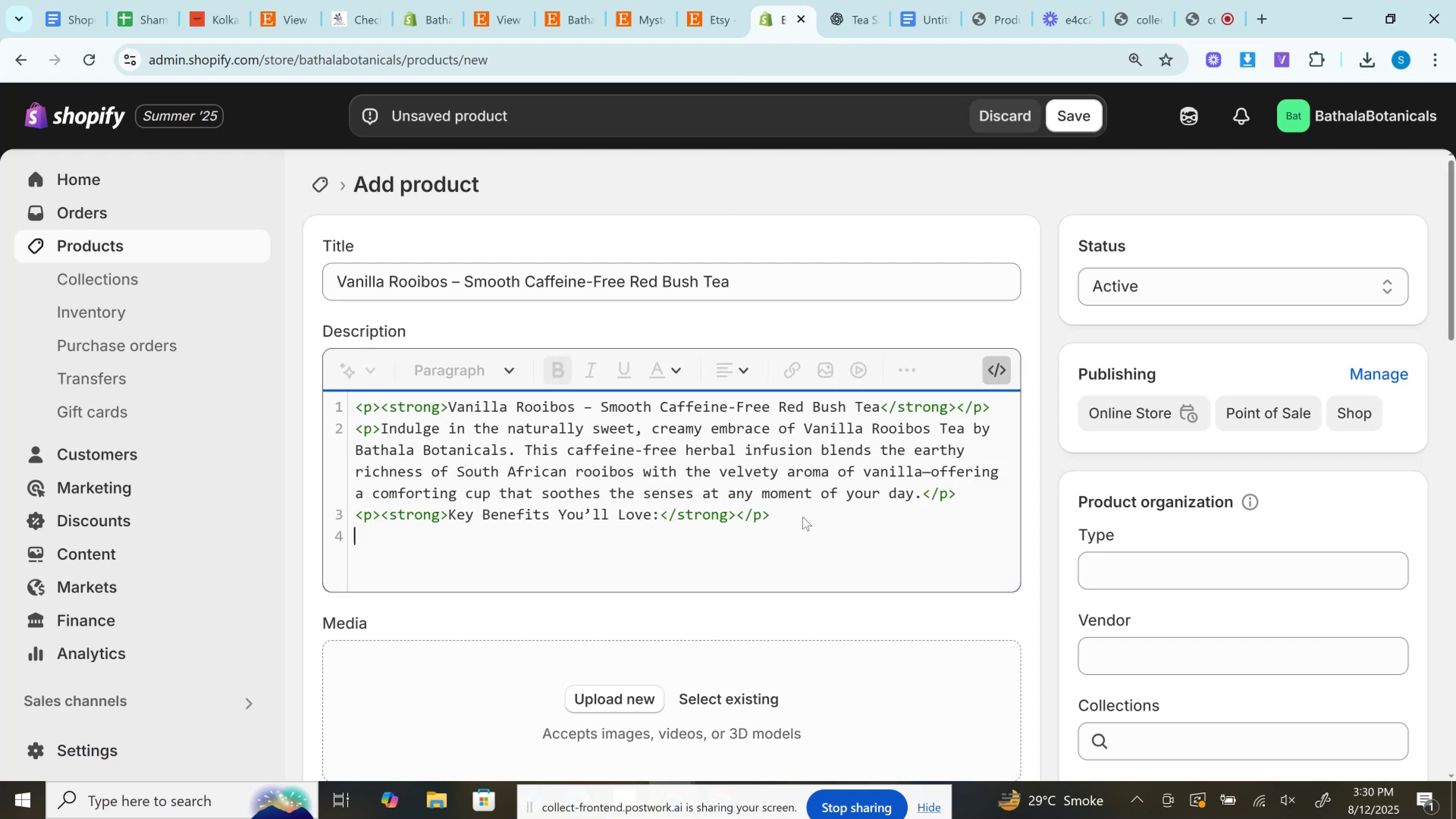 
key(Control+V)
 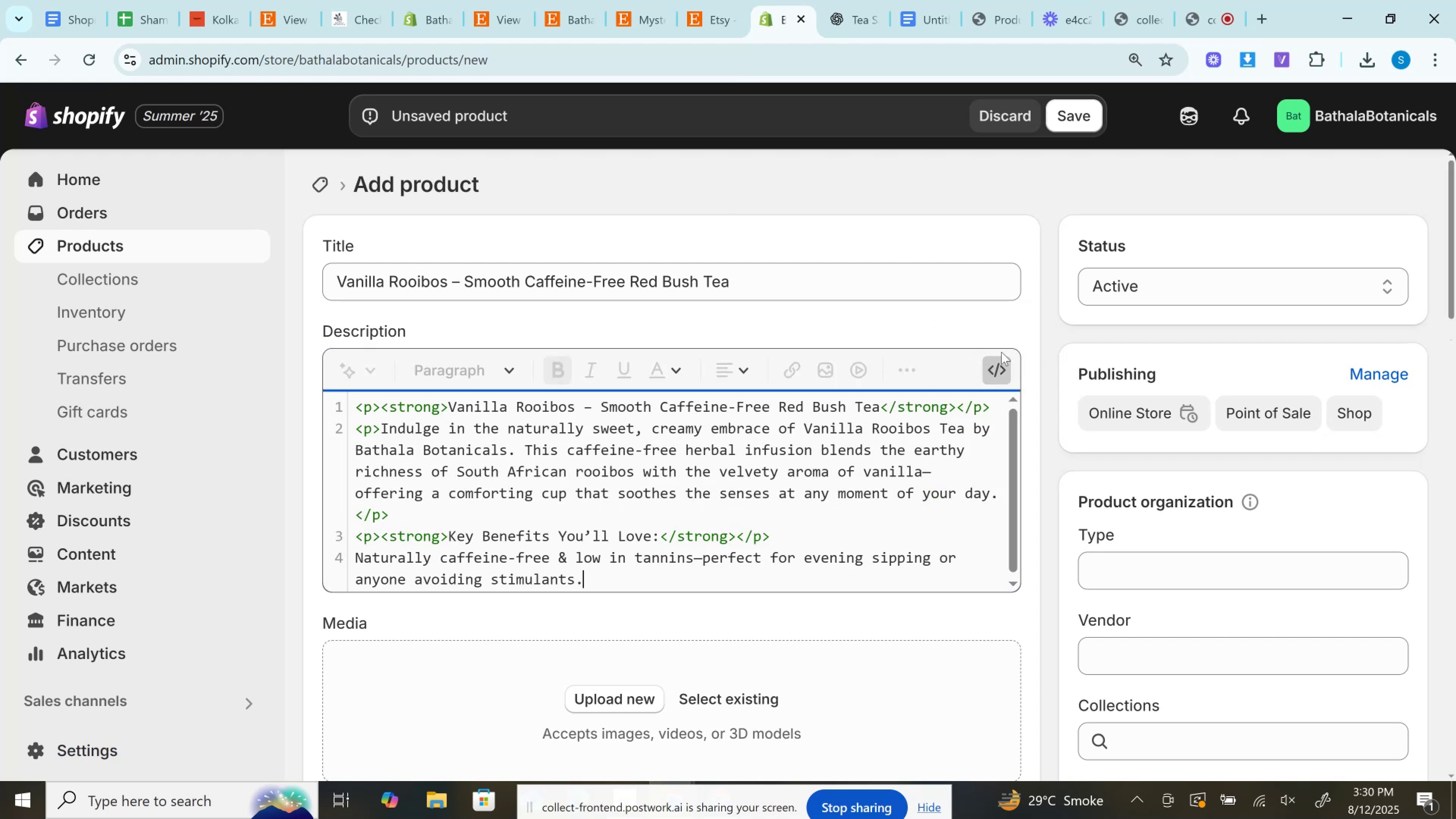 
left_click([1001, 372])
 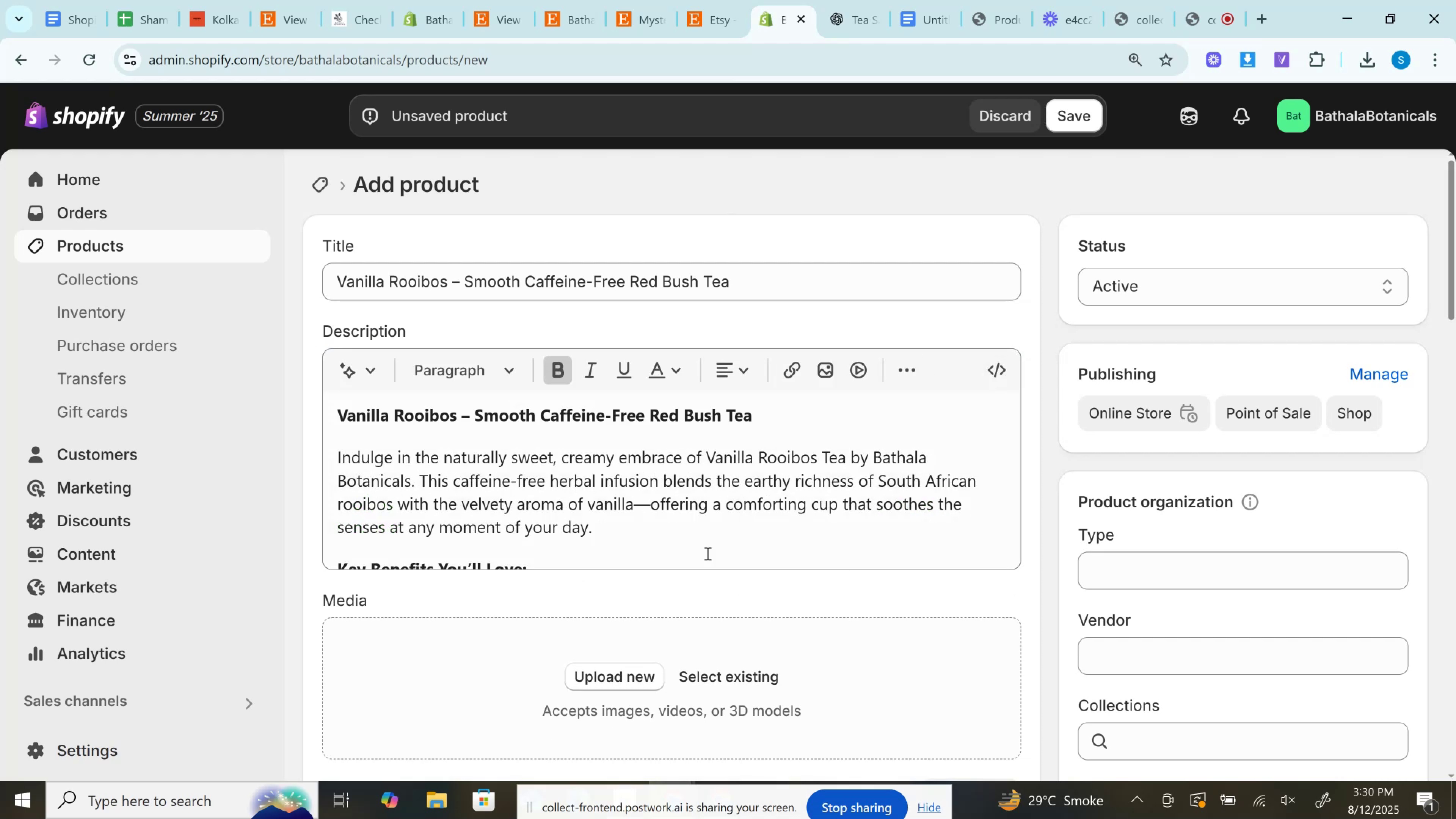 
scroll: coordinate [654, 499], scroll_direction: down, amount: 2.0
 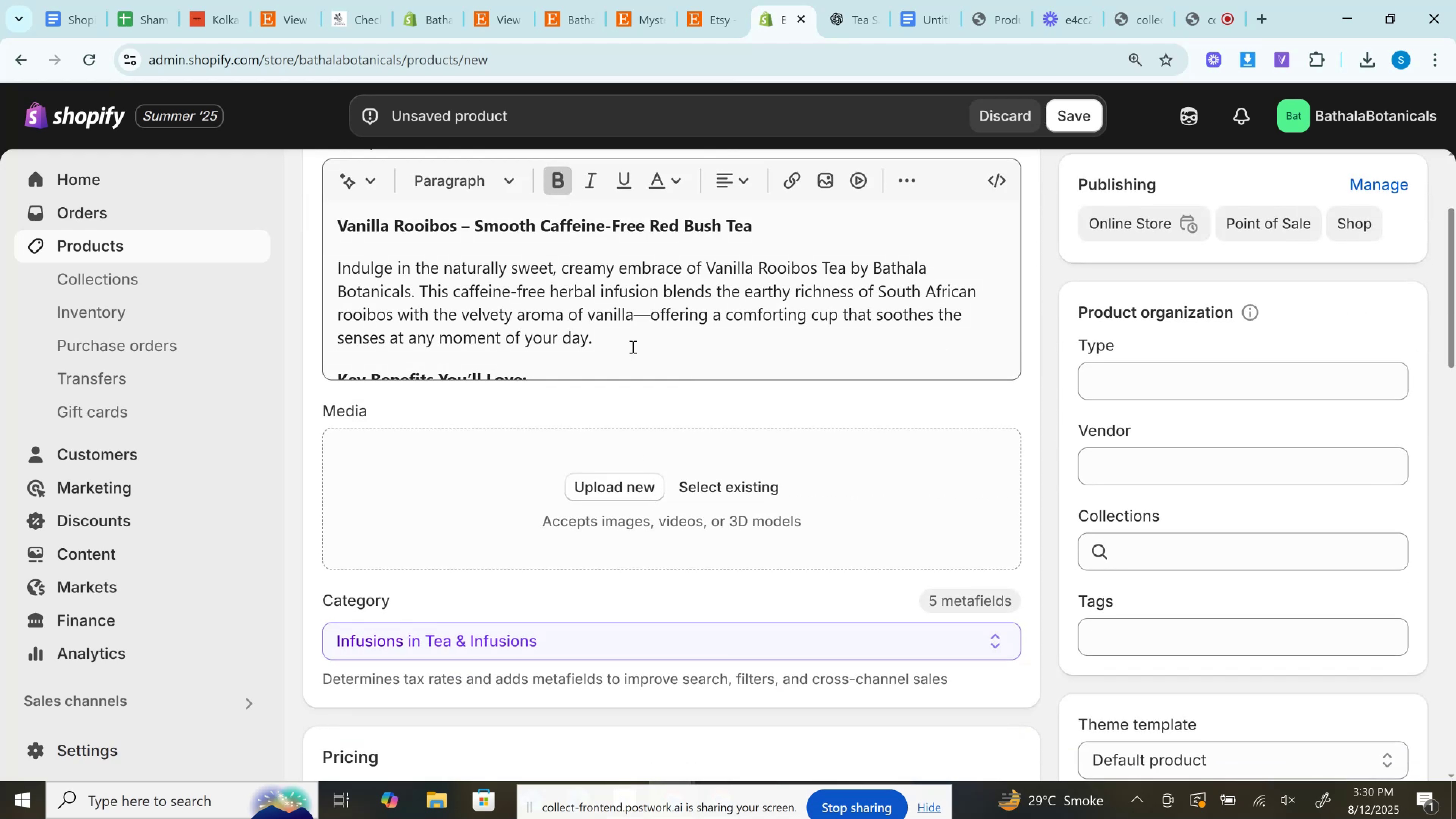 
left_click([632, 331])
 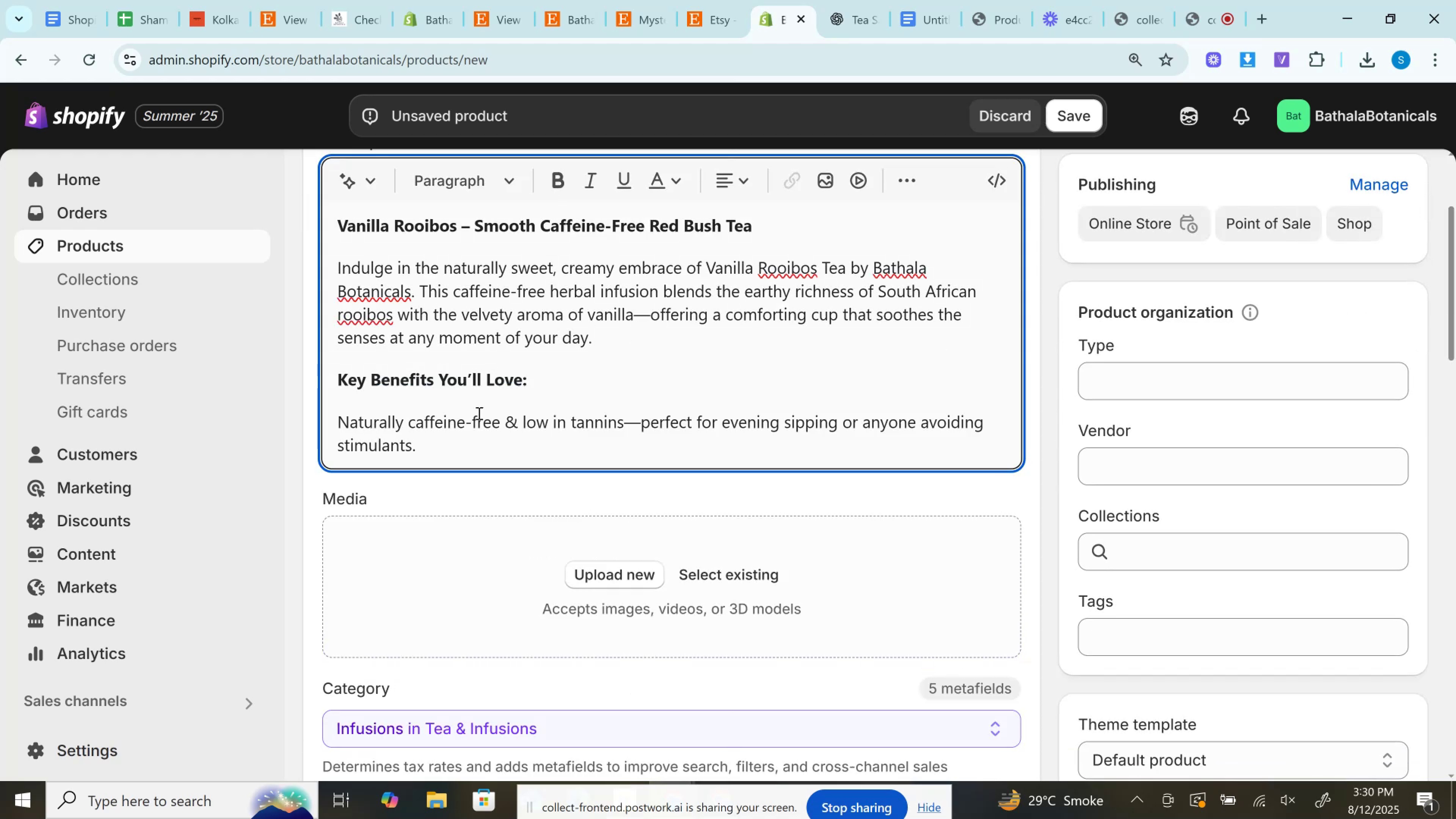 
left_click_drag(start_coordinate=[438, 449], to_coordinate=[227, 414])
 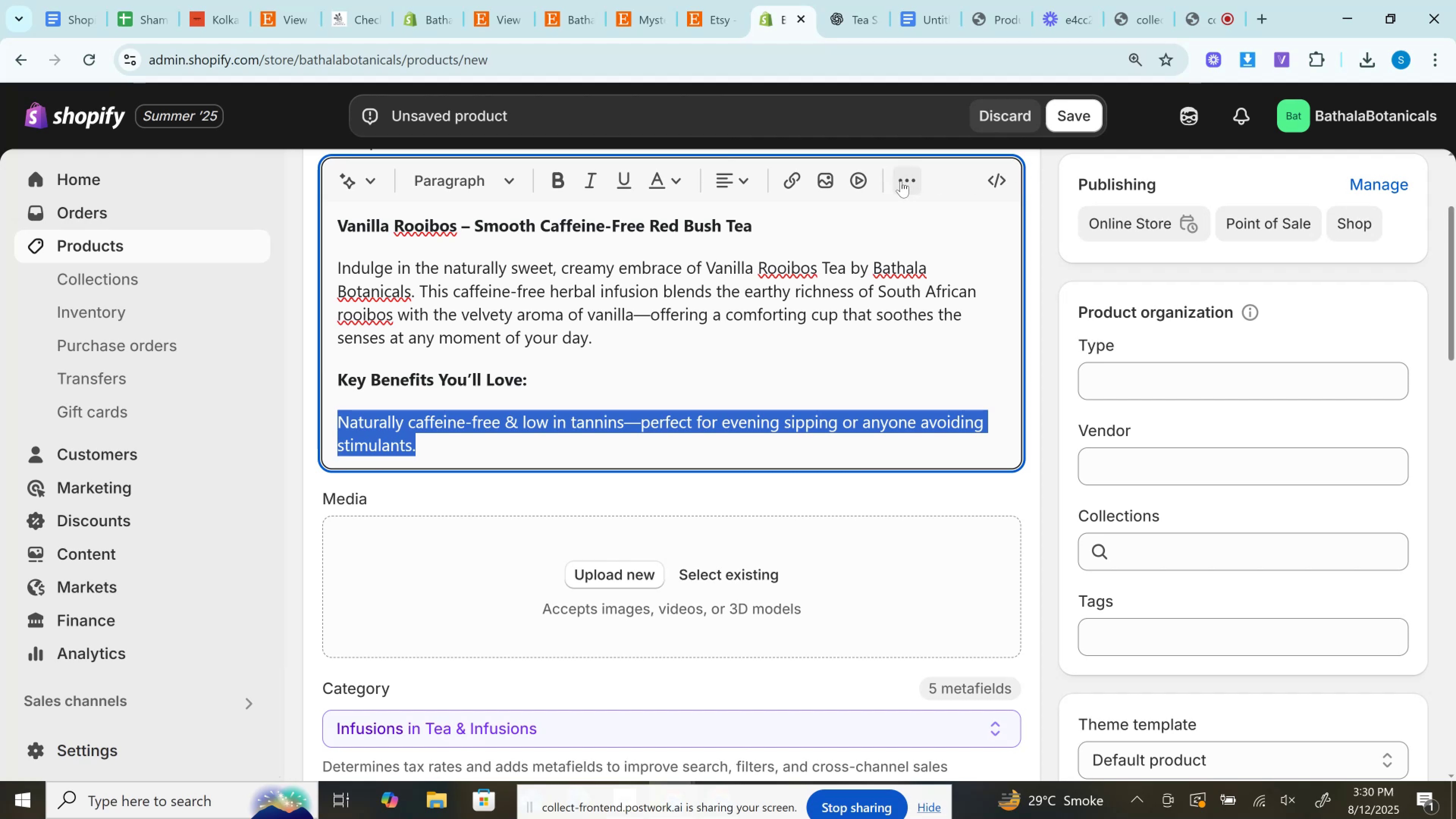 
left_click([901, 181])
 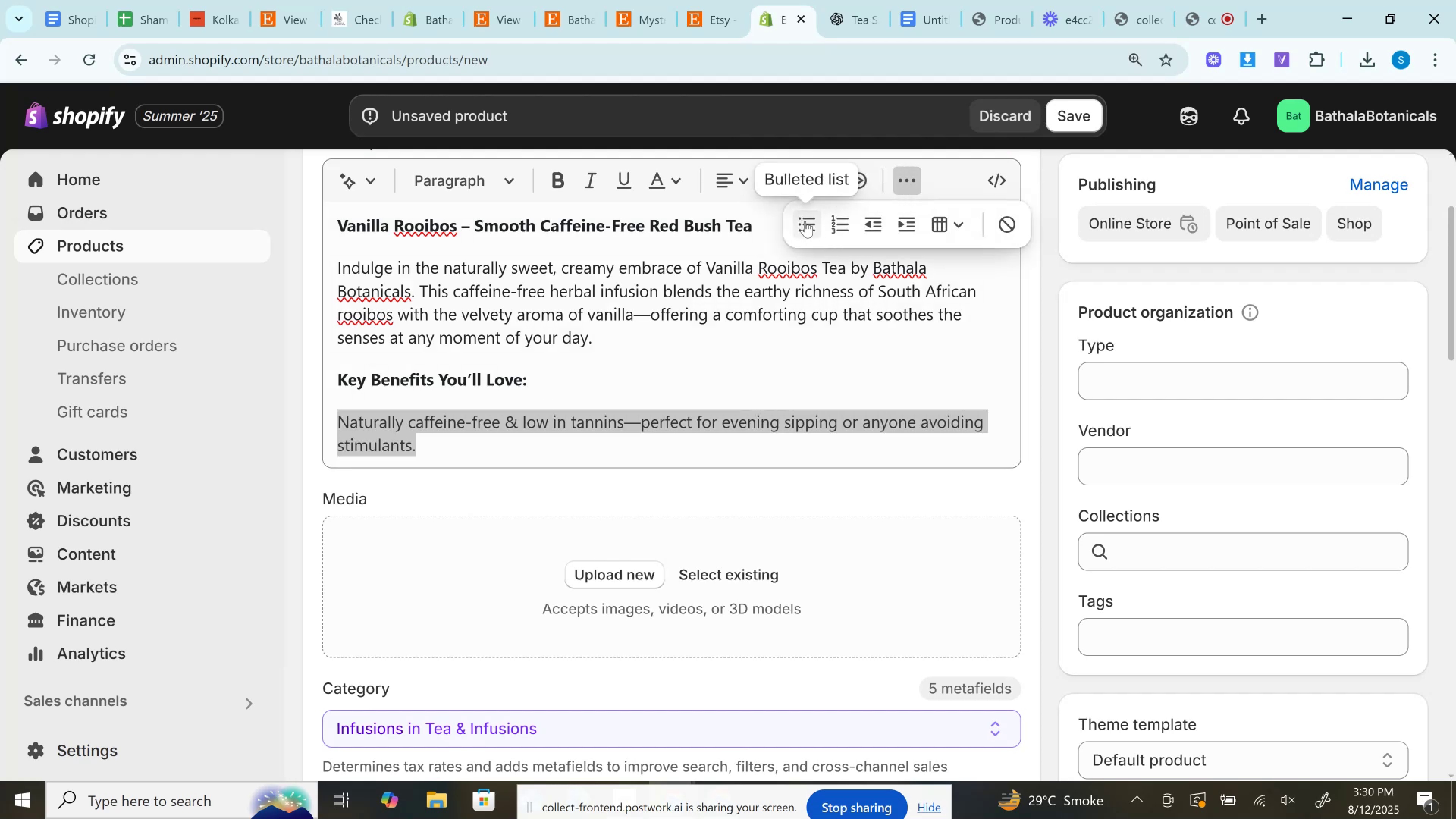 
left_click([795, 222])
 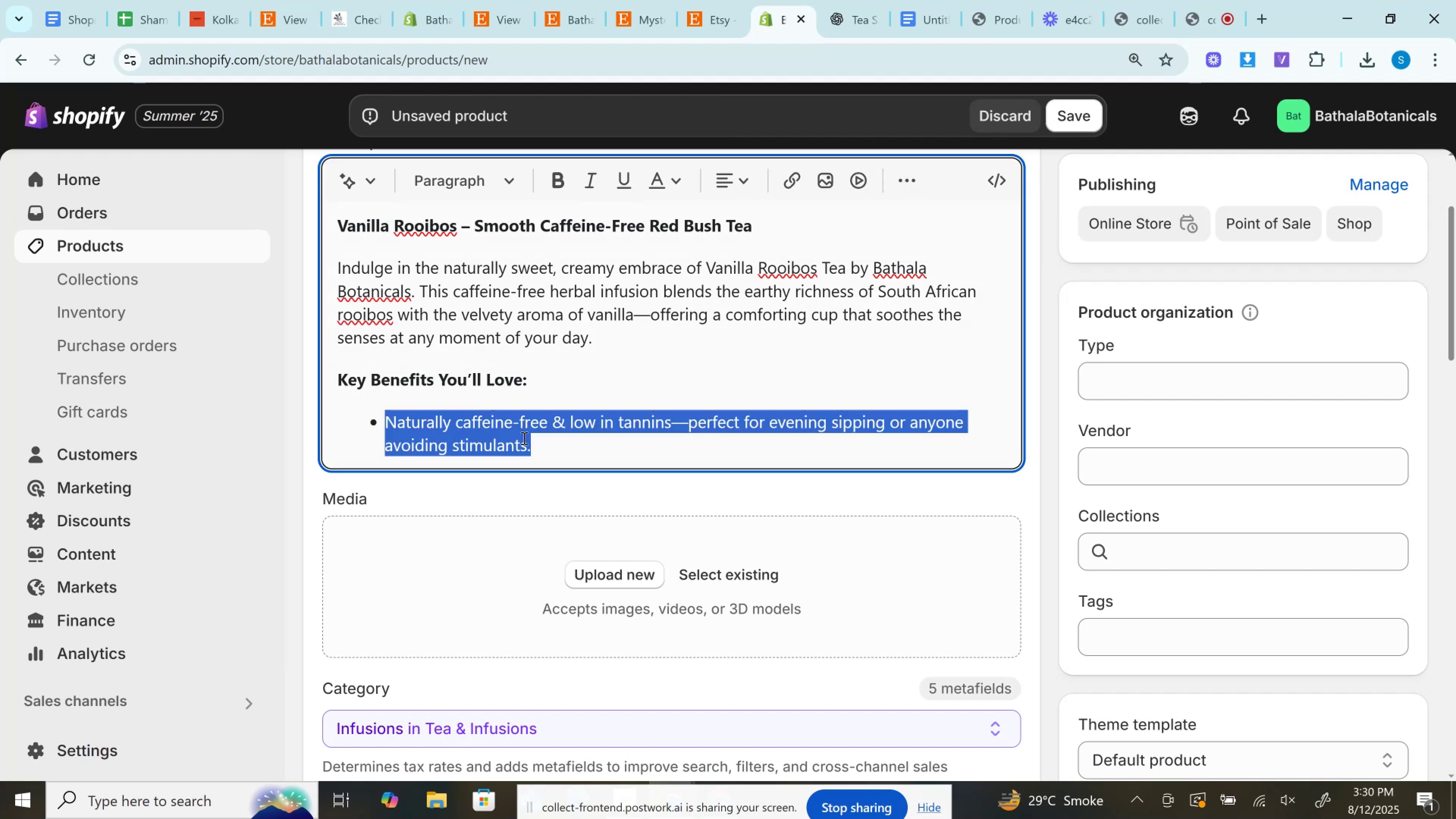 
left_click([533, 439])
 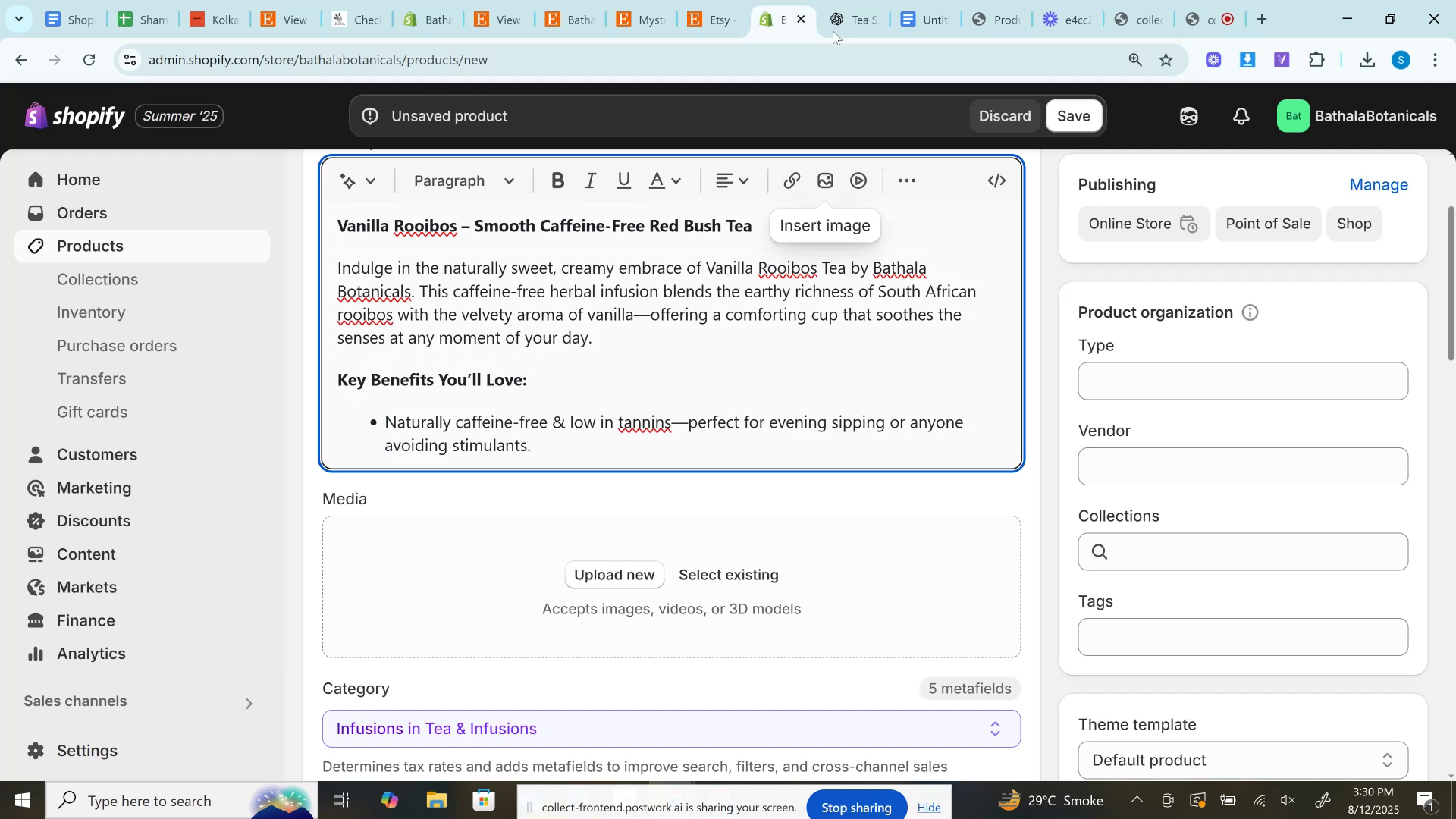 
left_click([829, 0])
 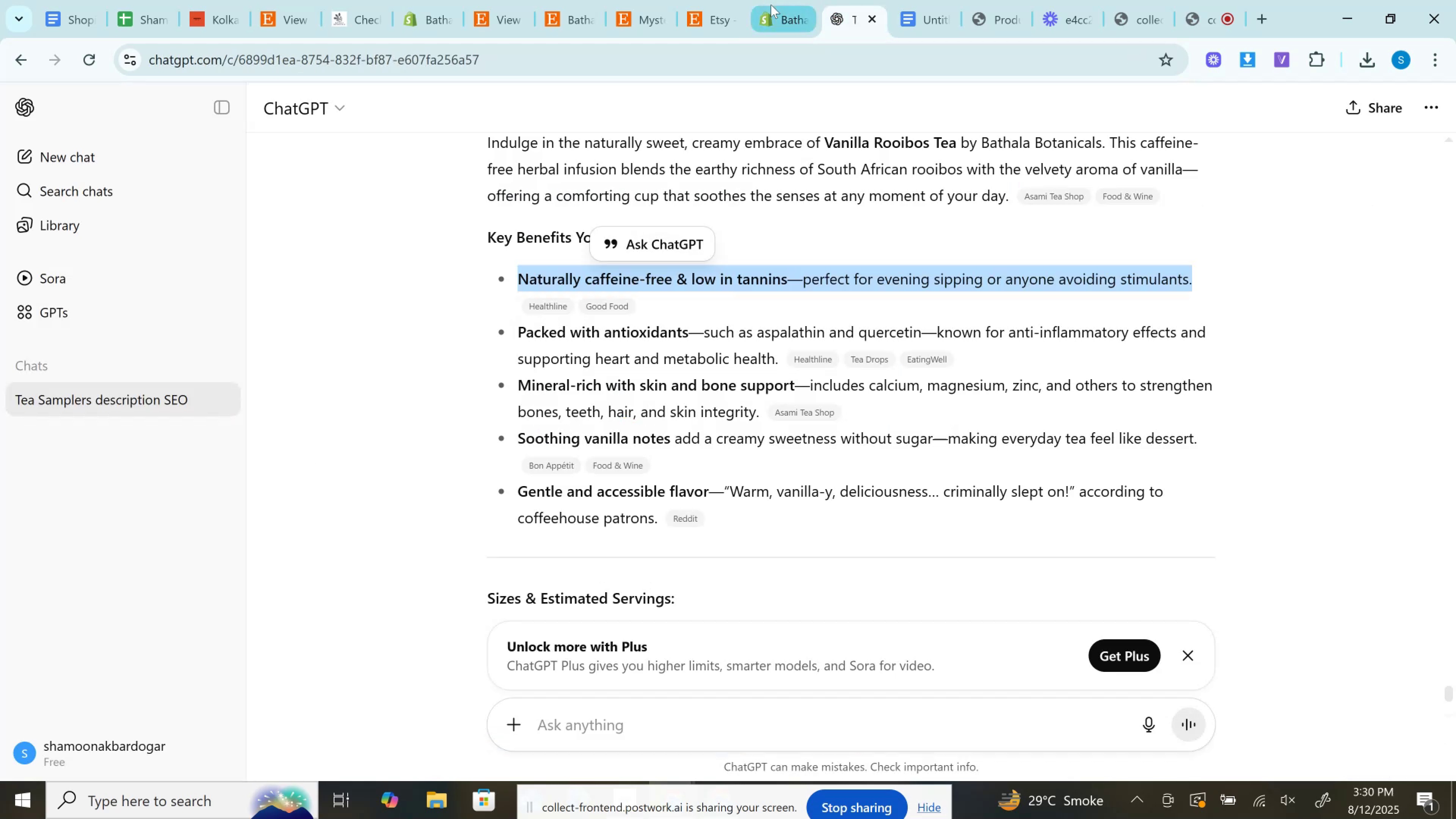 
left_click([771, 5])
 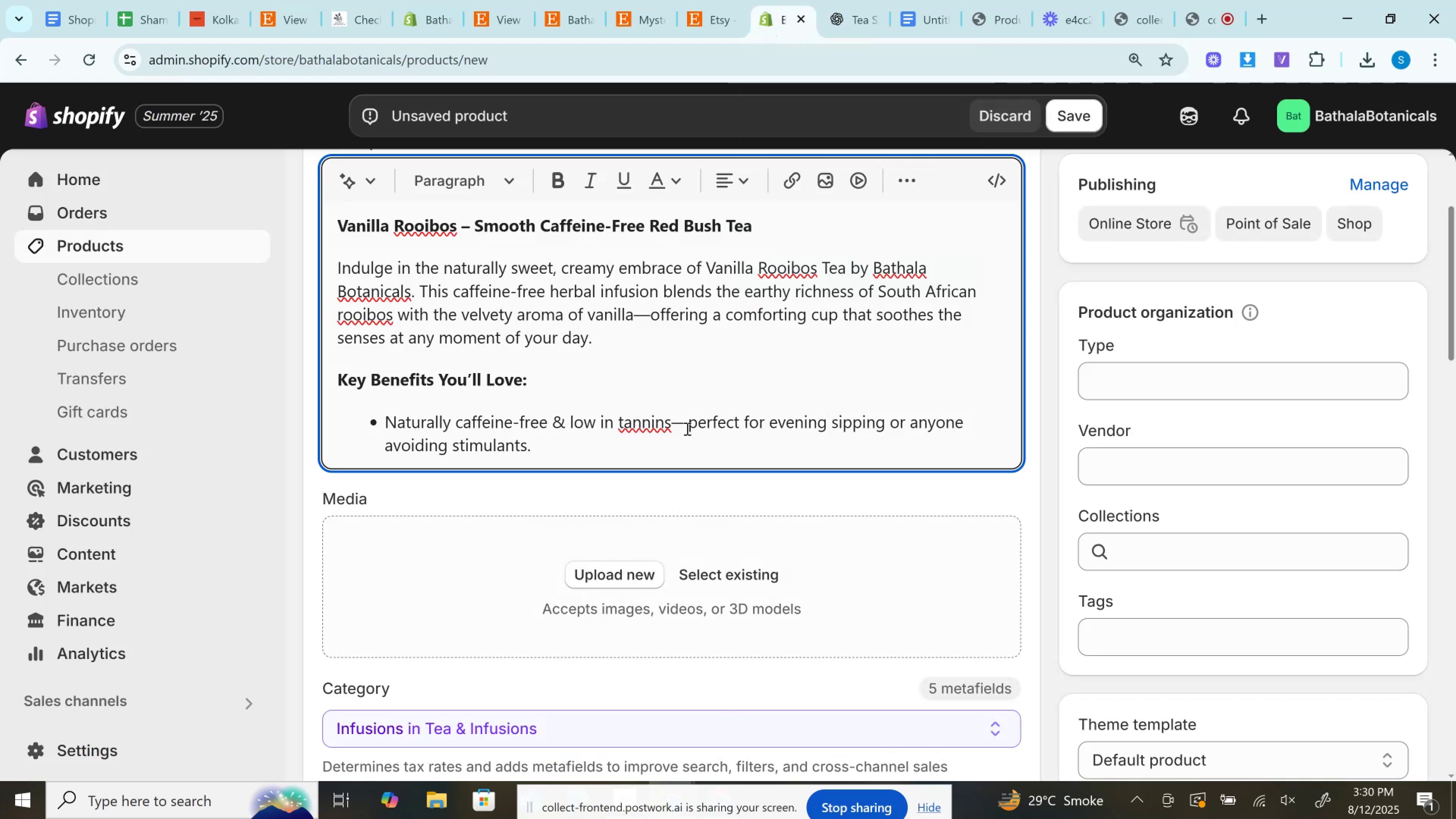 
double_click([679, 424])
 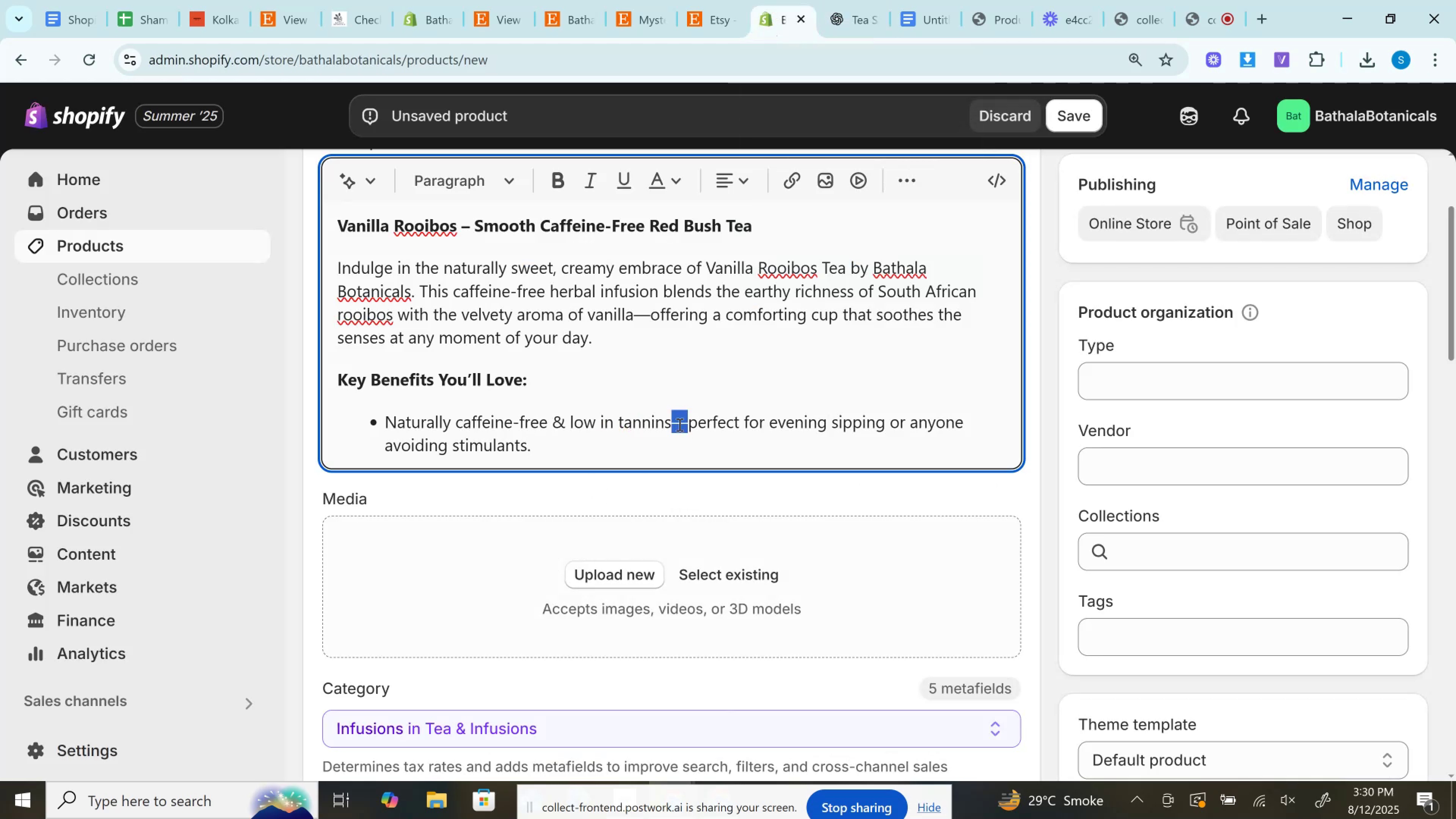 
key(Shift+Semicolon)
 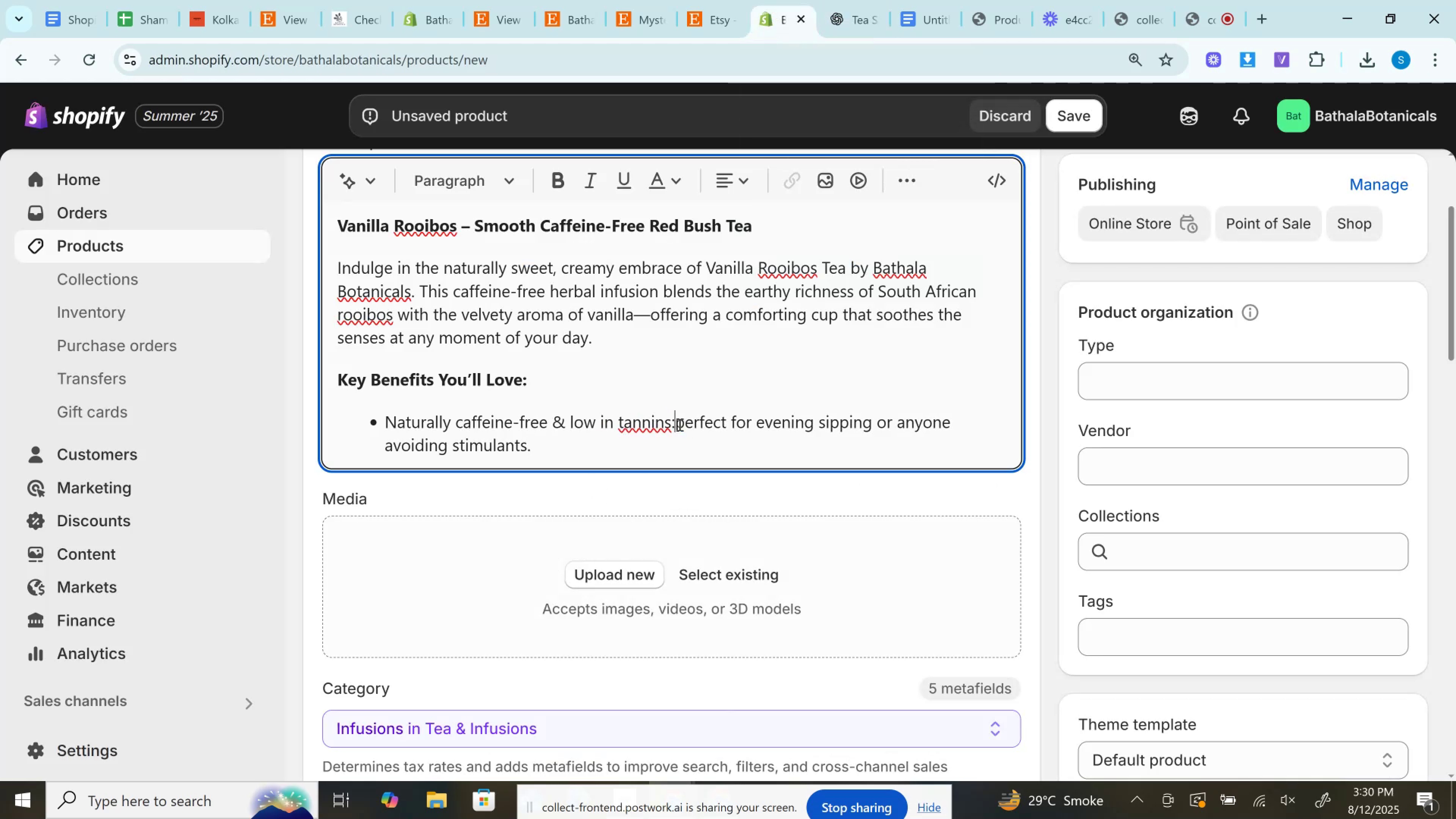 
key(Space)
 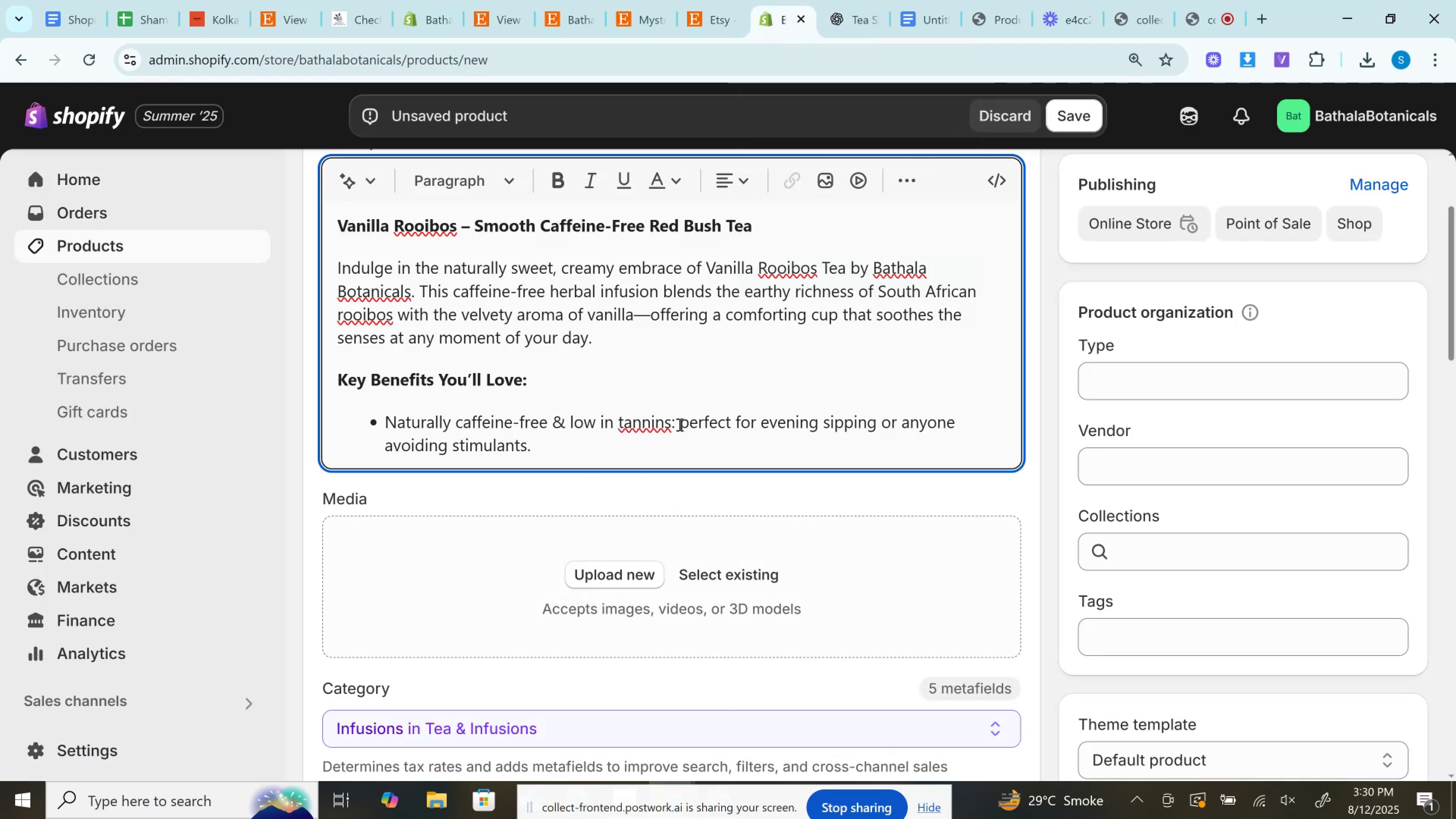 
left_click_drag(start_coordinate=[679, 424], to_coordinate=[368, 422])
 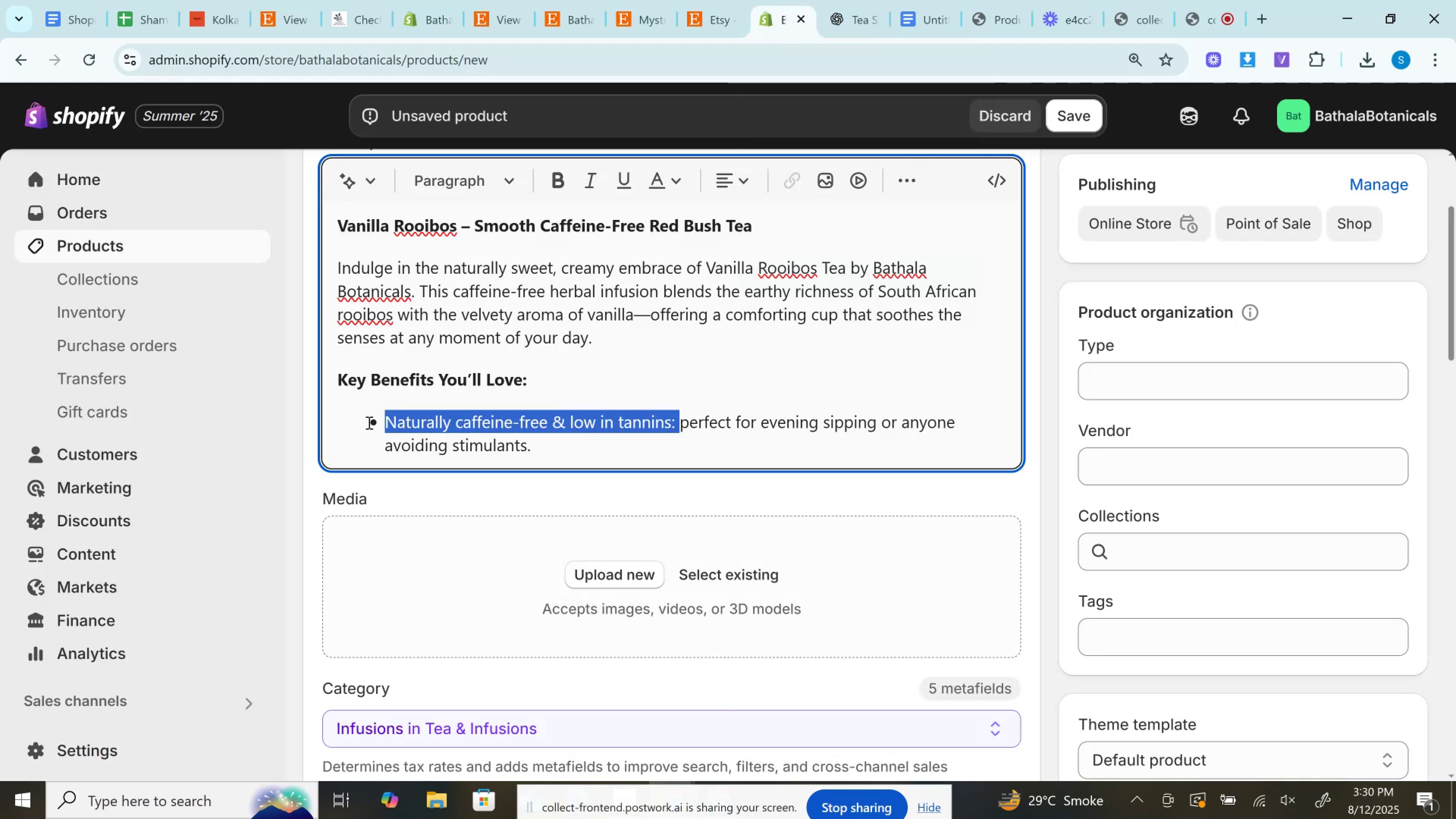 
key(Control+B)
 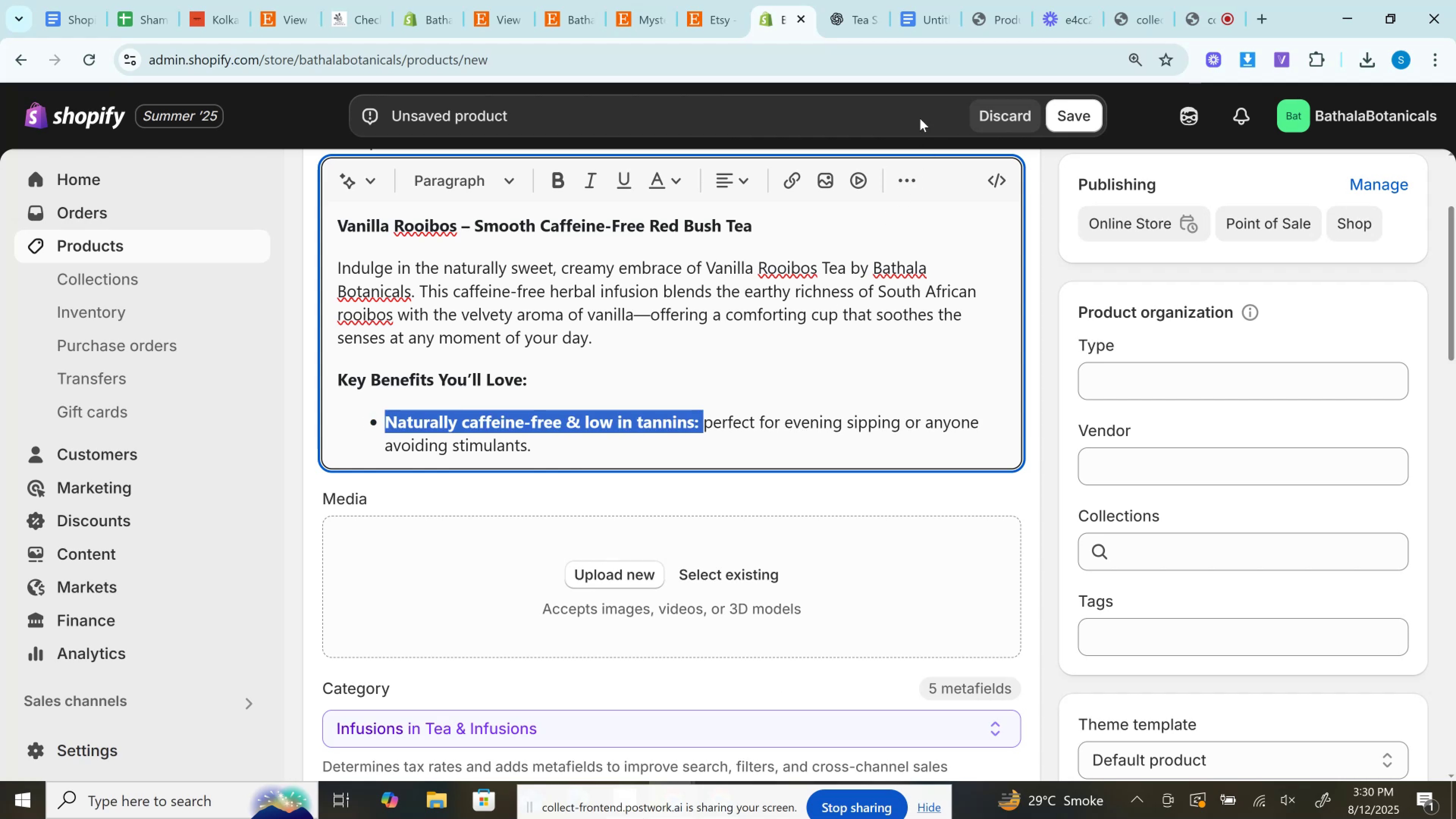 
left_click([867, 0])
 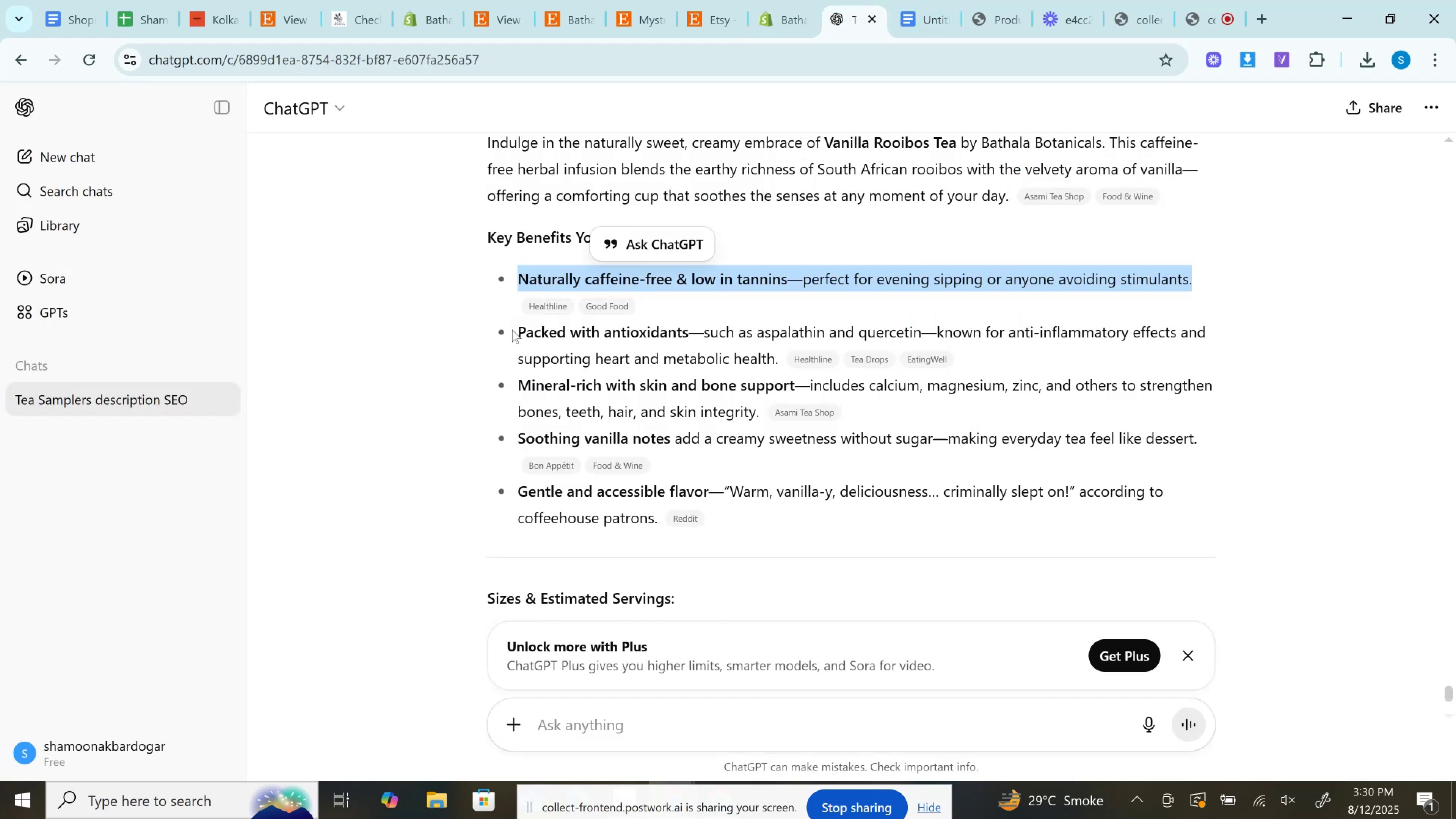 
left_click_drag(start_coordinate=[513, 329], to_coordinate=[779, 361])
 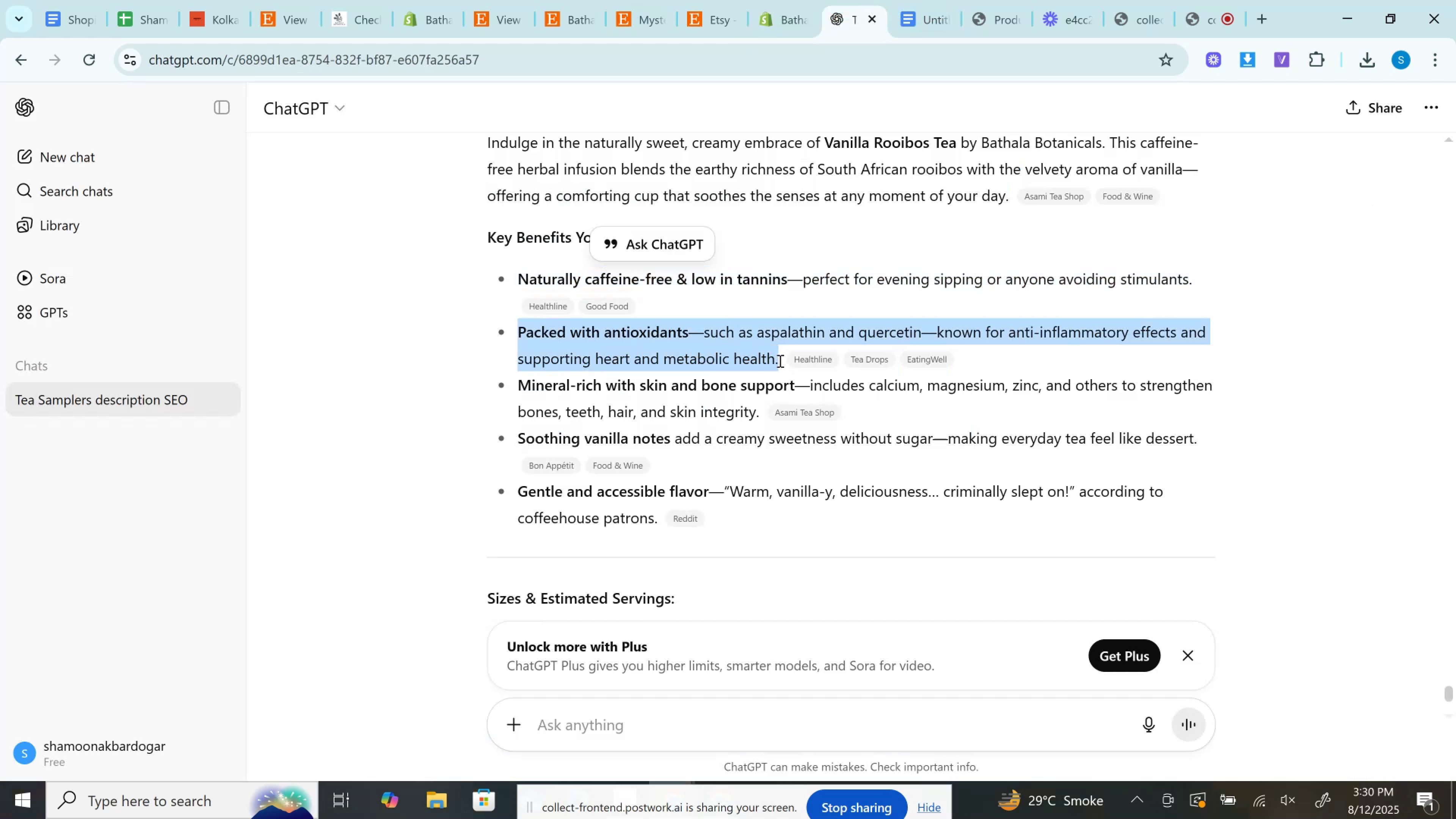 
key(Control+C)
 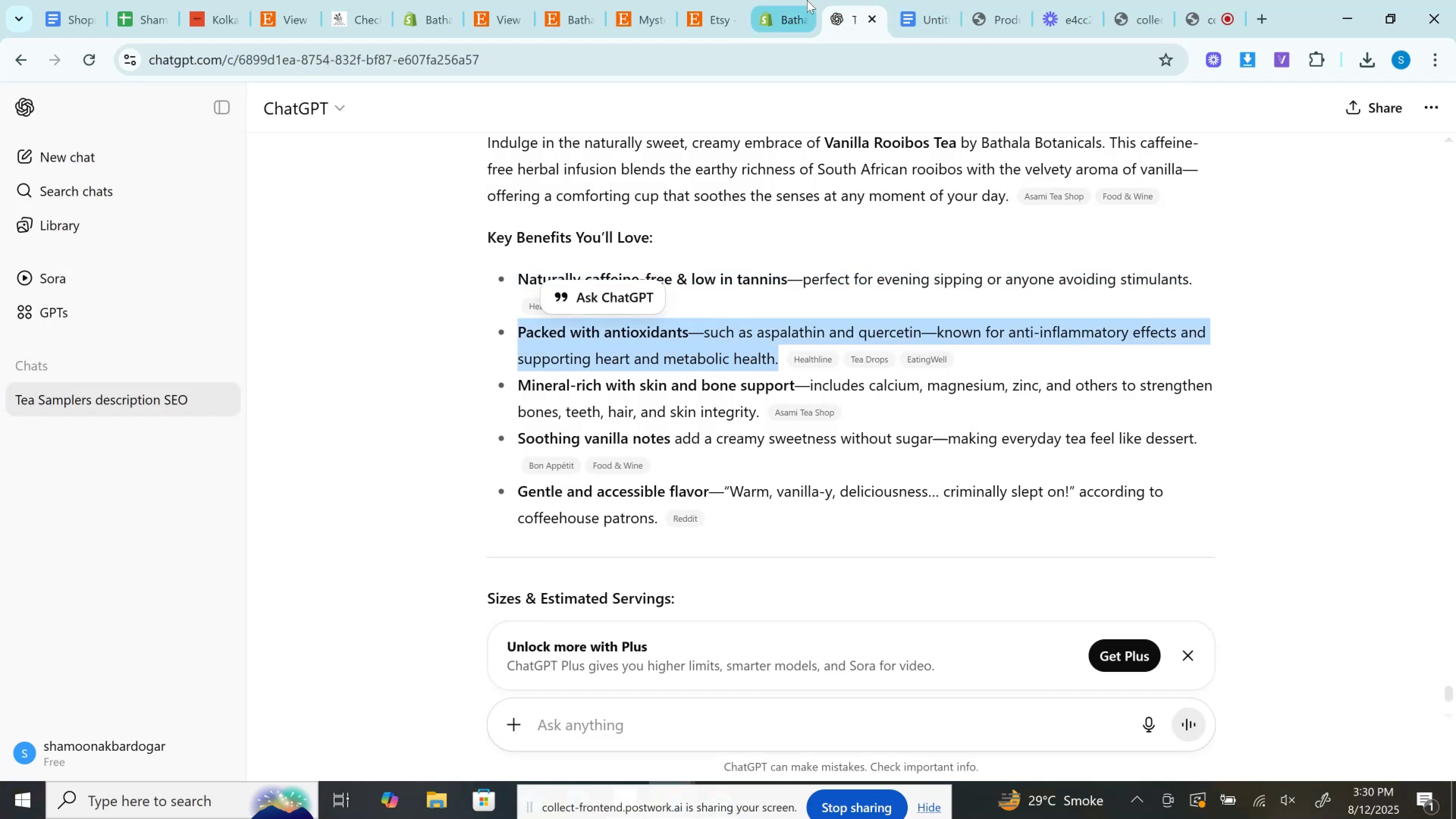 
left_click([807, 0])
 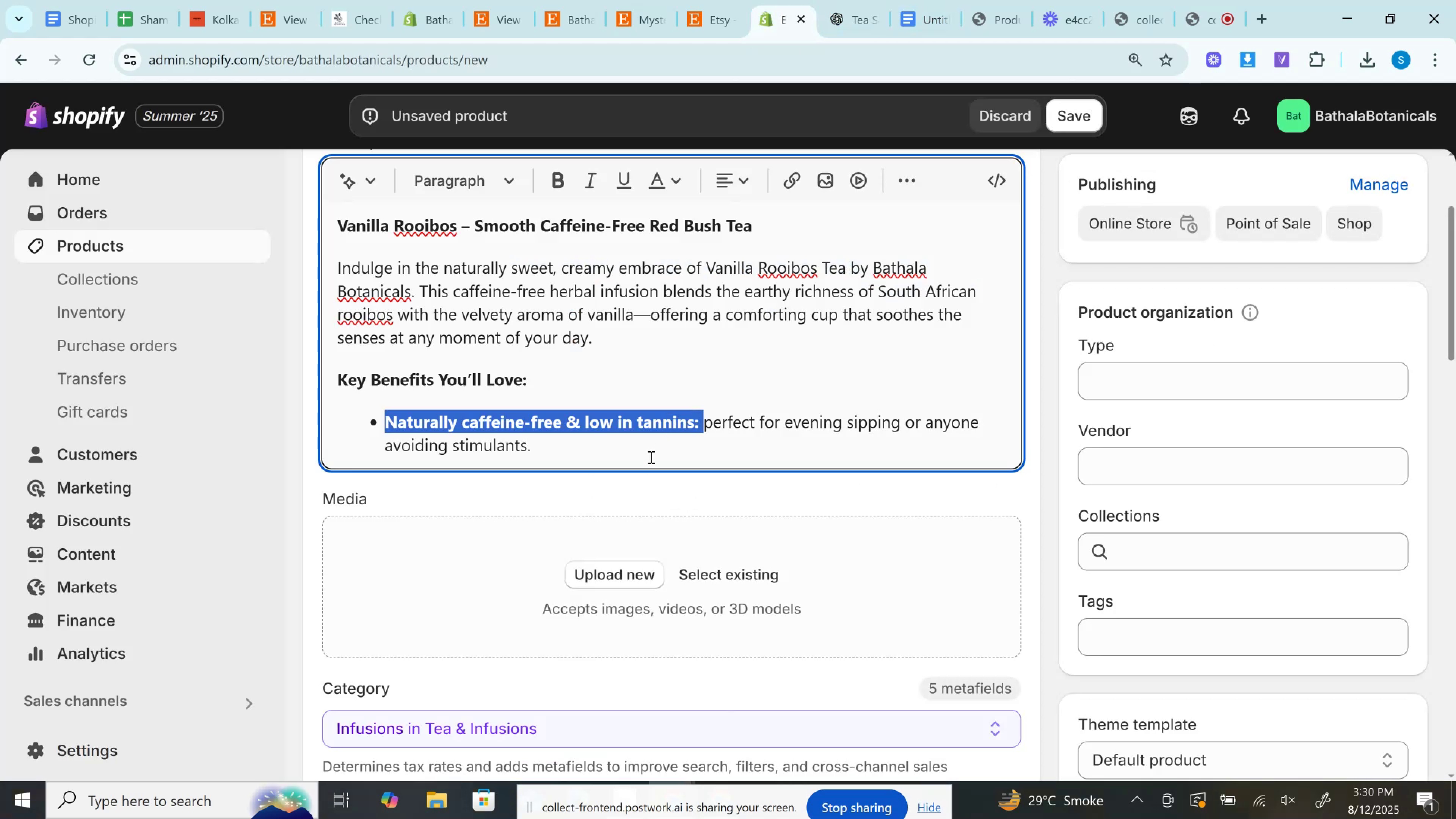 
left_click([649, 457])
 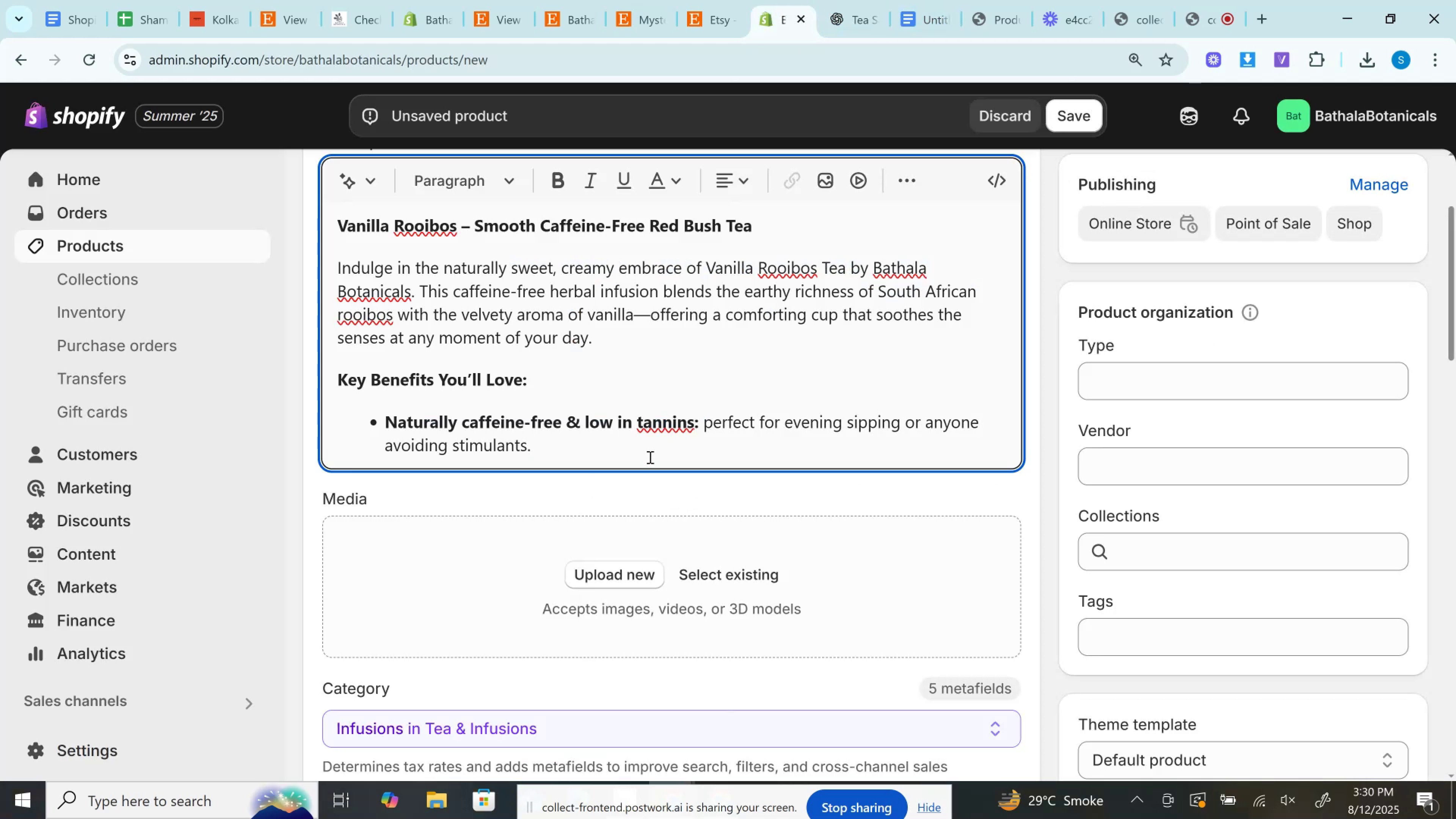 
key(Enter)
 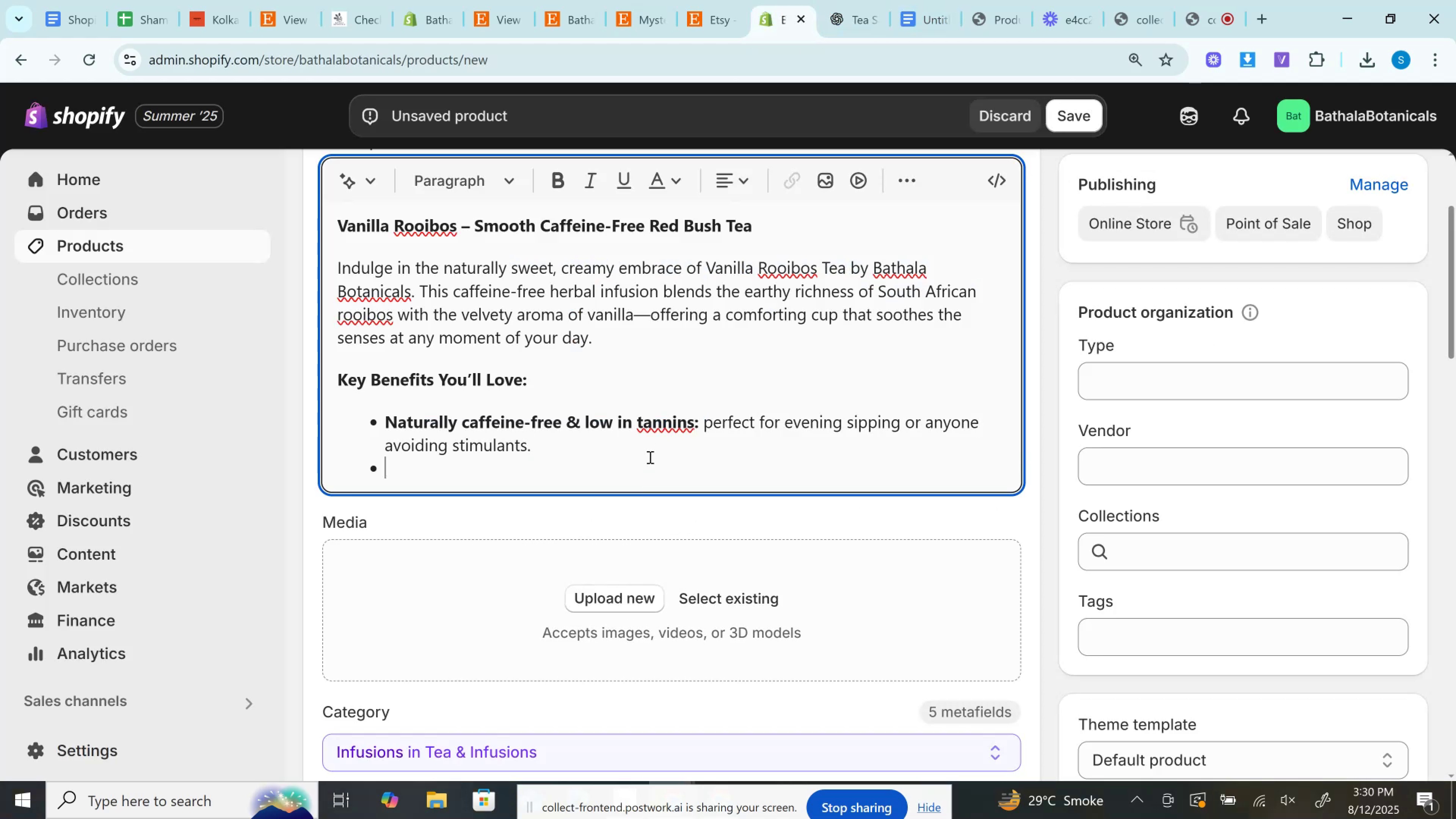 
key(Control+V)
 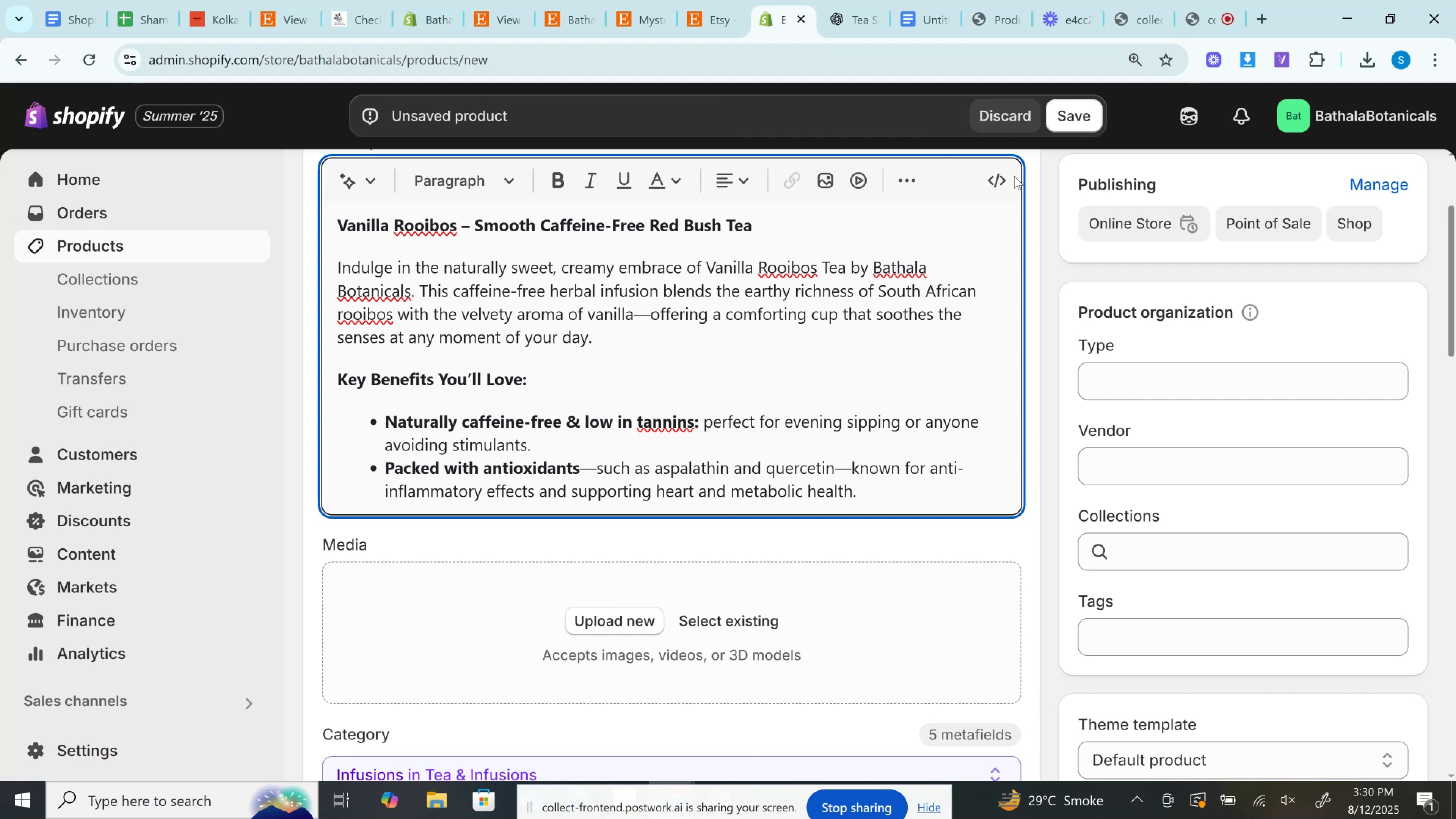 
left_click([1009, 176])
 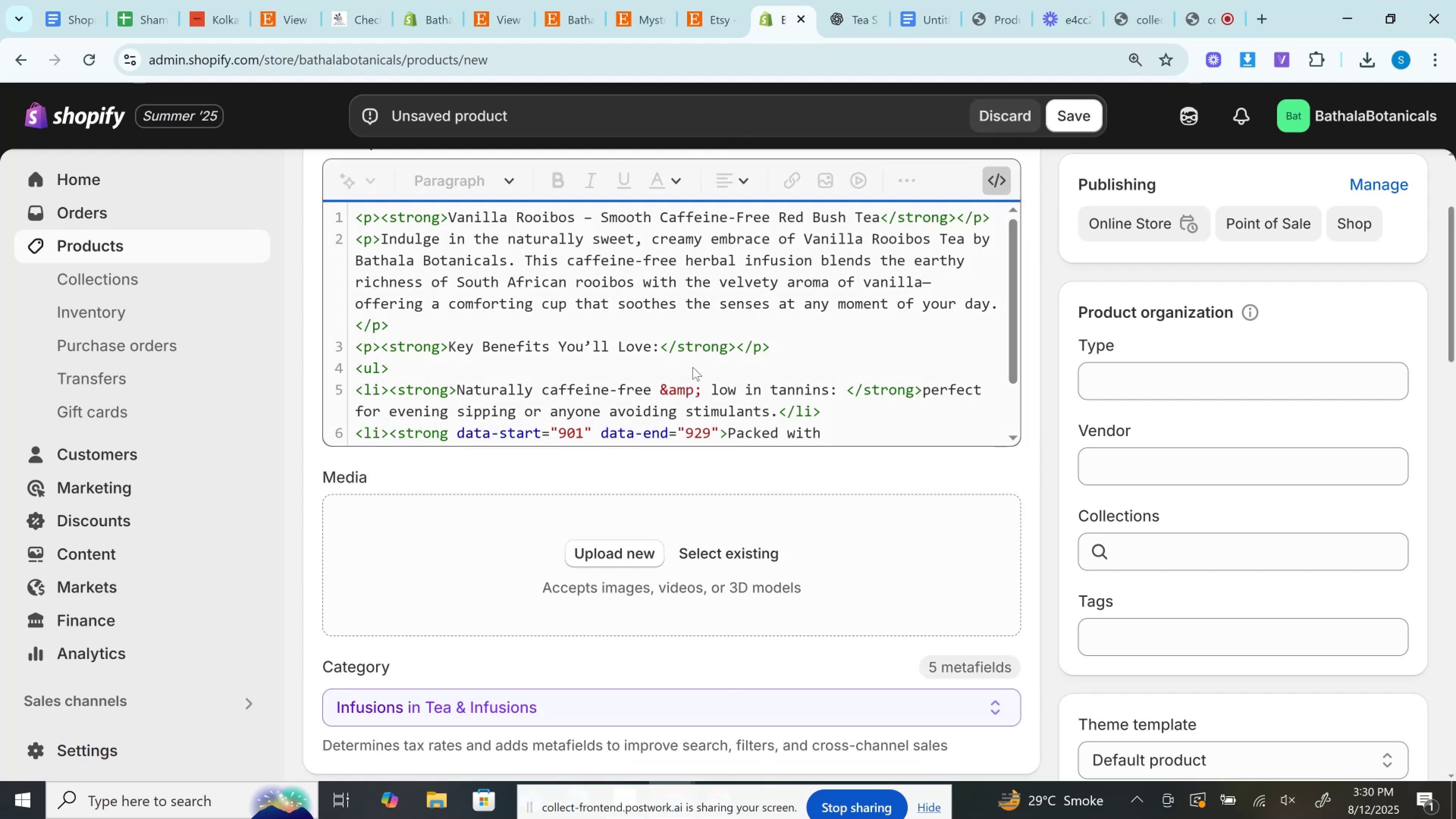 
scroll: coordinate [682, 367], scroll_direction: down, amount: 1.0
 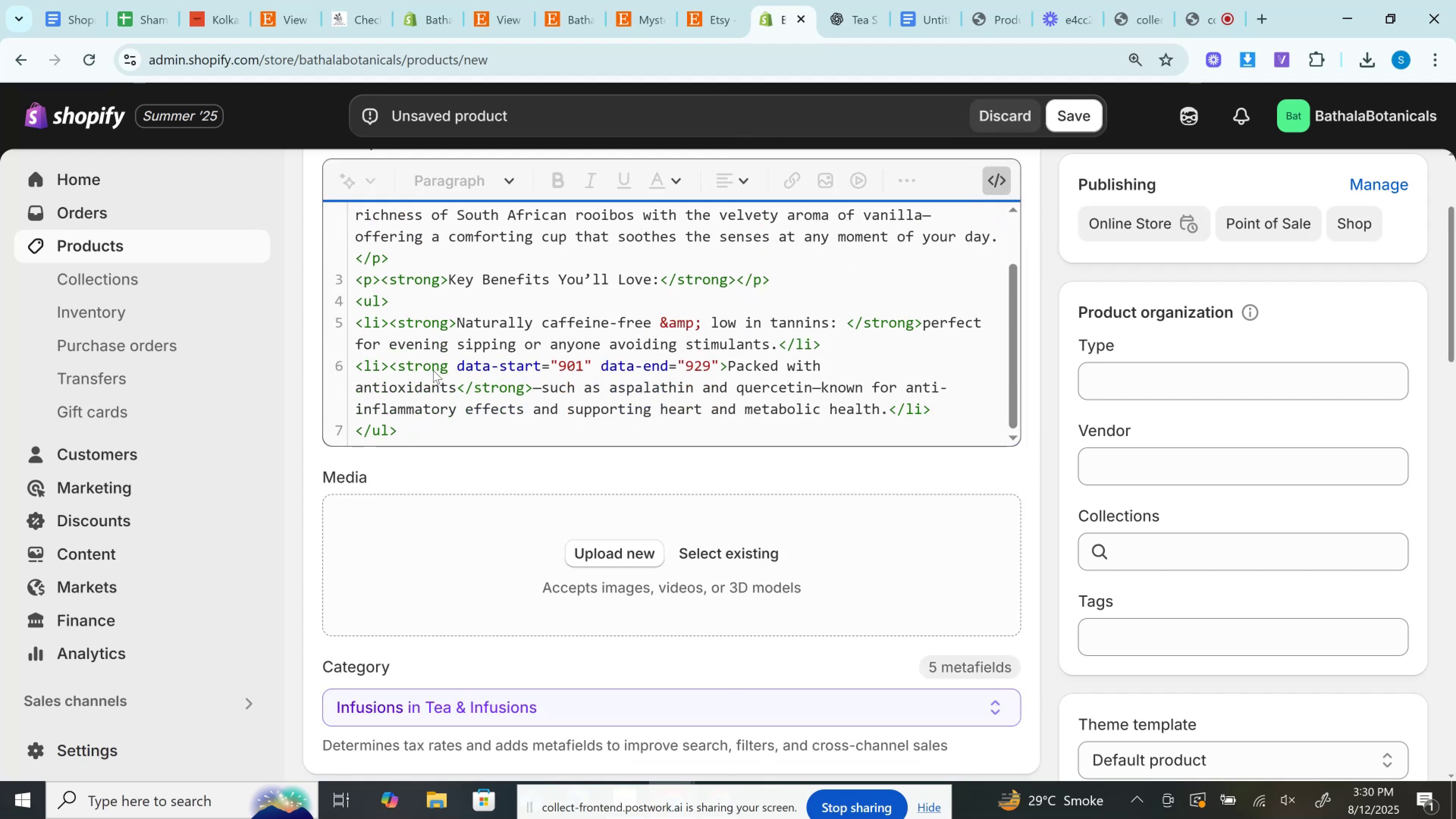 
left_click_drag(start_coordinate=[451, 363], to_coordinate=[718, 366])
 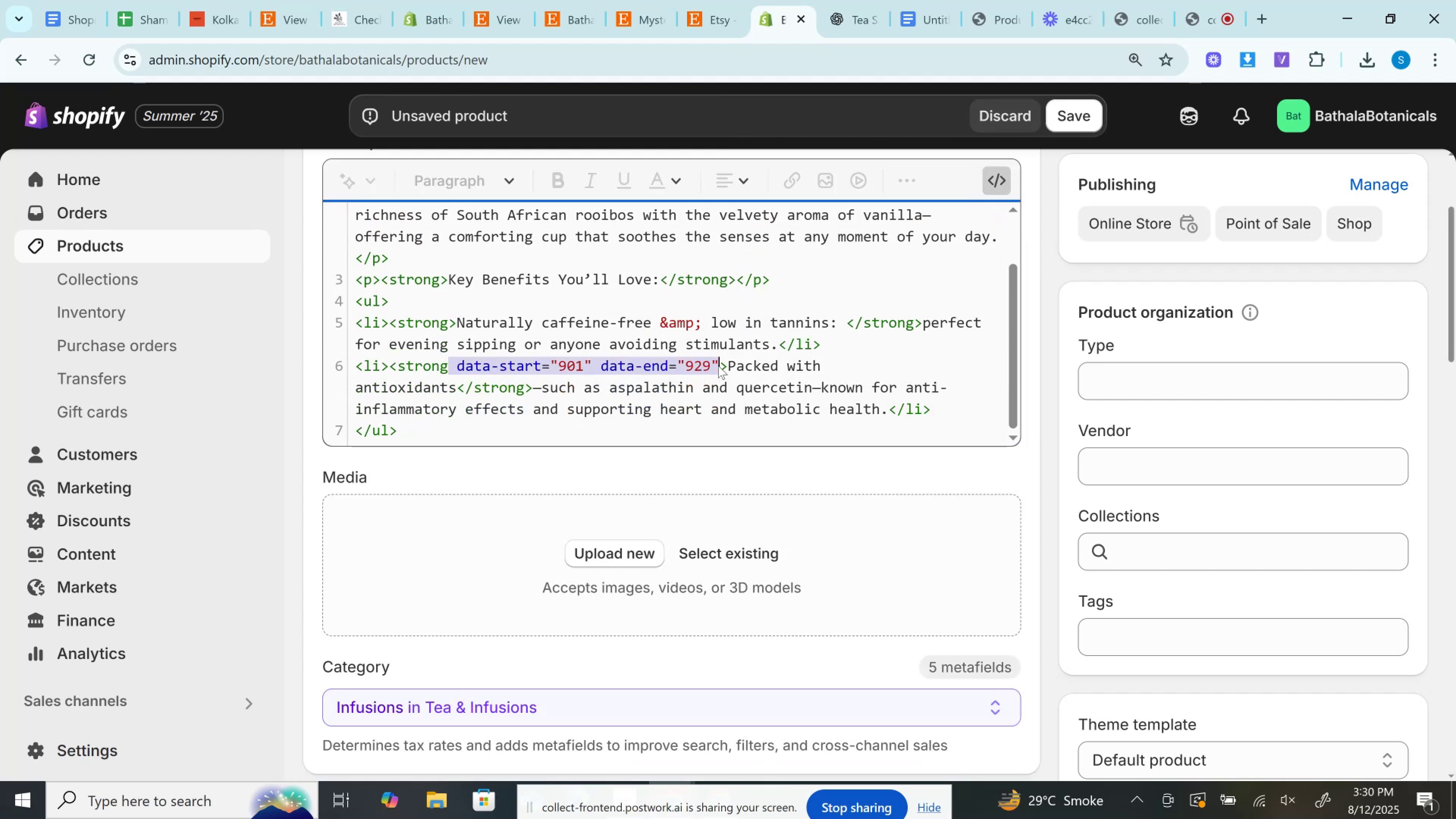 
key(Backspace)
 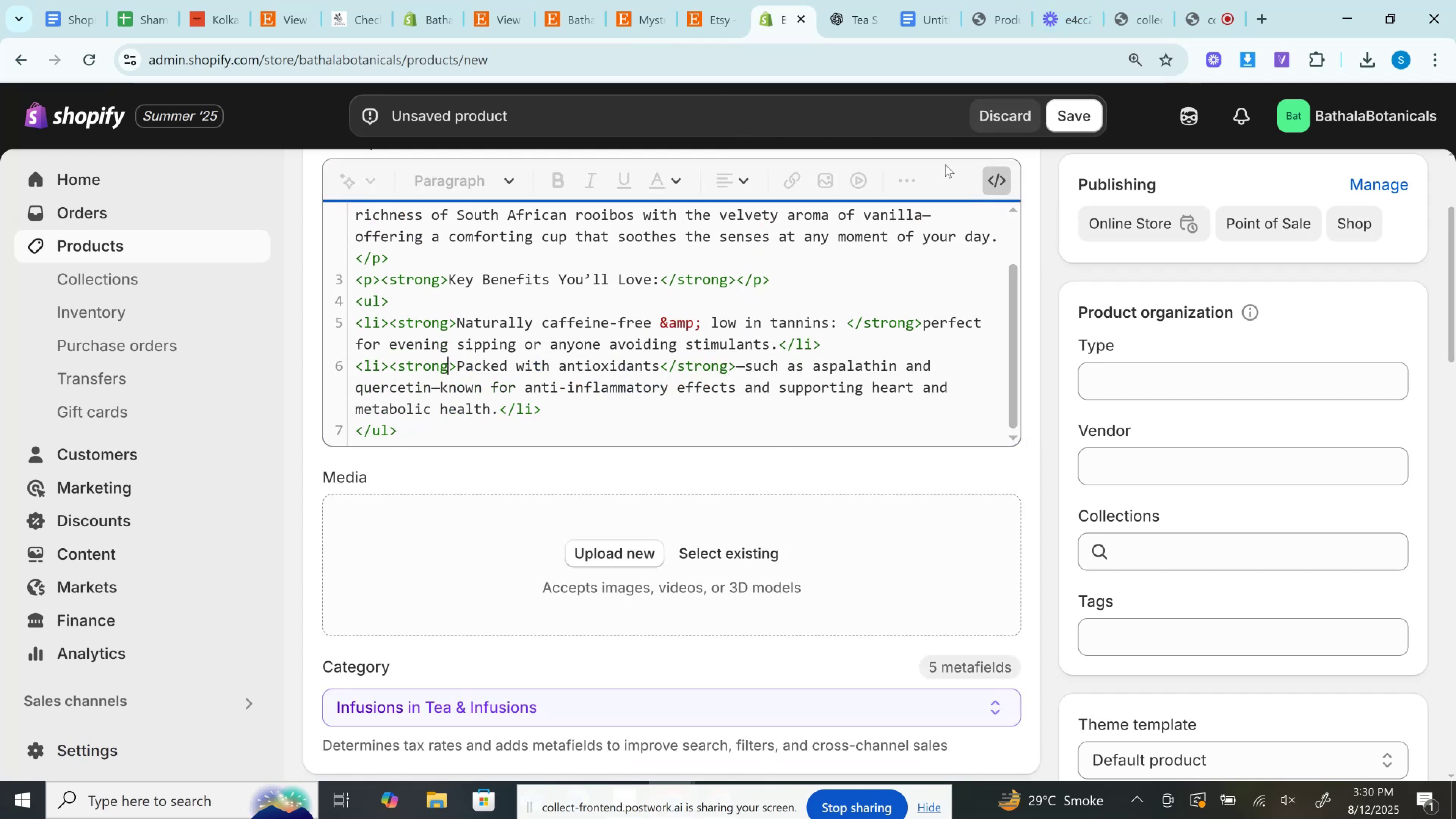 
left_click([1004, 182])
 